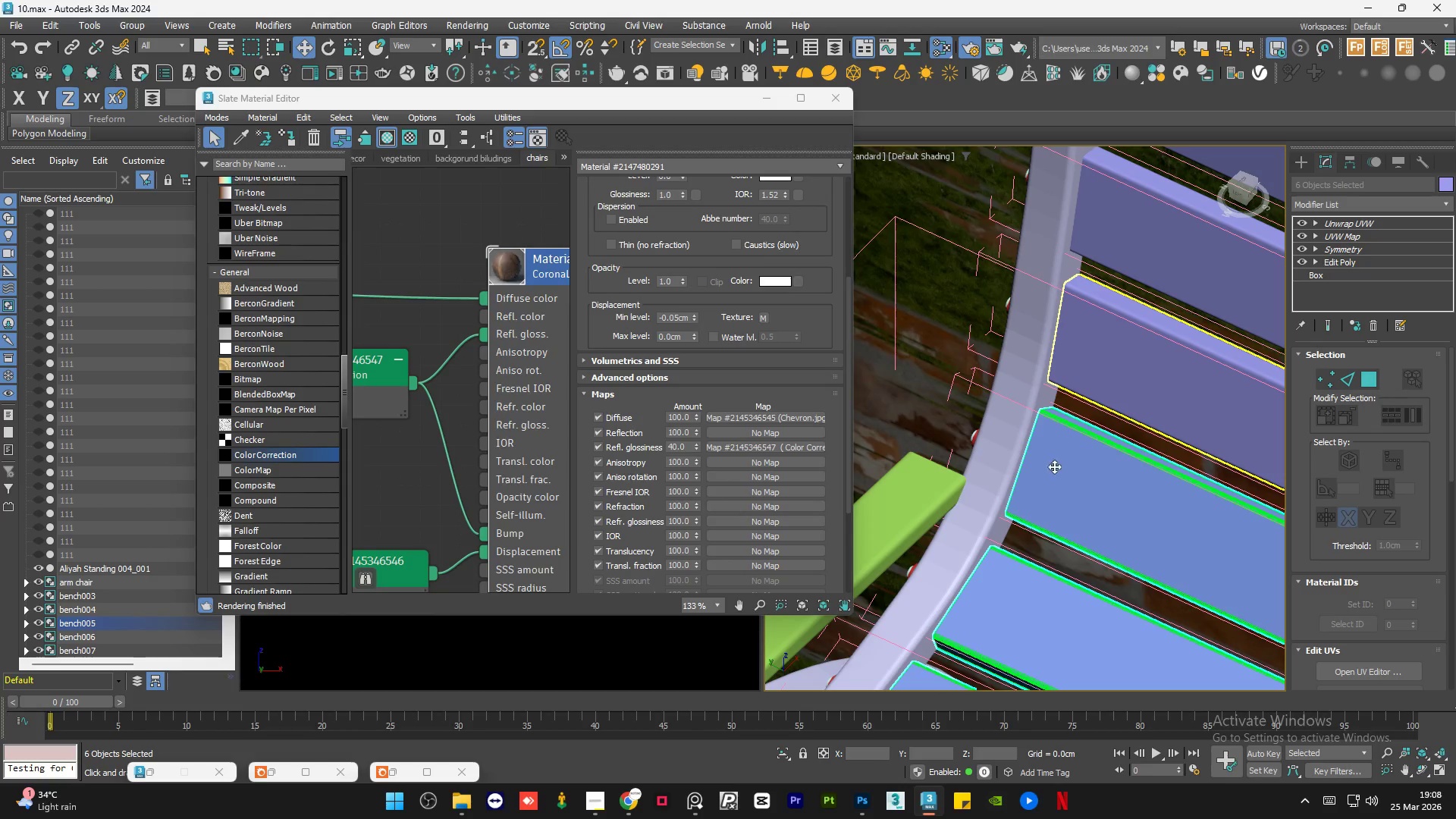 
scroll: coordinate [1116, 314], scroll_direction: none, amount: 0.0
 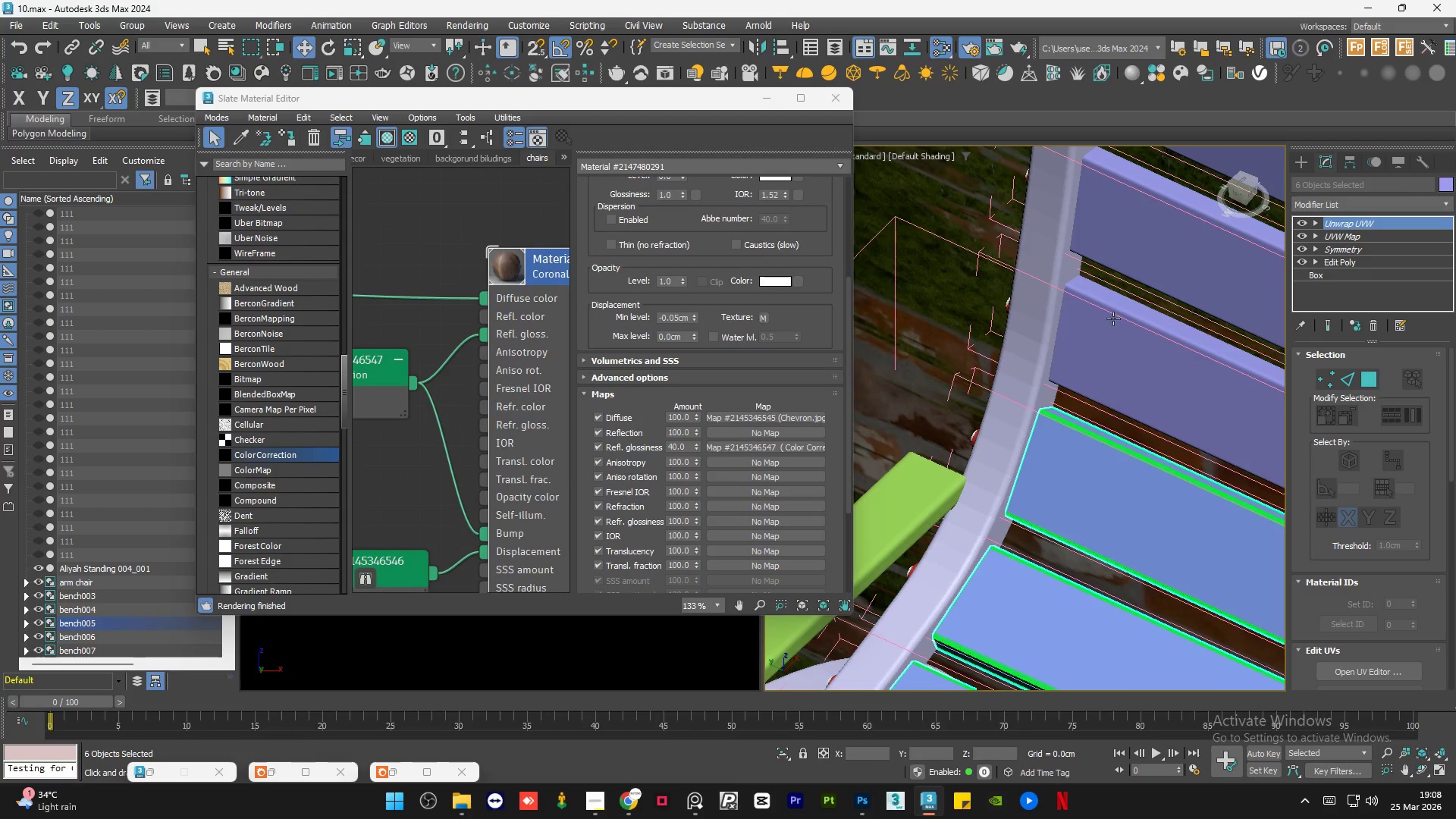 
hold_key(key=ControlLeft, duration=0.62)
left_click([1085, 356])
 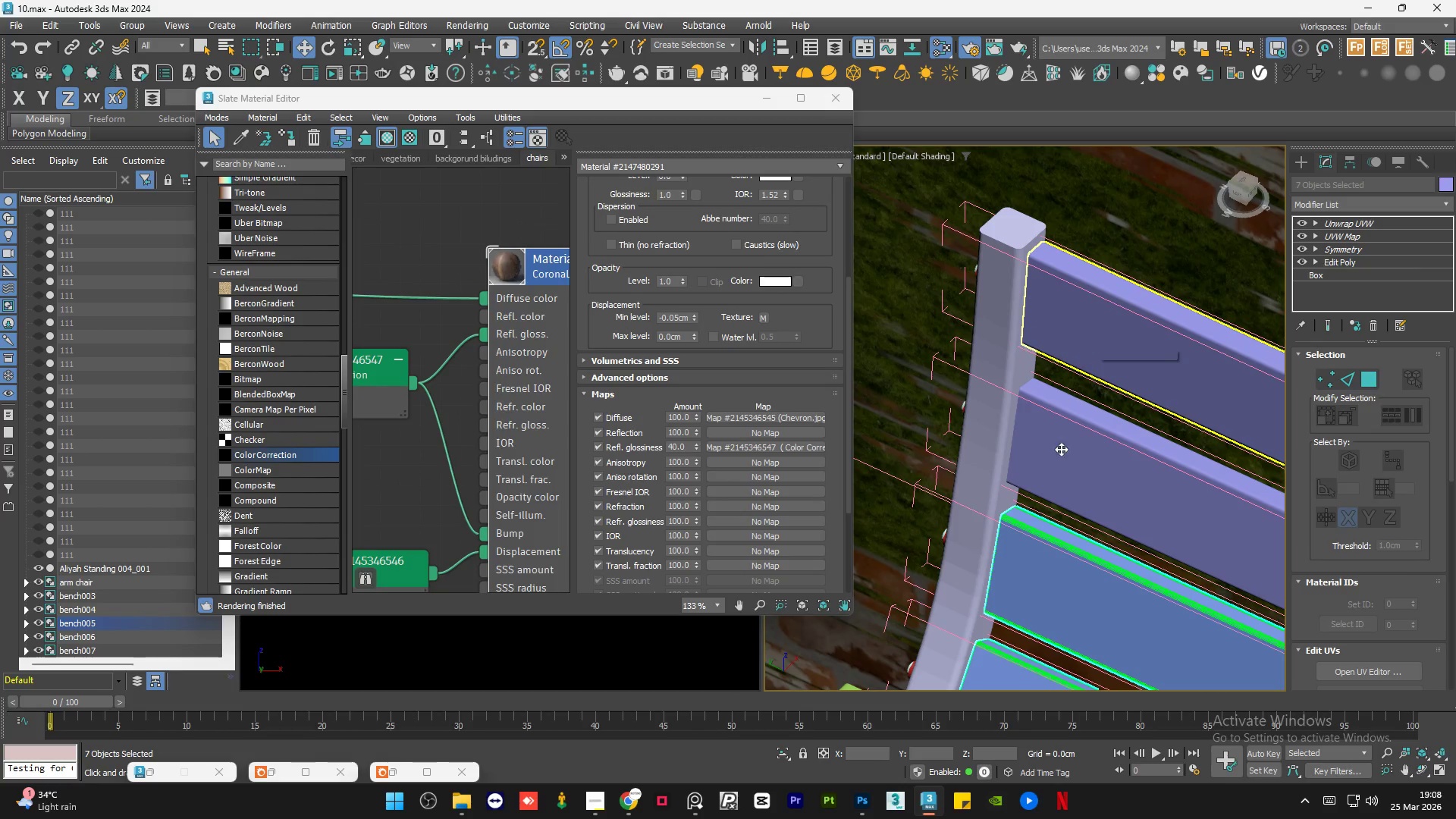 
scroll: coordinate [1085, 356], scroll_direction: none, amount: 0.0
 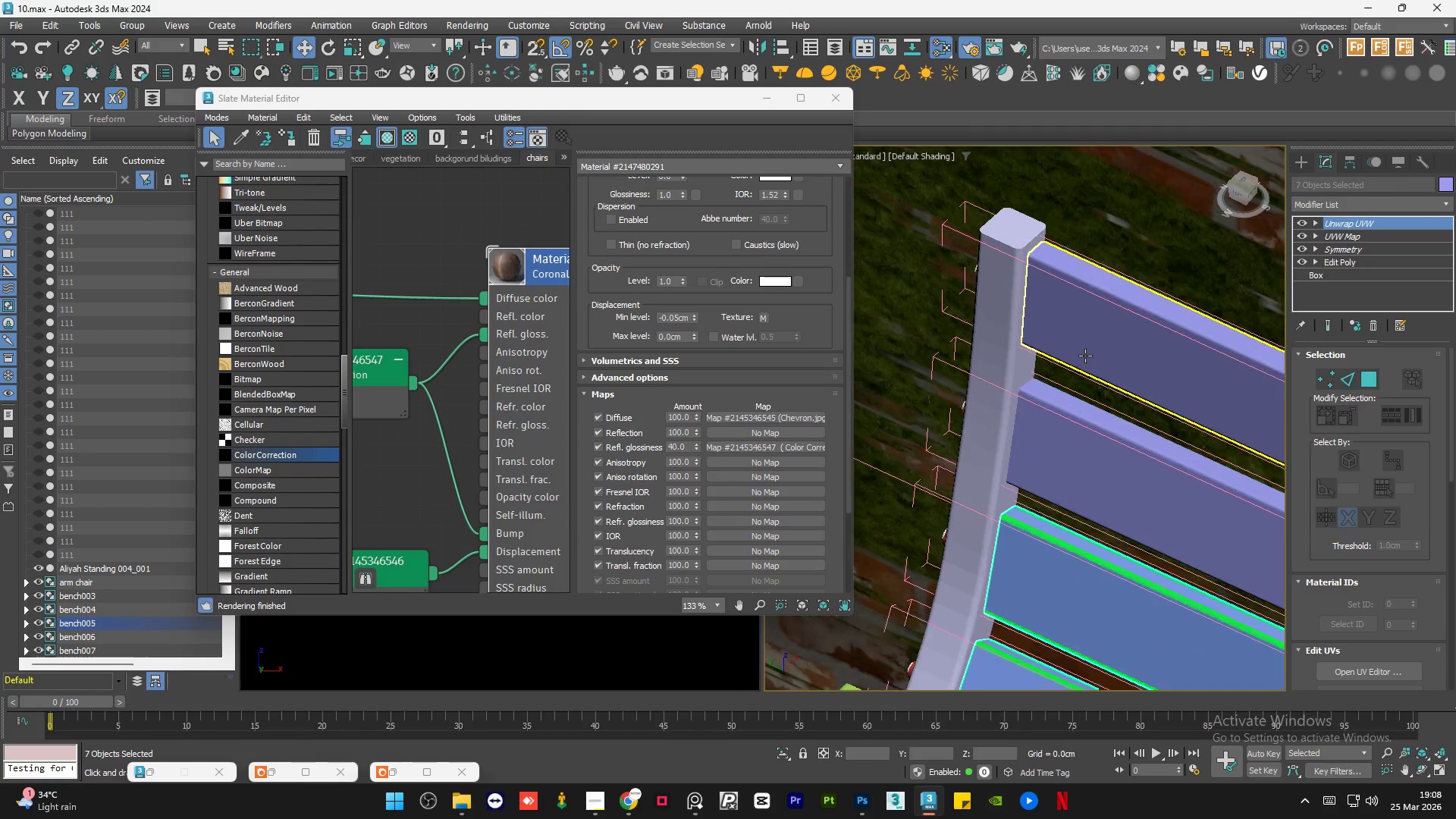 
hold_key(key=ControlLeft, duration=0.92)
left_click([1057, 454])
 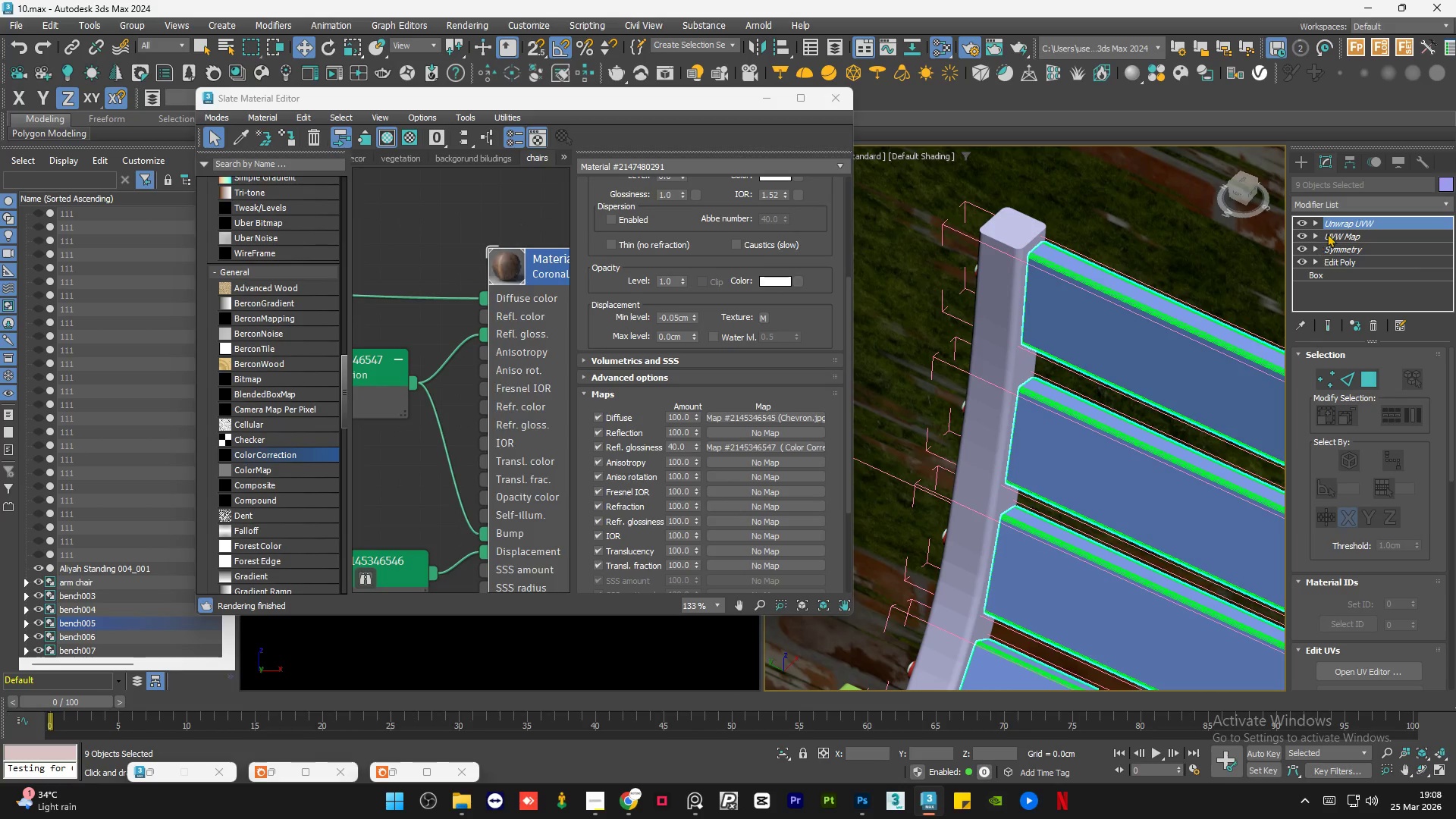 
right_click([1345, 219])
 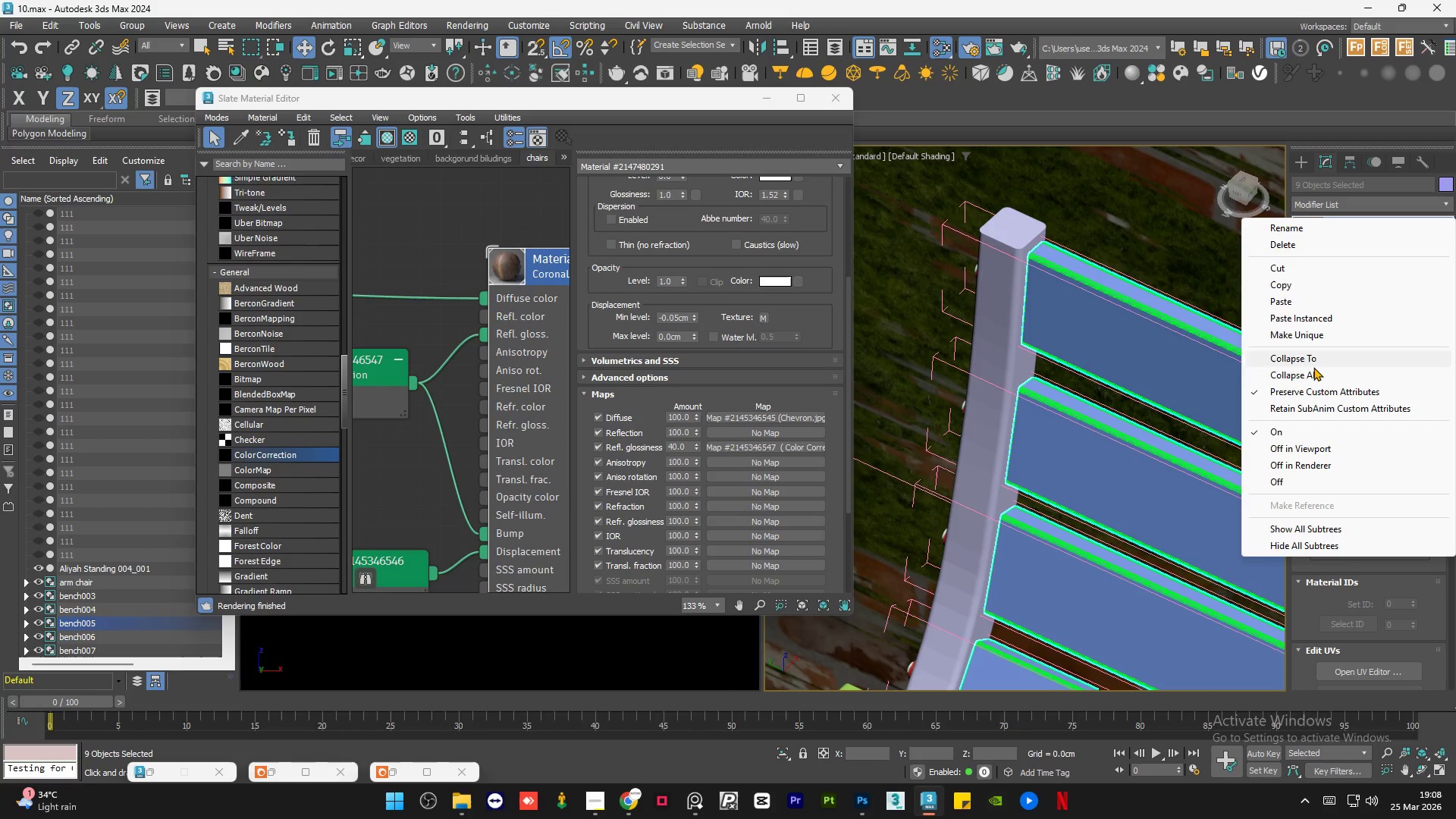 
left_click([1313, 367])
 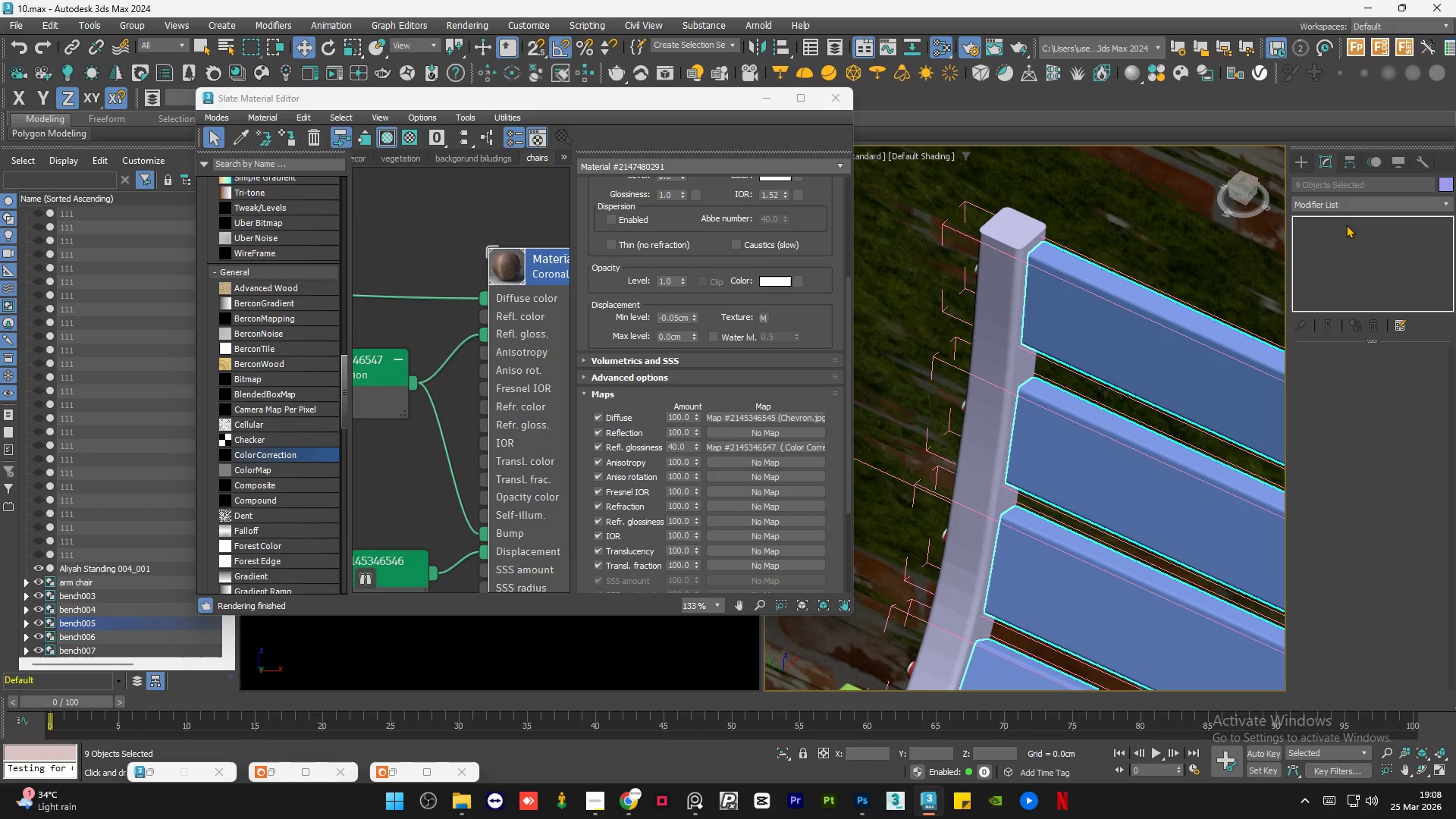 
right_click([1332, 231])
 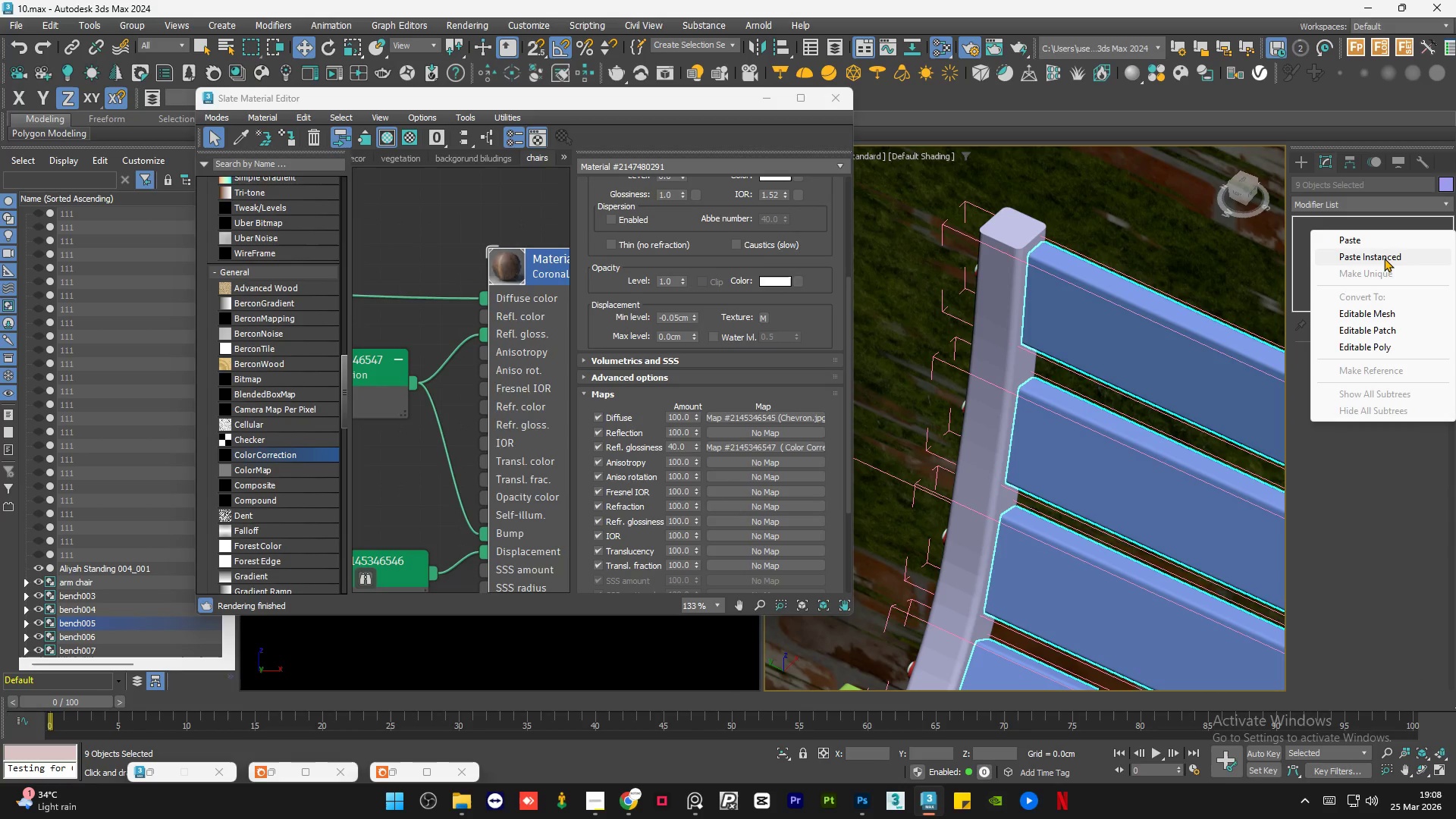 
left_click([1384, 258])
 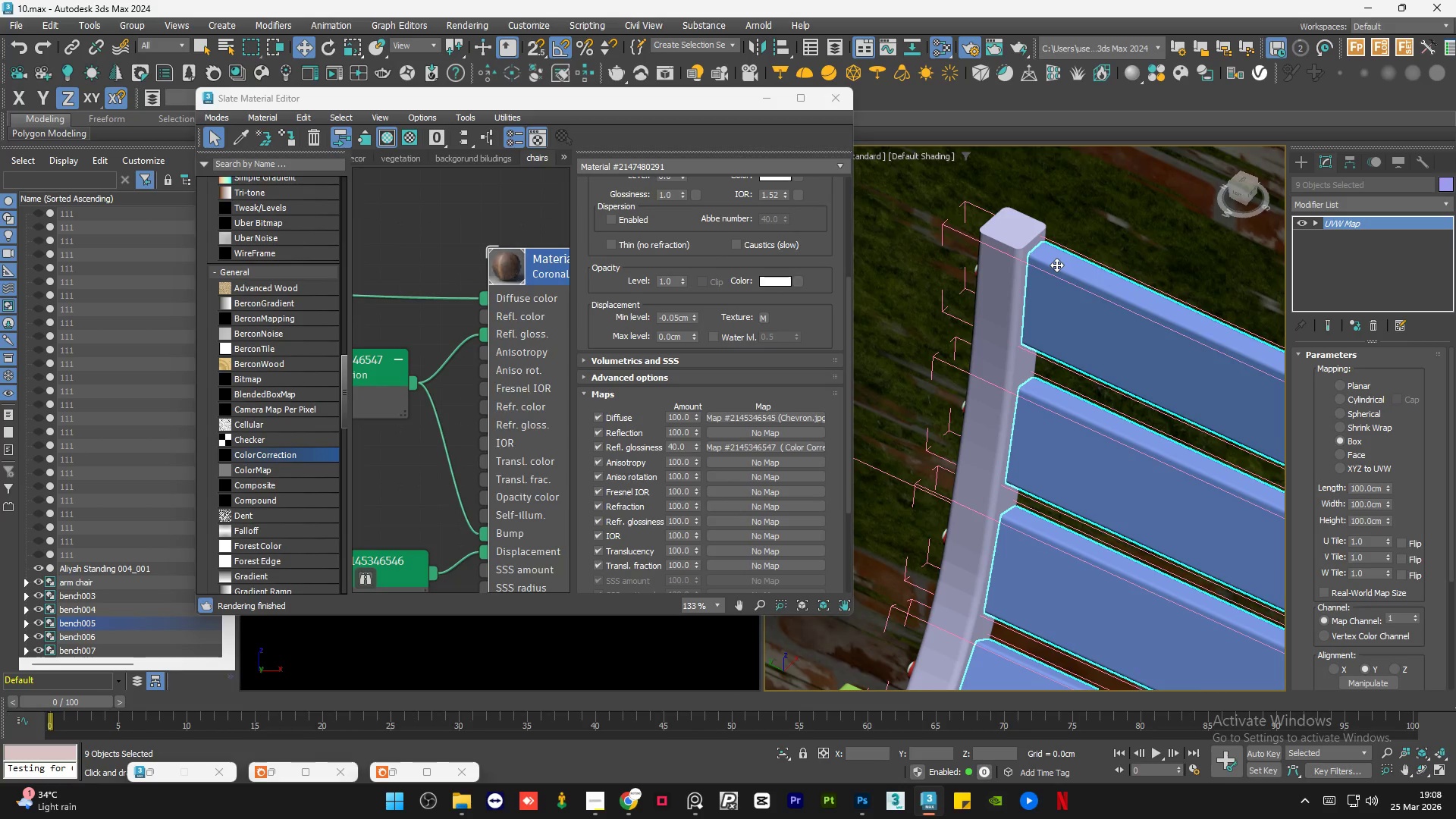 
scroll: coordinate [1056, 265], scroll_direction: down, amount: 4.0
 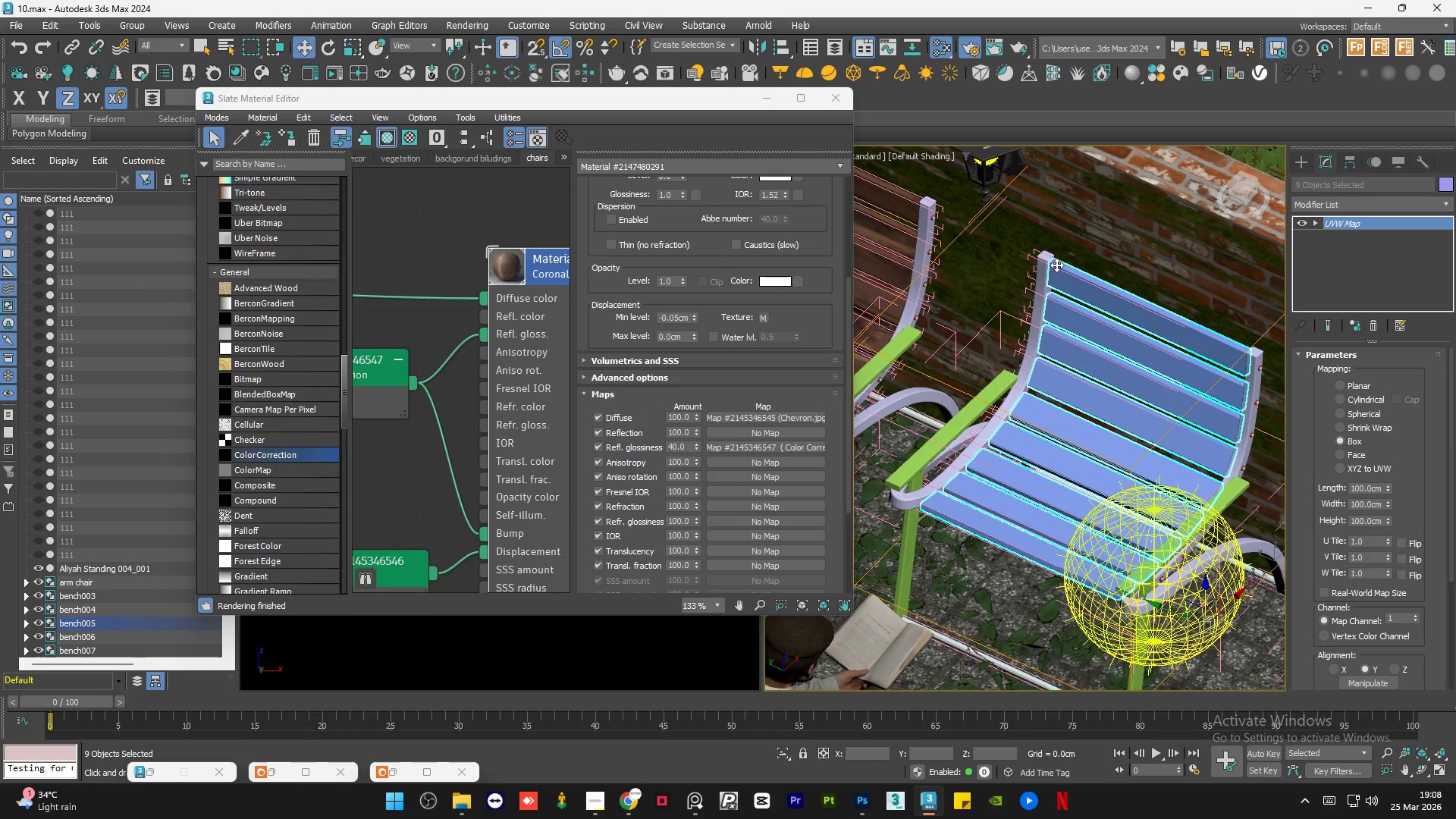 
key(Control+Z)
 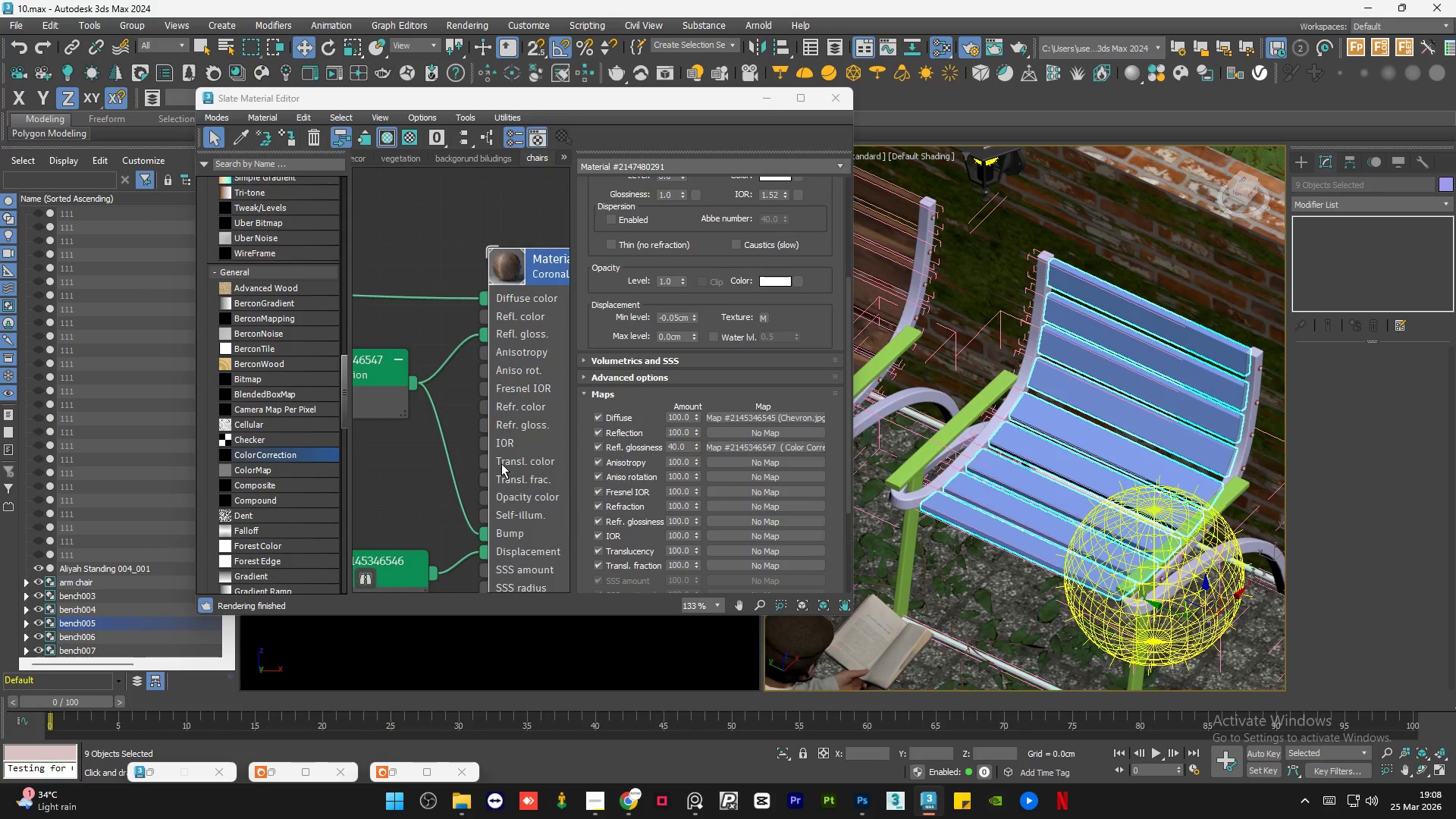 
left_click([517, 412])
 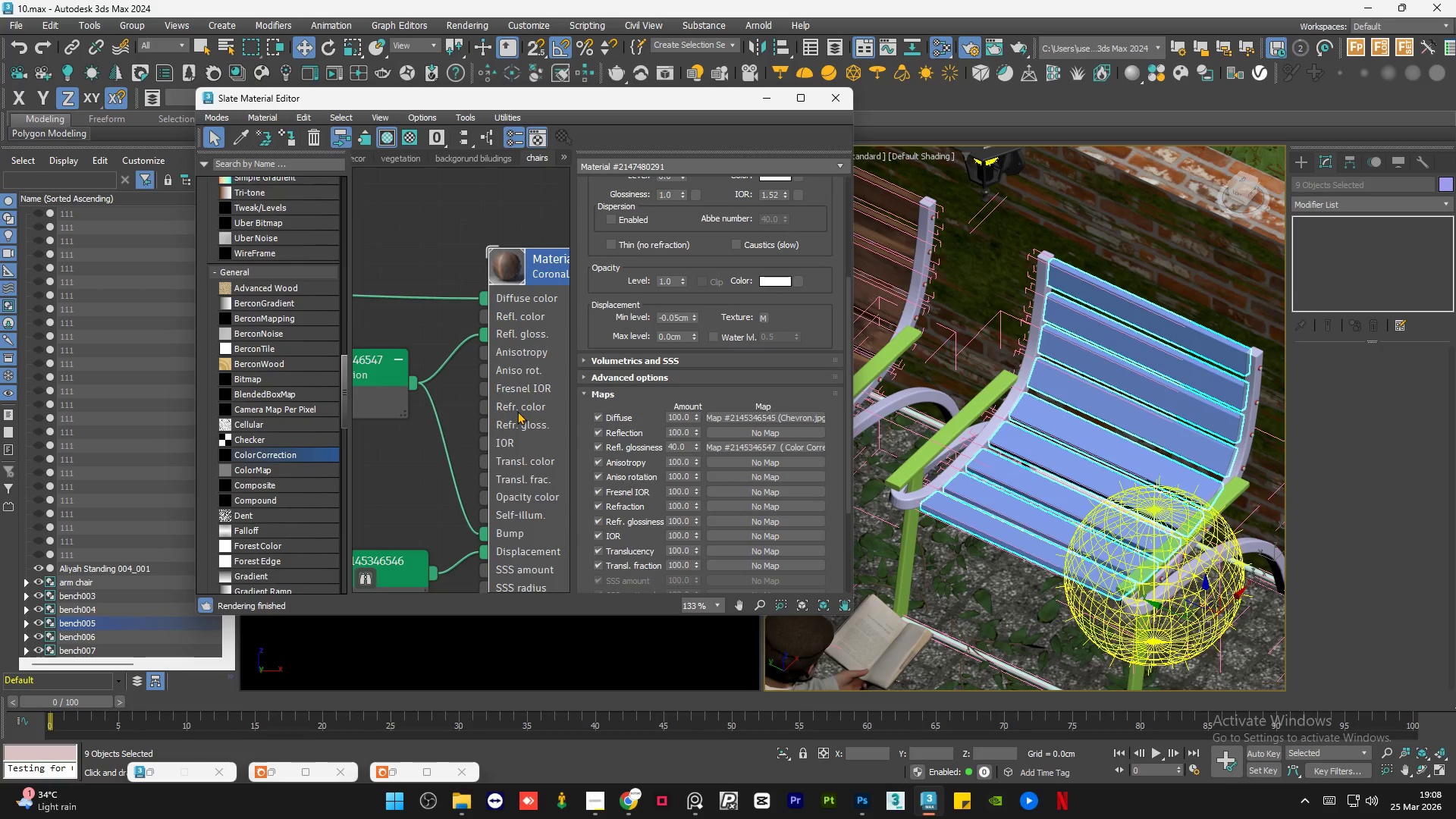 
key(A)
 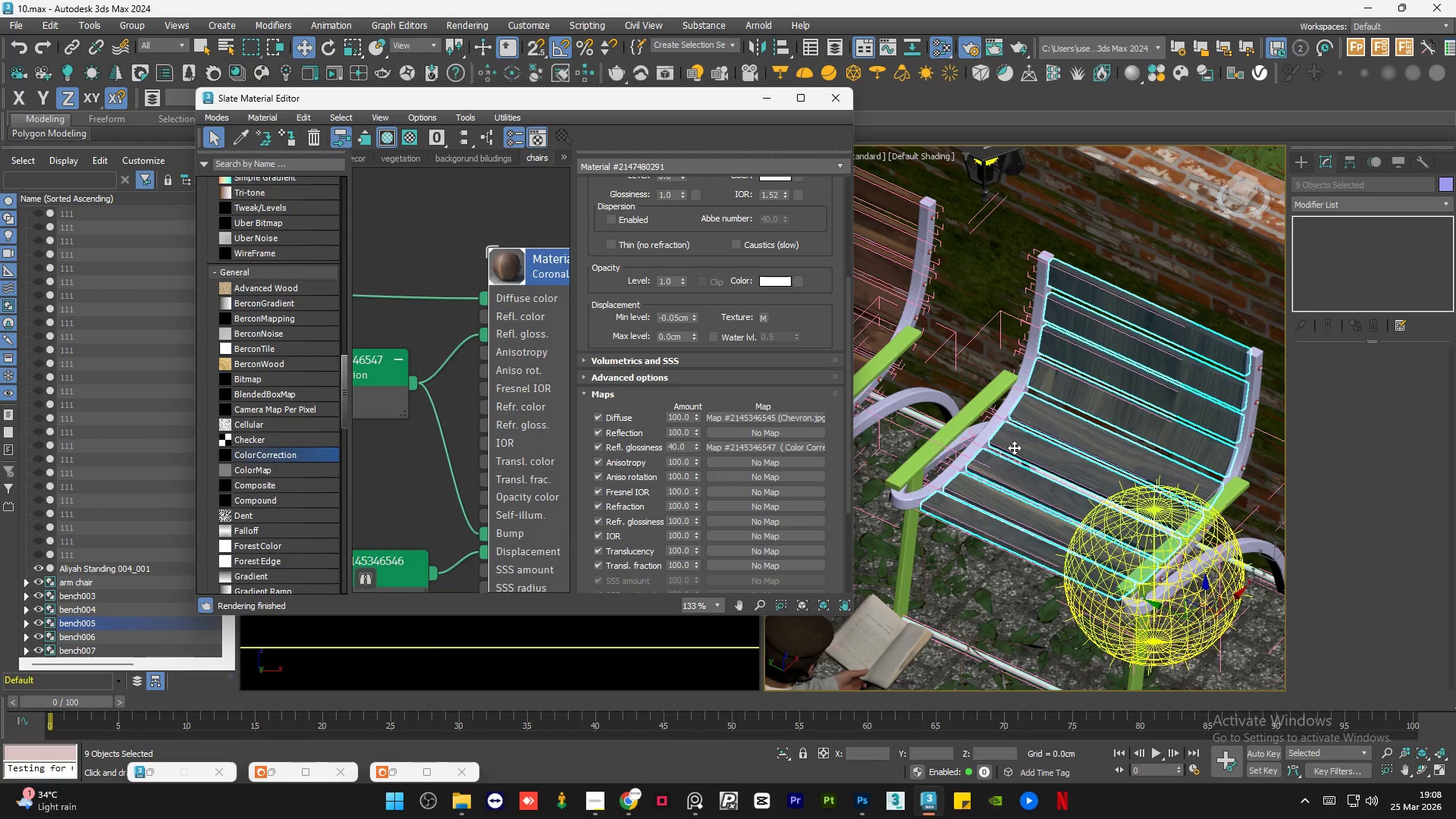 
scroll: coordinate [1005, 516], scroll_direction: up, amount: 3.0
 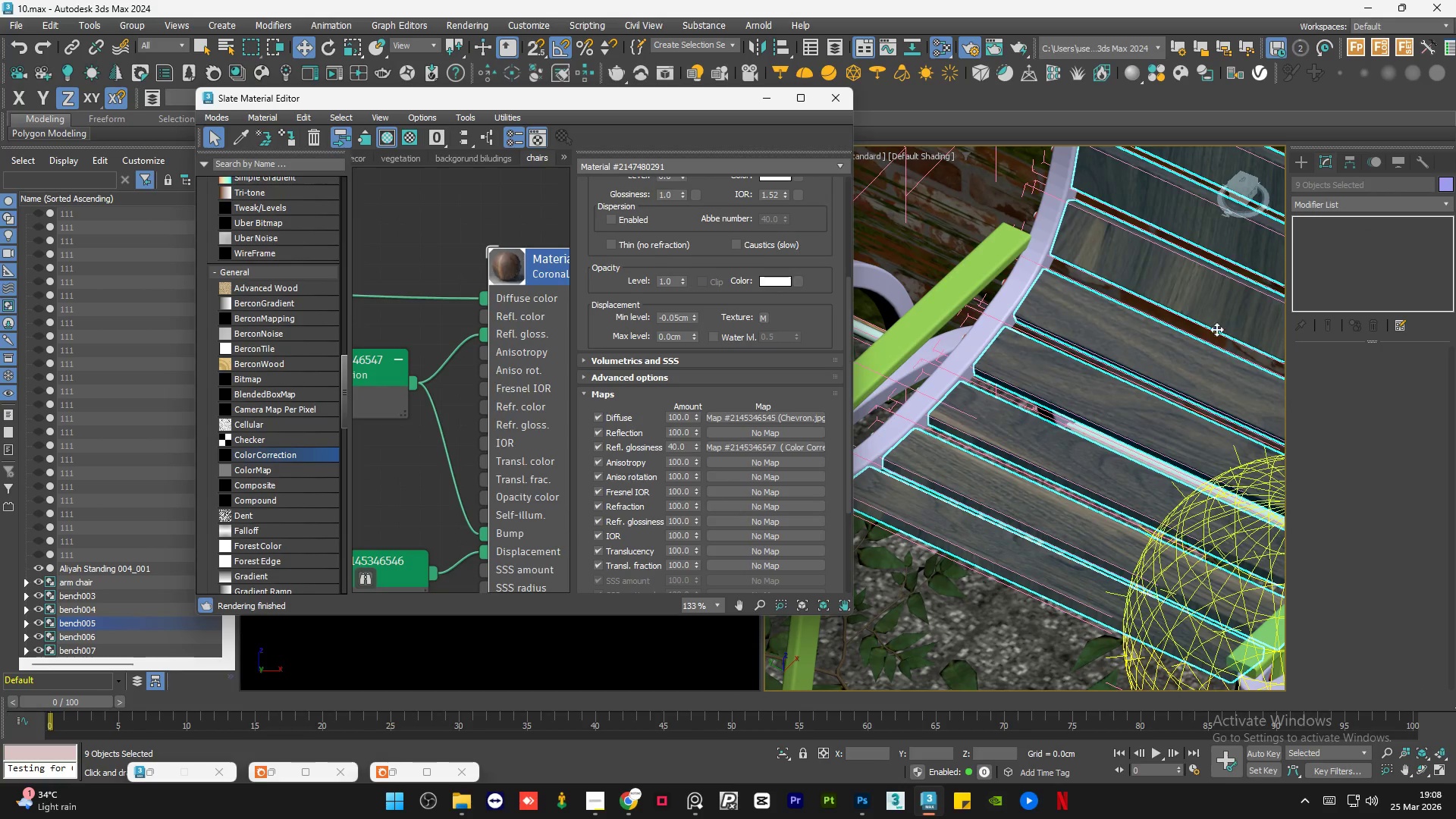 
right_click([1344, 249])
 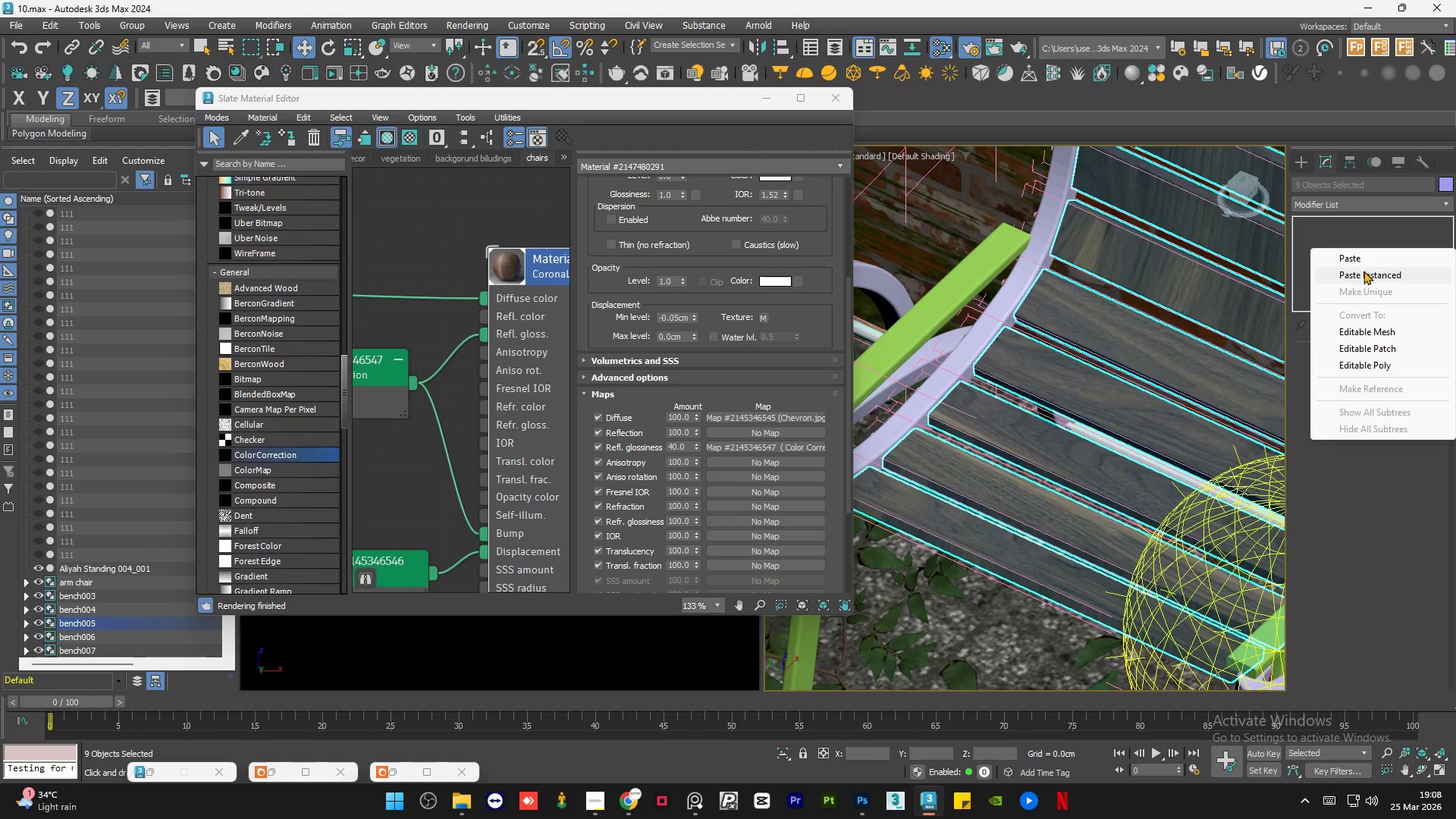 
left_click([1363, 271])
 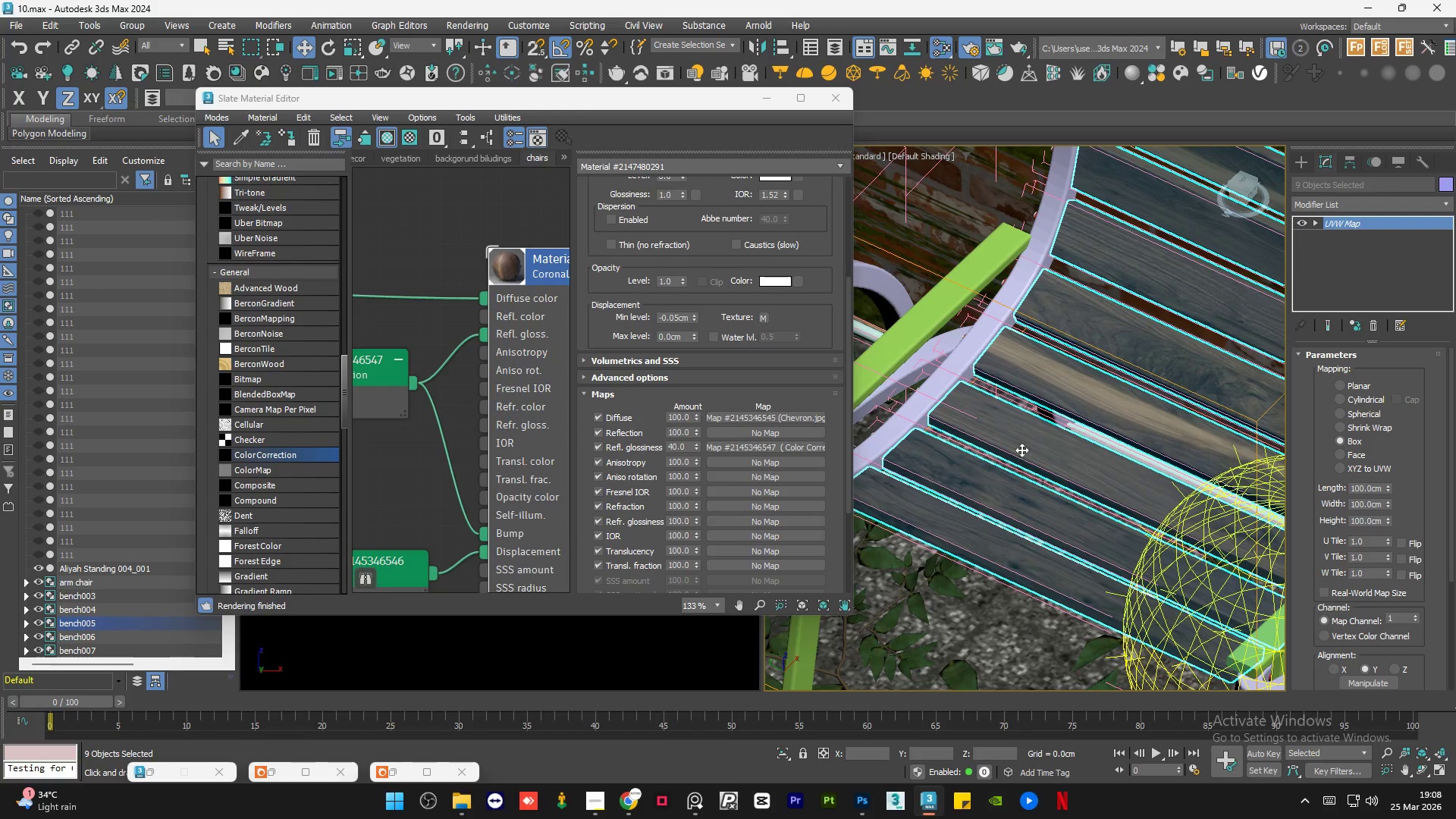 
scroll: coordinate [1005, 319], scroll_direction: down, amount: 3.0
 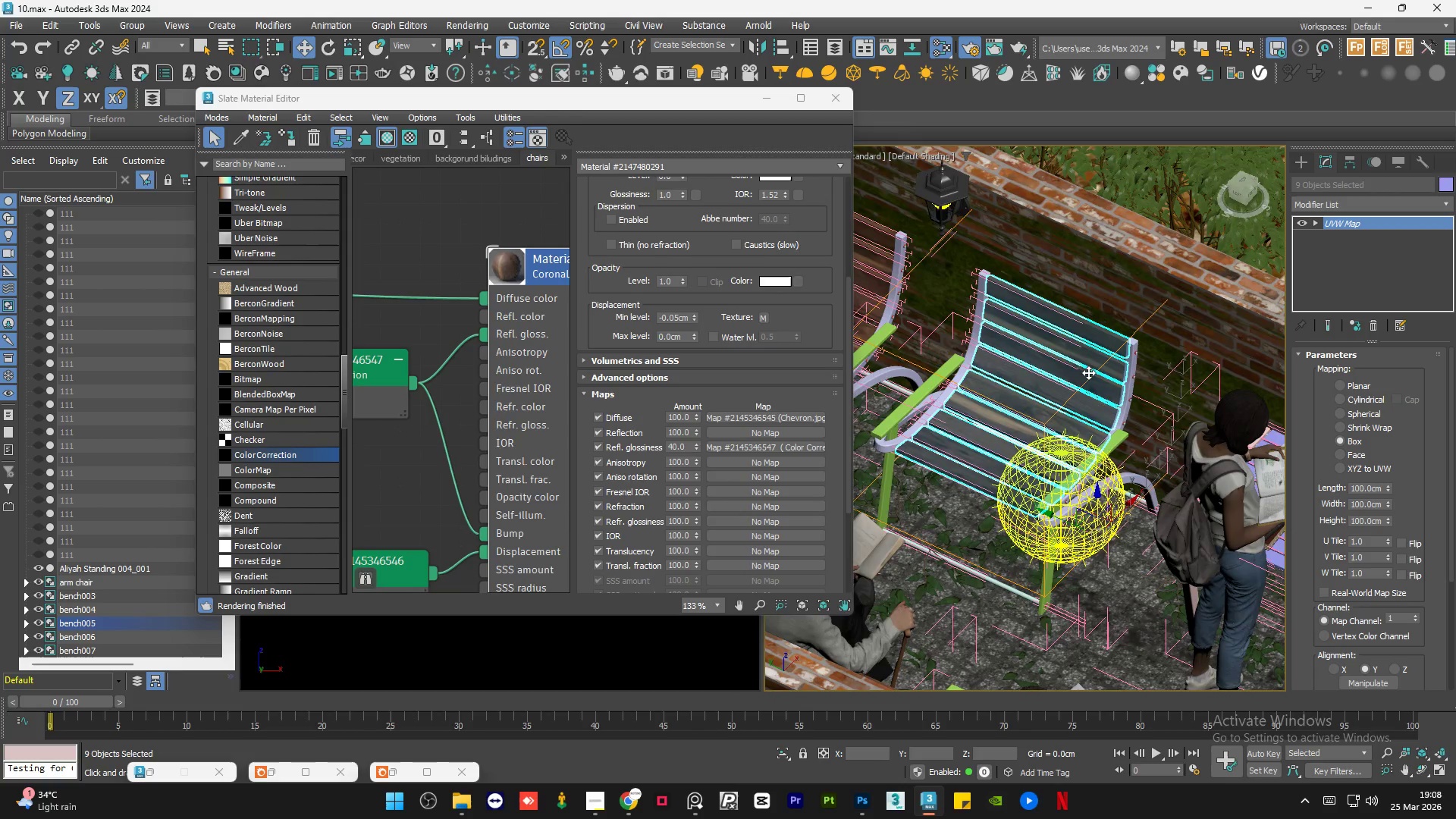 
hold_key(key=AltLeft, duration=0.83)
 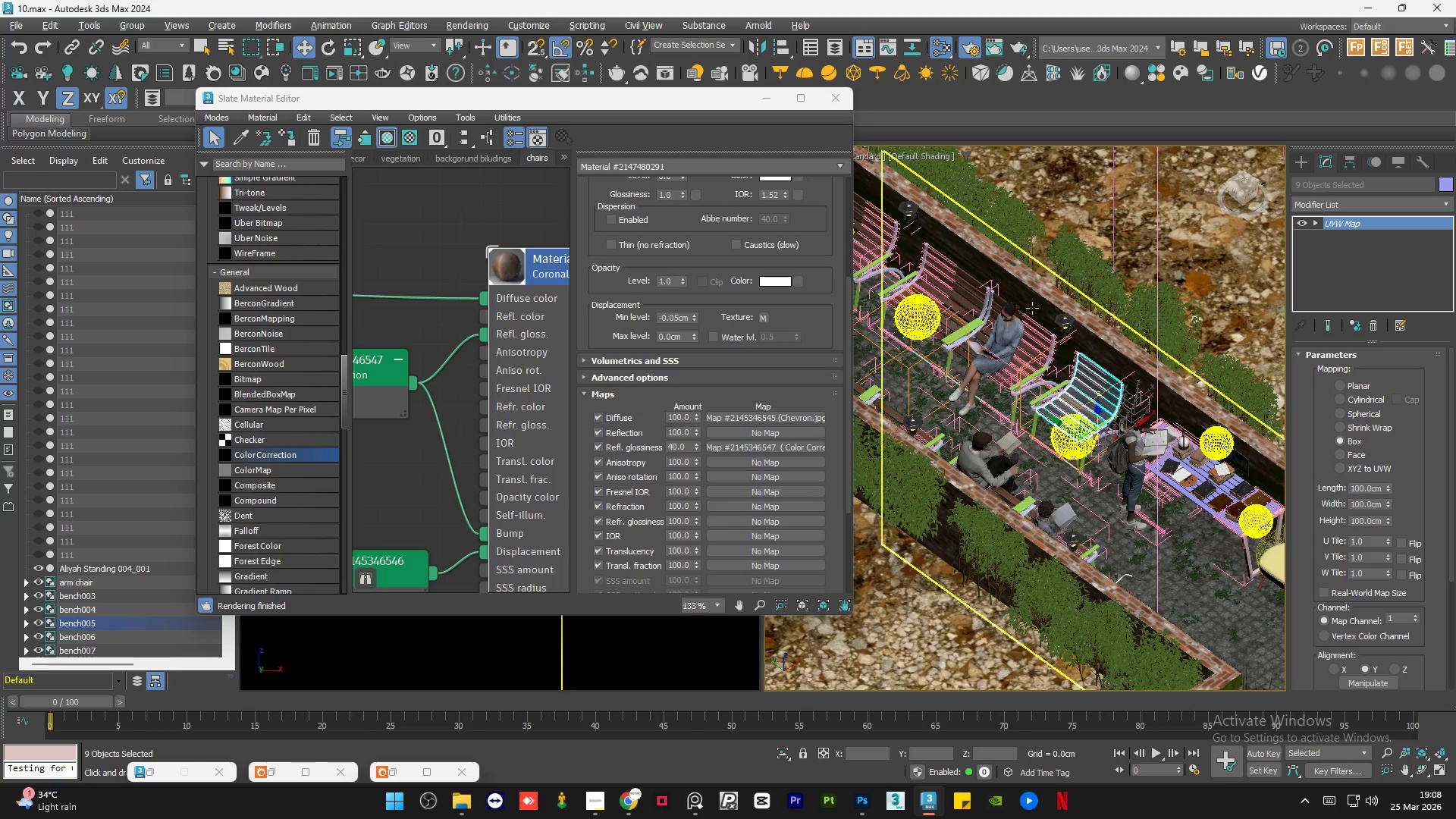 
scroll: coordinate [1118, 400], scroll_direction: down, amount: 3.0
 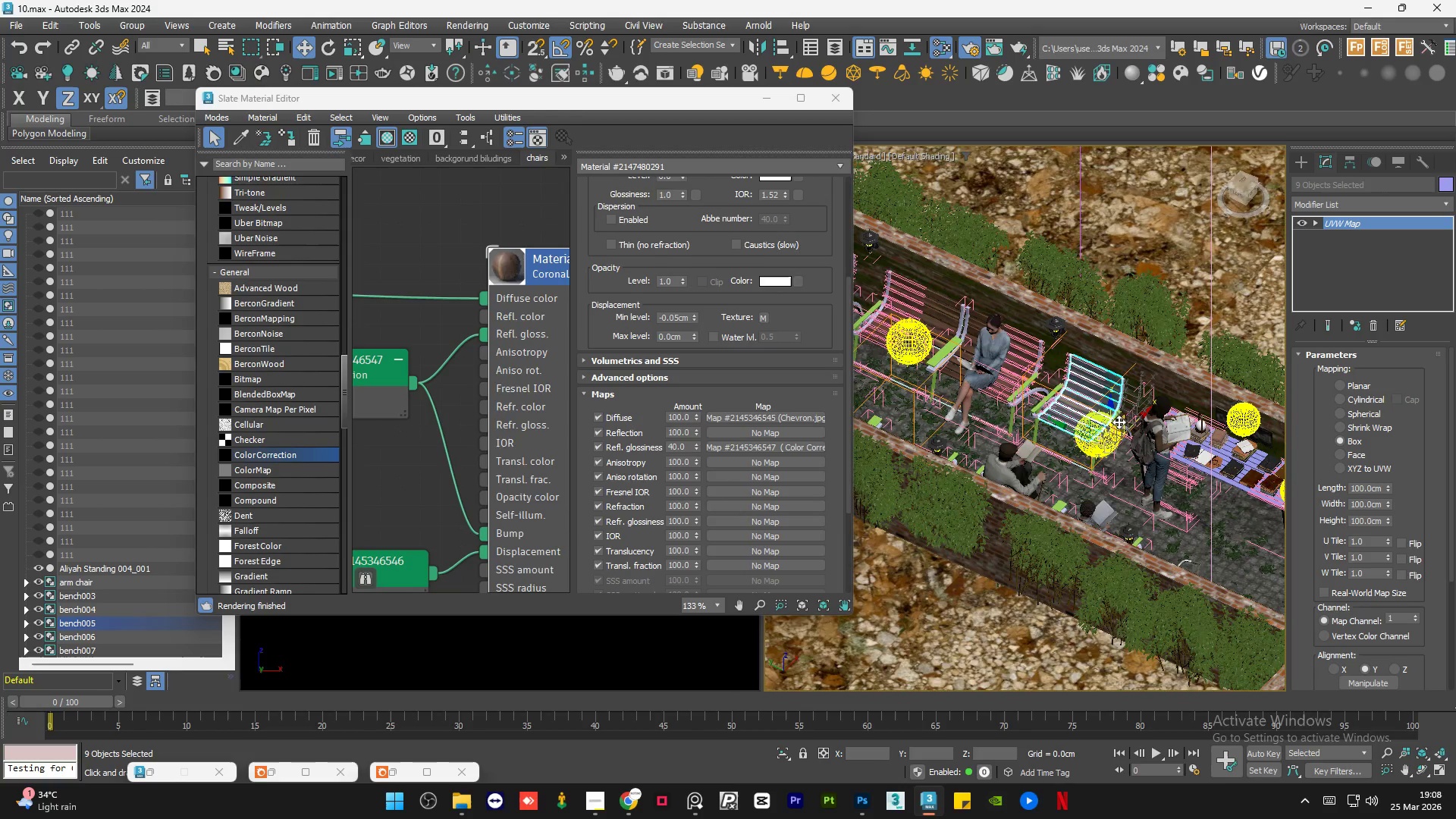 
scroll: coordinate [1163, 556], scroll_direction: up, amount: 8.0
 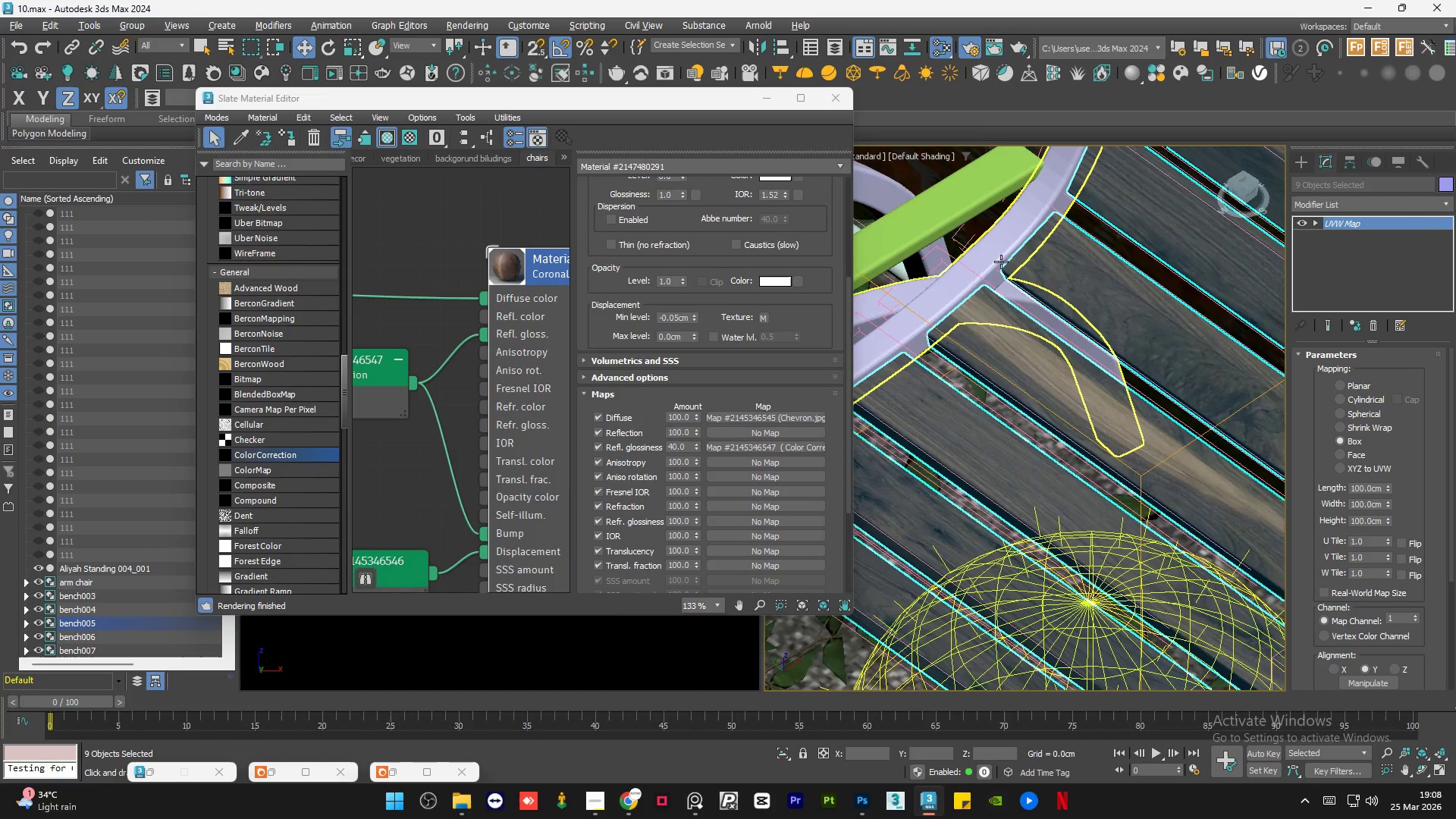 
scroll: coordinate [943, 315], scroll_direction: down, amount: 6.0
 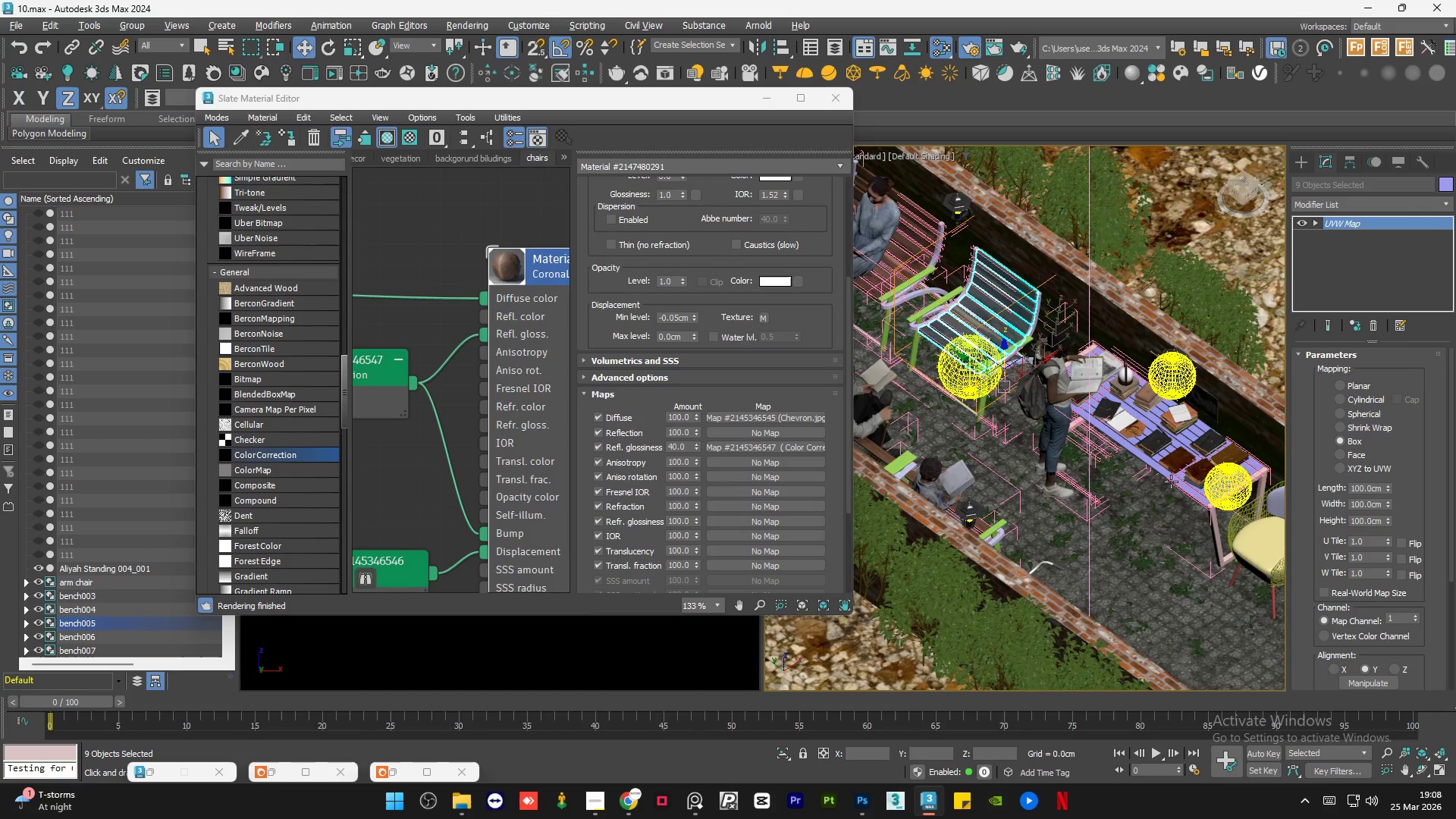 
scroll: coordinate [1189, 482], scroll_direction: up, amount: 5.0
 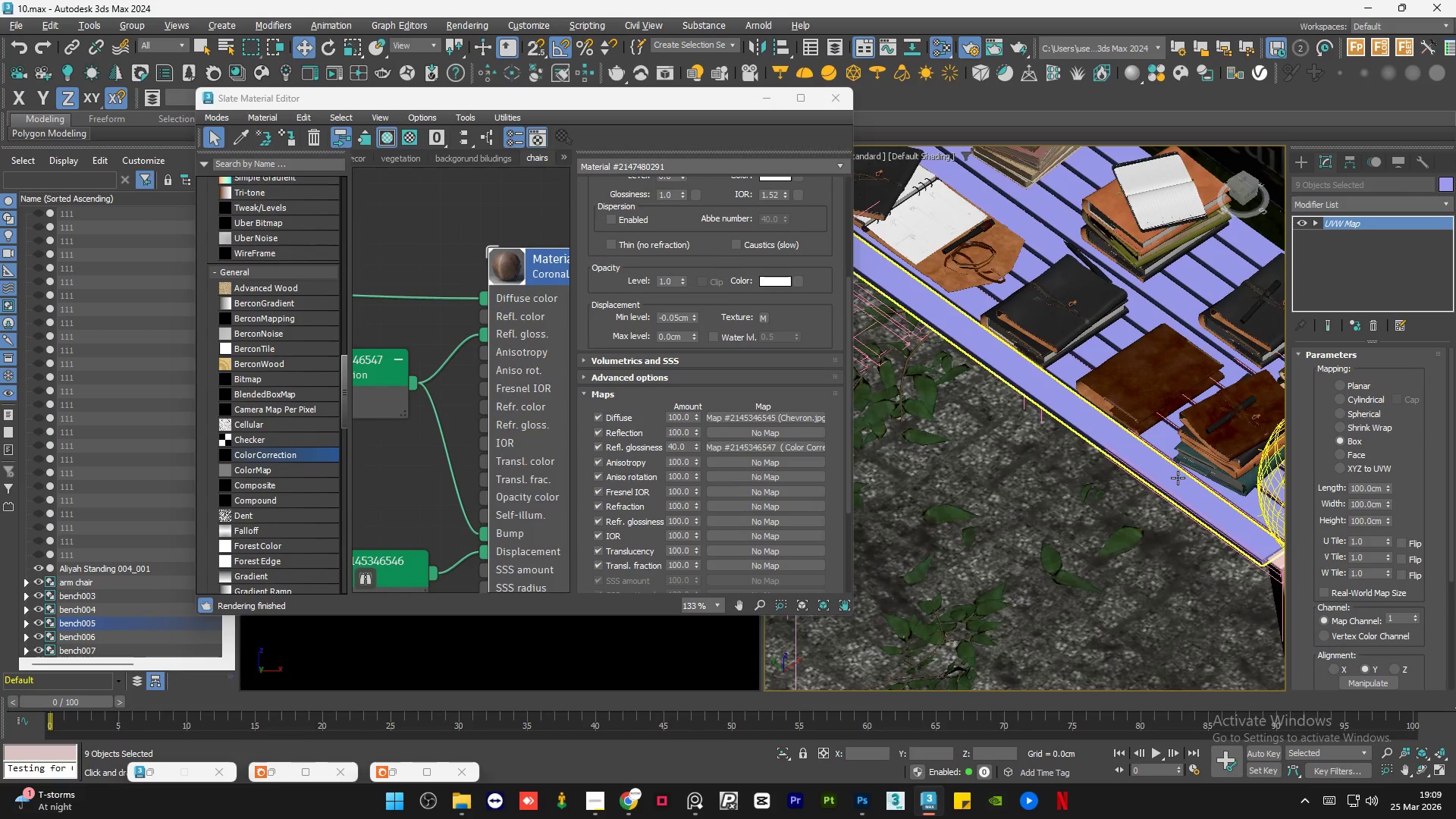 
left_click([1178, 477])
 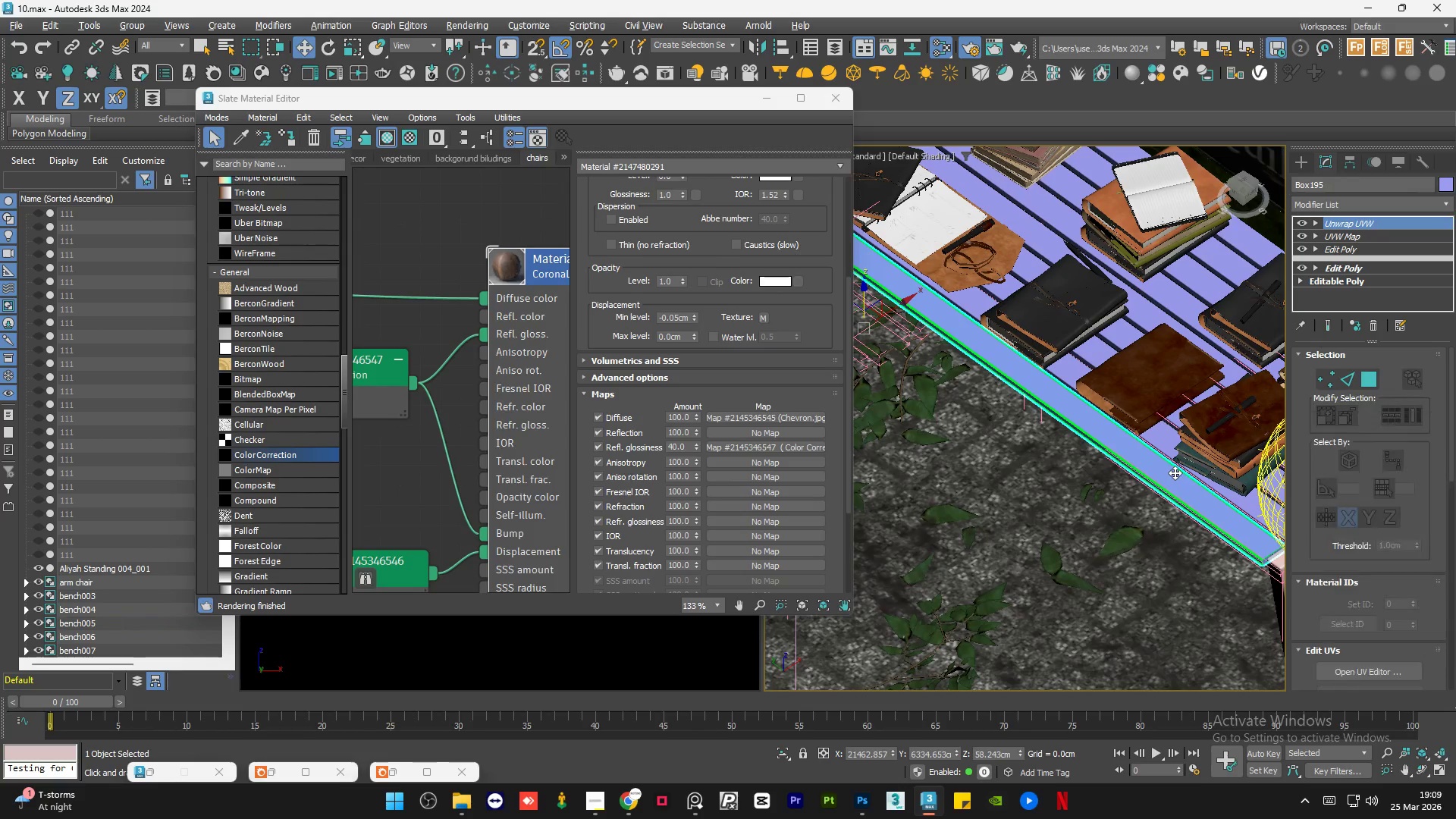 
hold_key(key=ControlLeft, duration=0.67)
left_click([1166, 440])
 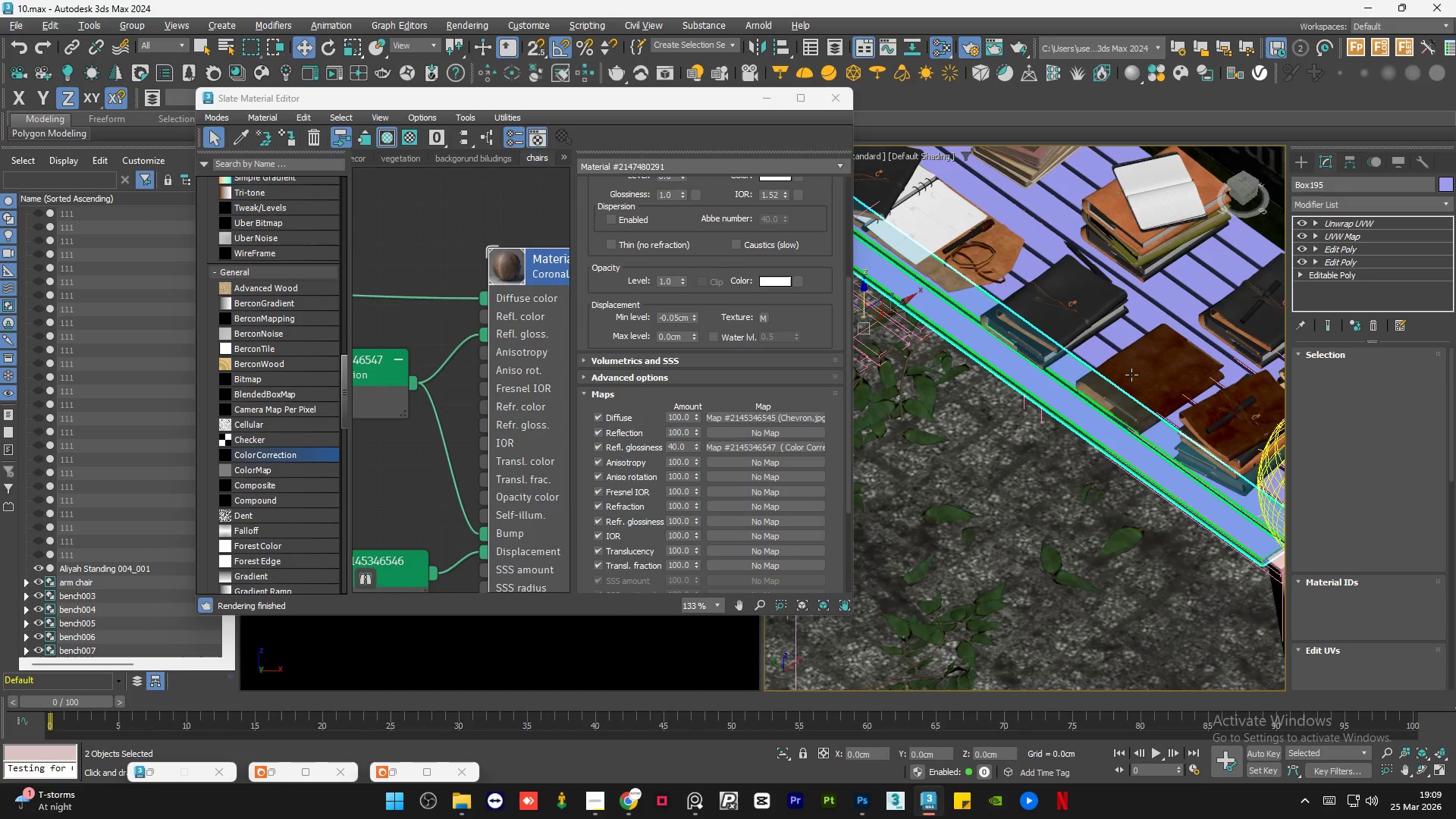 
hold_key(key=ControlLeft, duration=0.94)
left_click([1102, 347])
 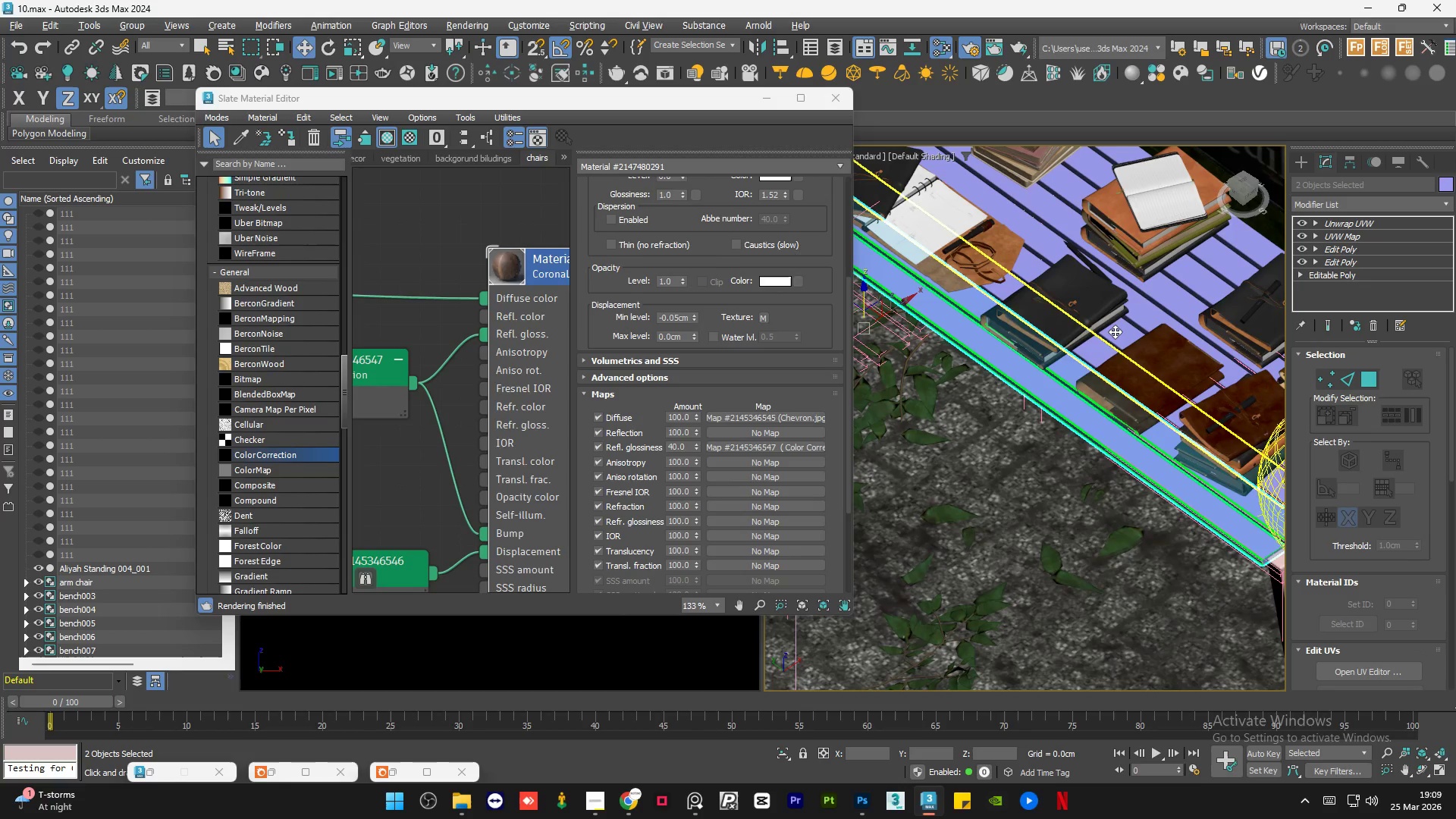 
hold_key(key=ControlLeft, duration=0.78)
left_click([1117, 331])
 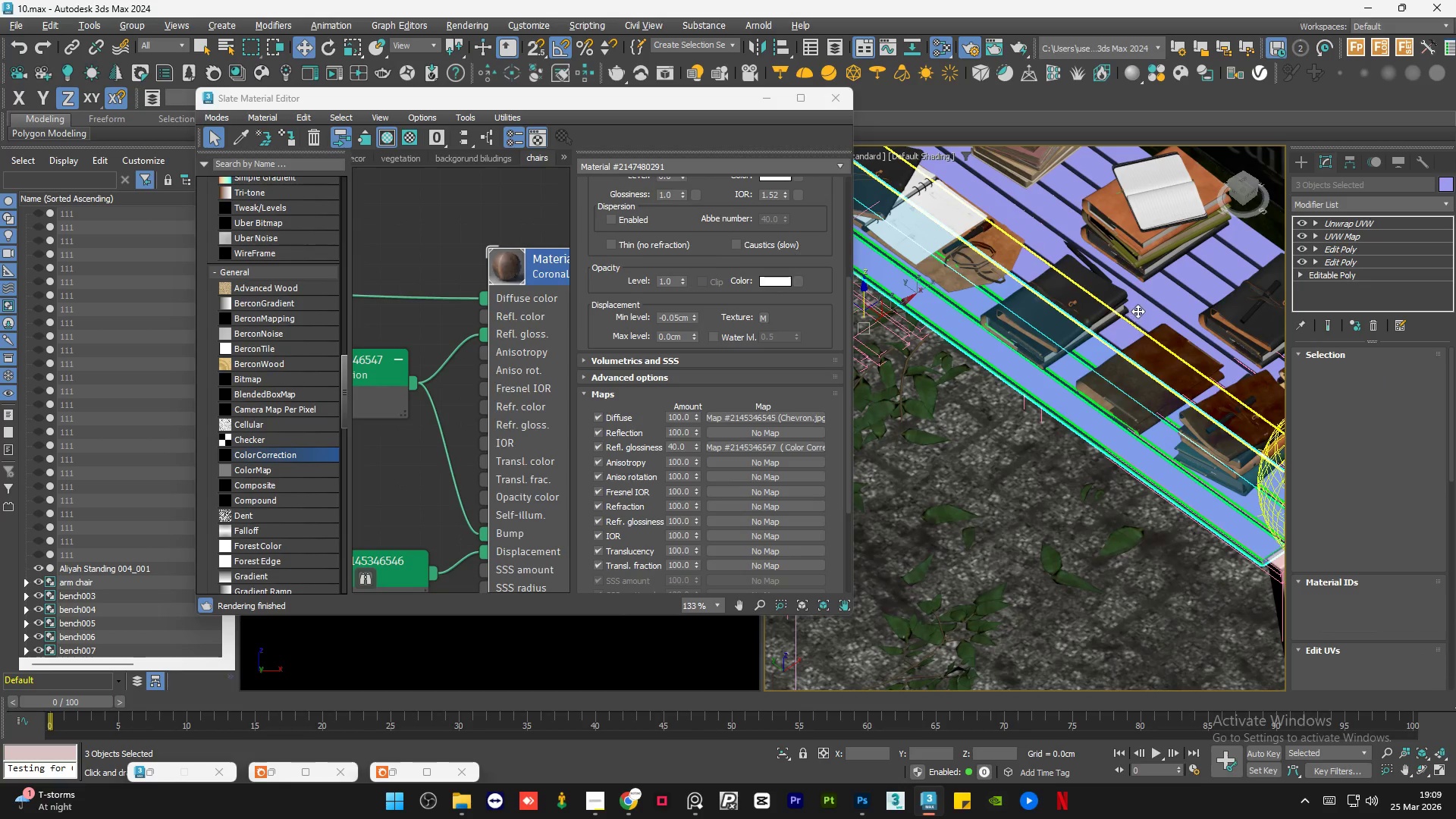 
hold_key(key=ControlLeft, duration=0.69)
left_click([1140, 309])
 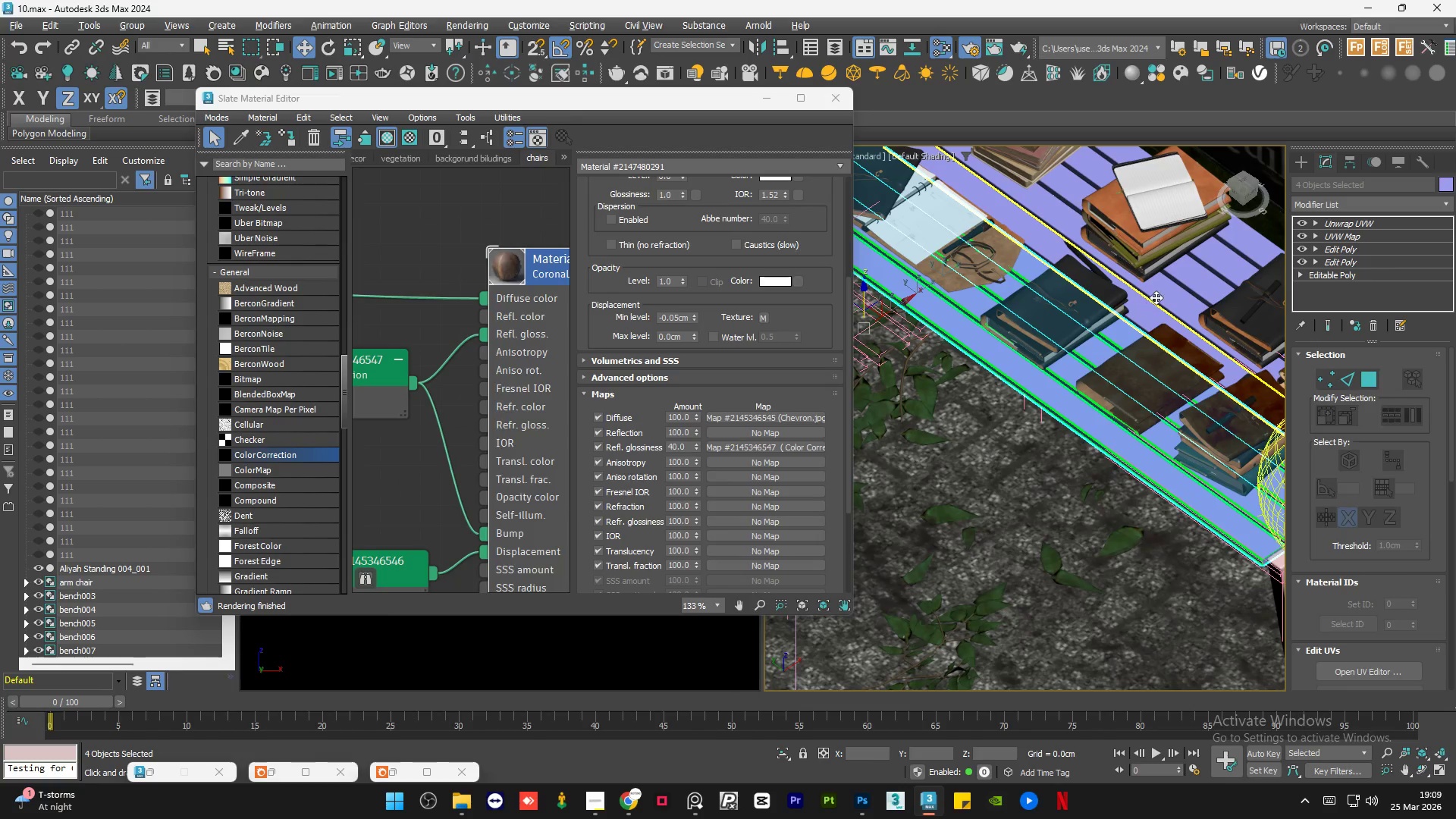 
hold_key(key=ControlLeft, duration=0.78)
left_click([1169, 289])
 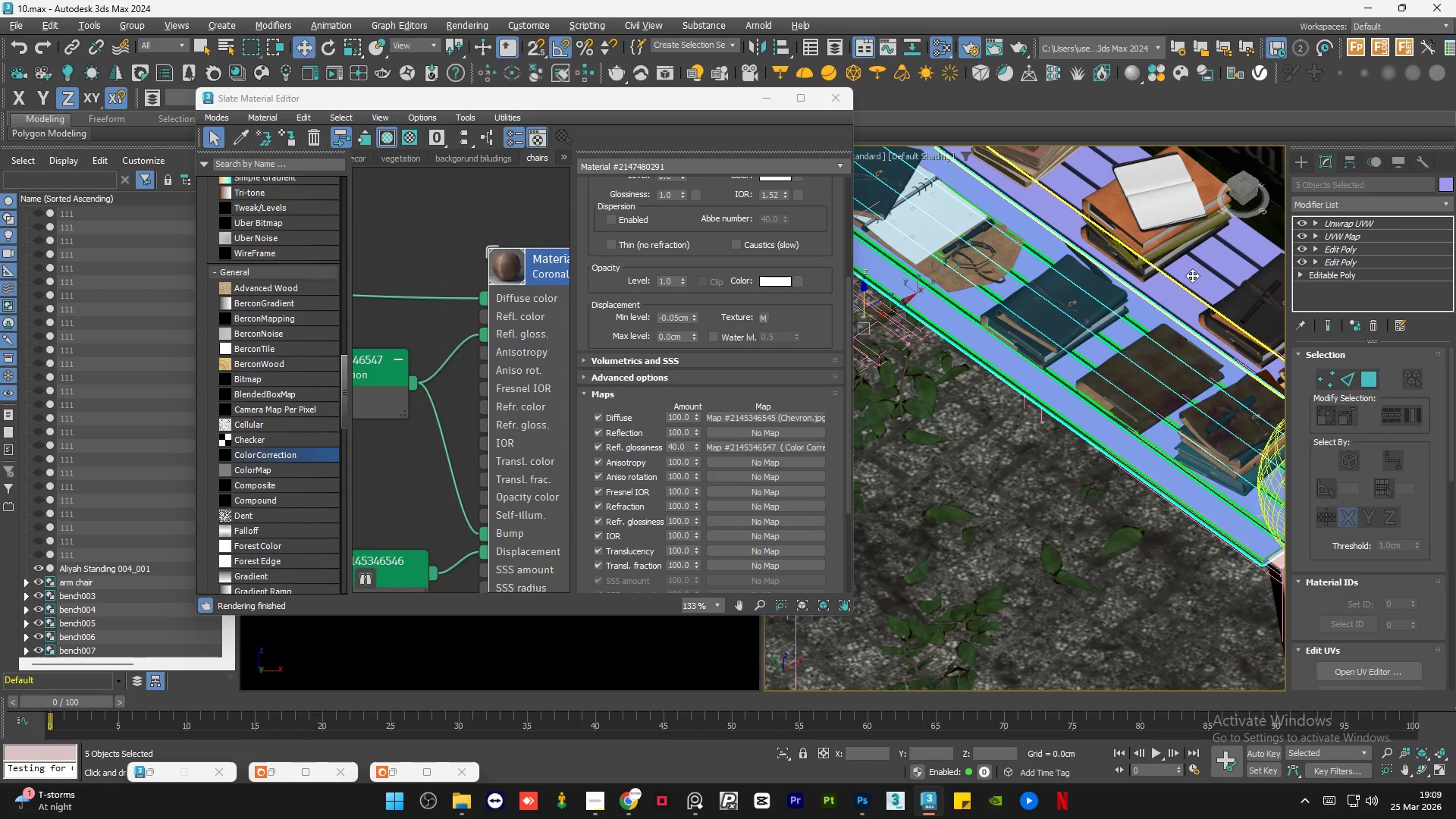 
hold_key(key=ControlLeft, duration=0.67)
left_click([1198, 271])
 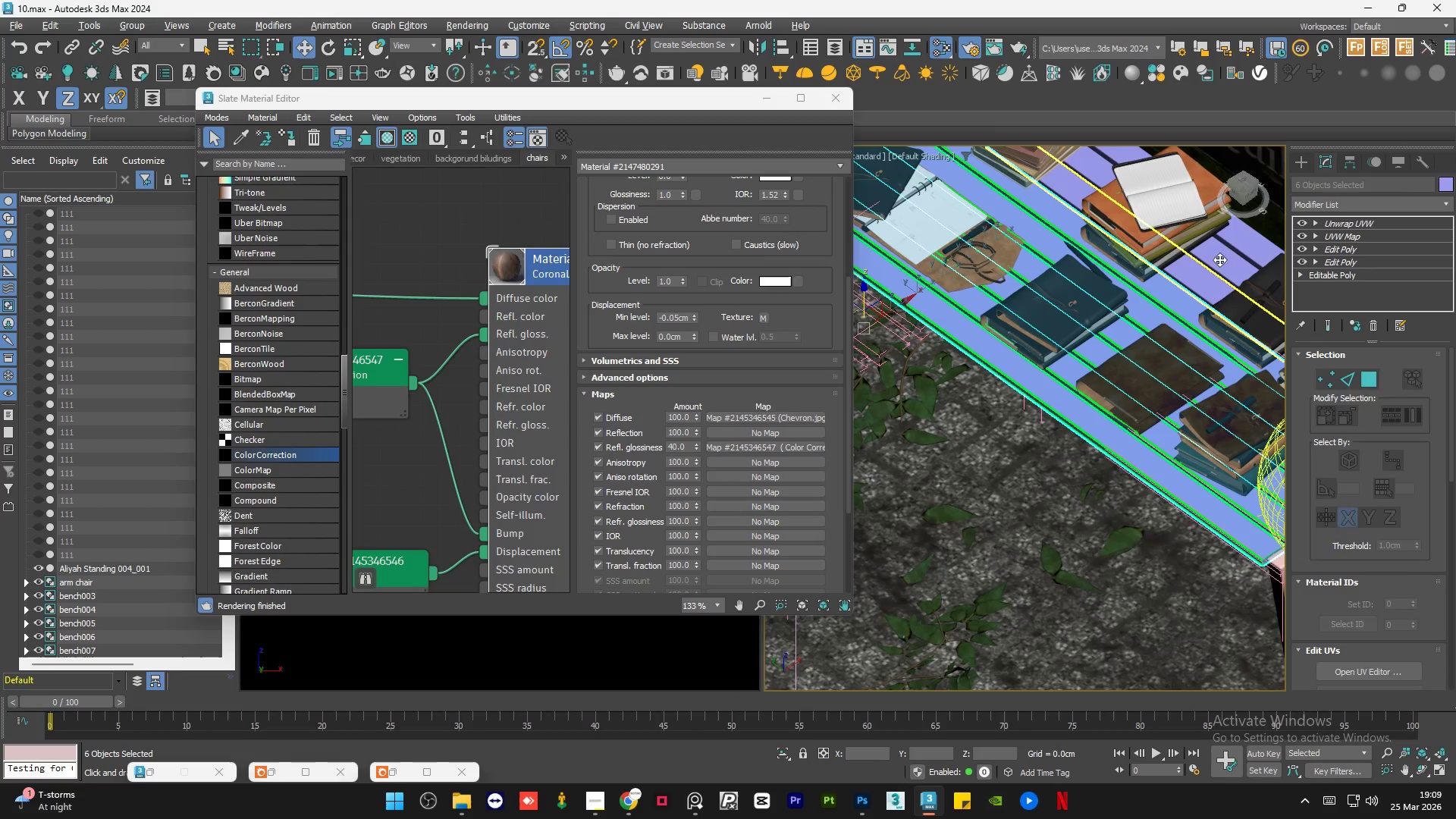 
hold_key(key=ControlLeft, duration=0.56)
left_click([1222, 255])
 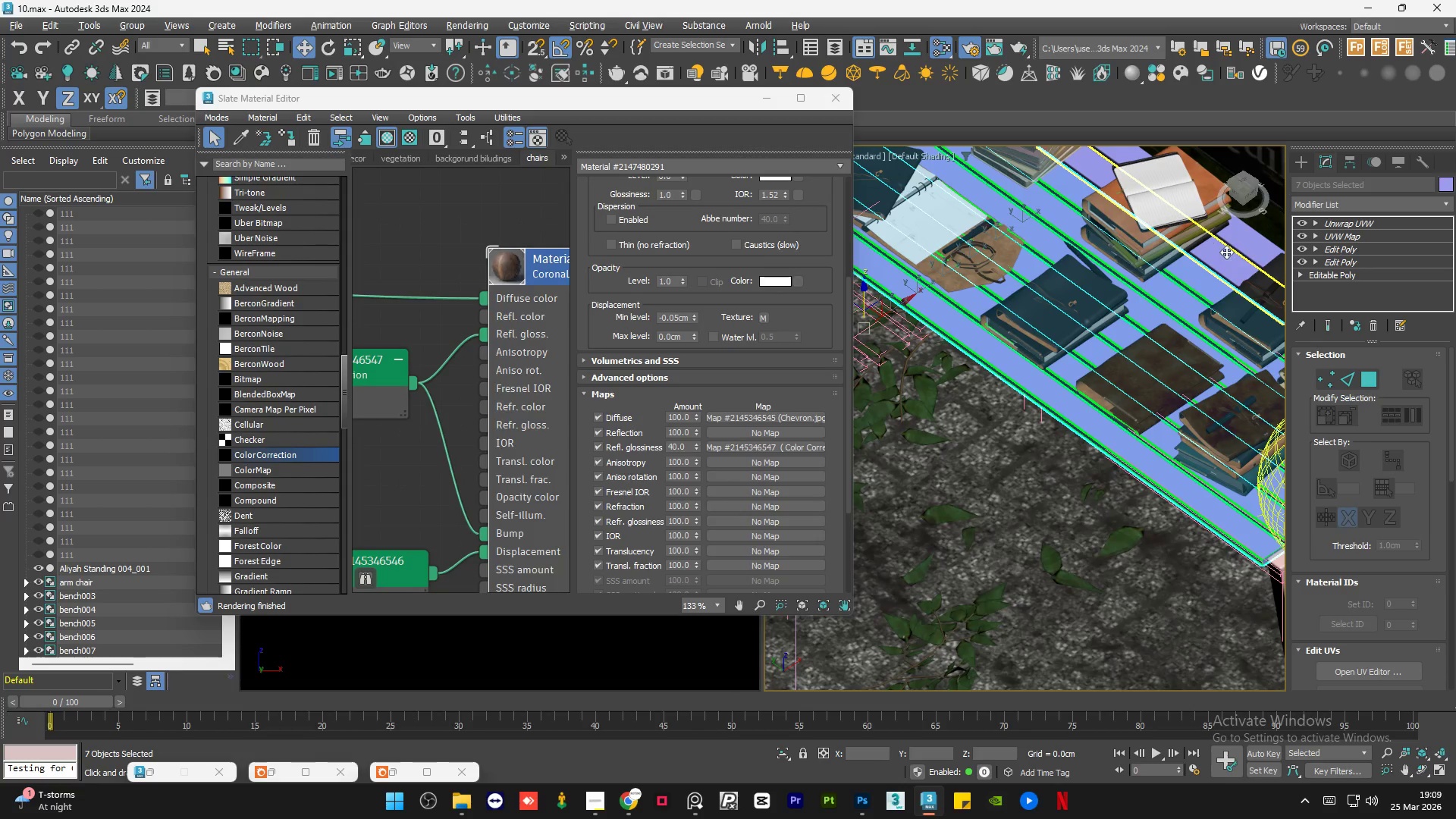 
hold_key(key=ControlLeft, duration=0.73)
left_click([1243, 241])
 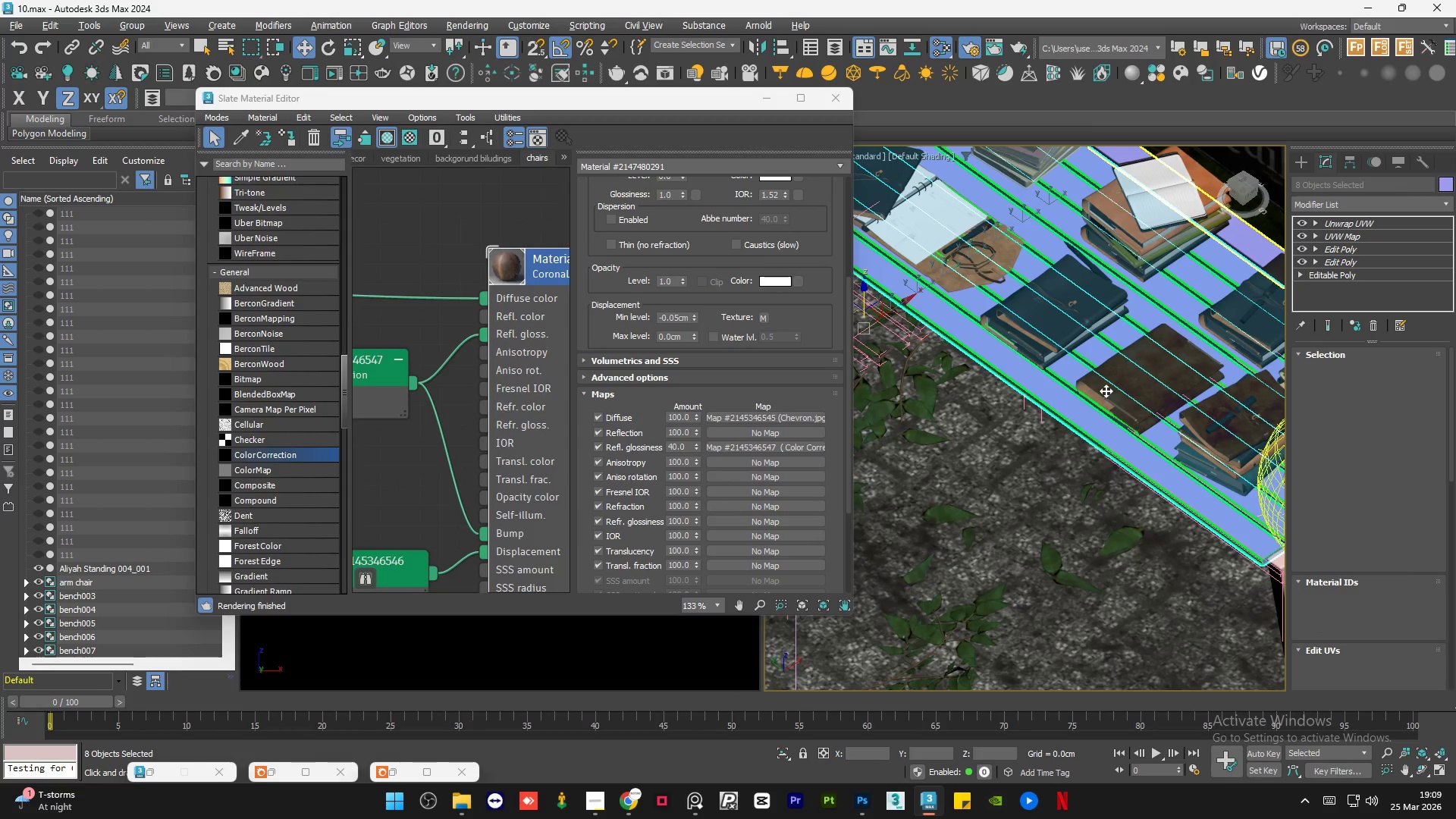 
scroll: coordinate [1090, 411], scroll_direction: down, amount: 2.0
 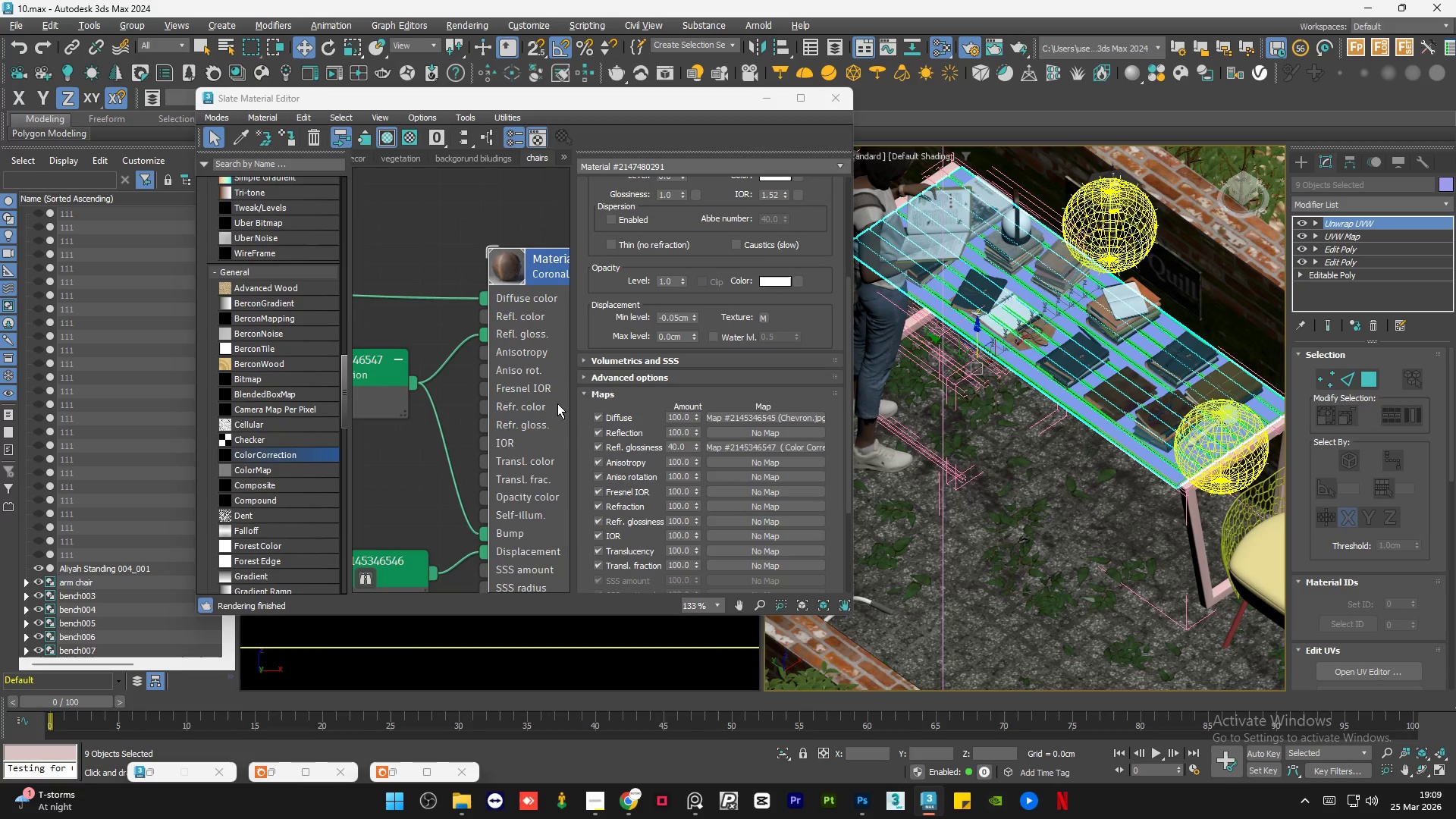 
left_click([554, 406])
 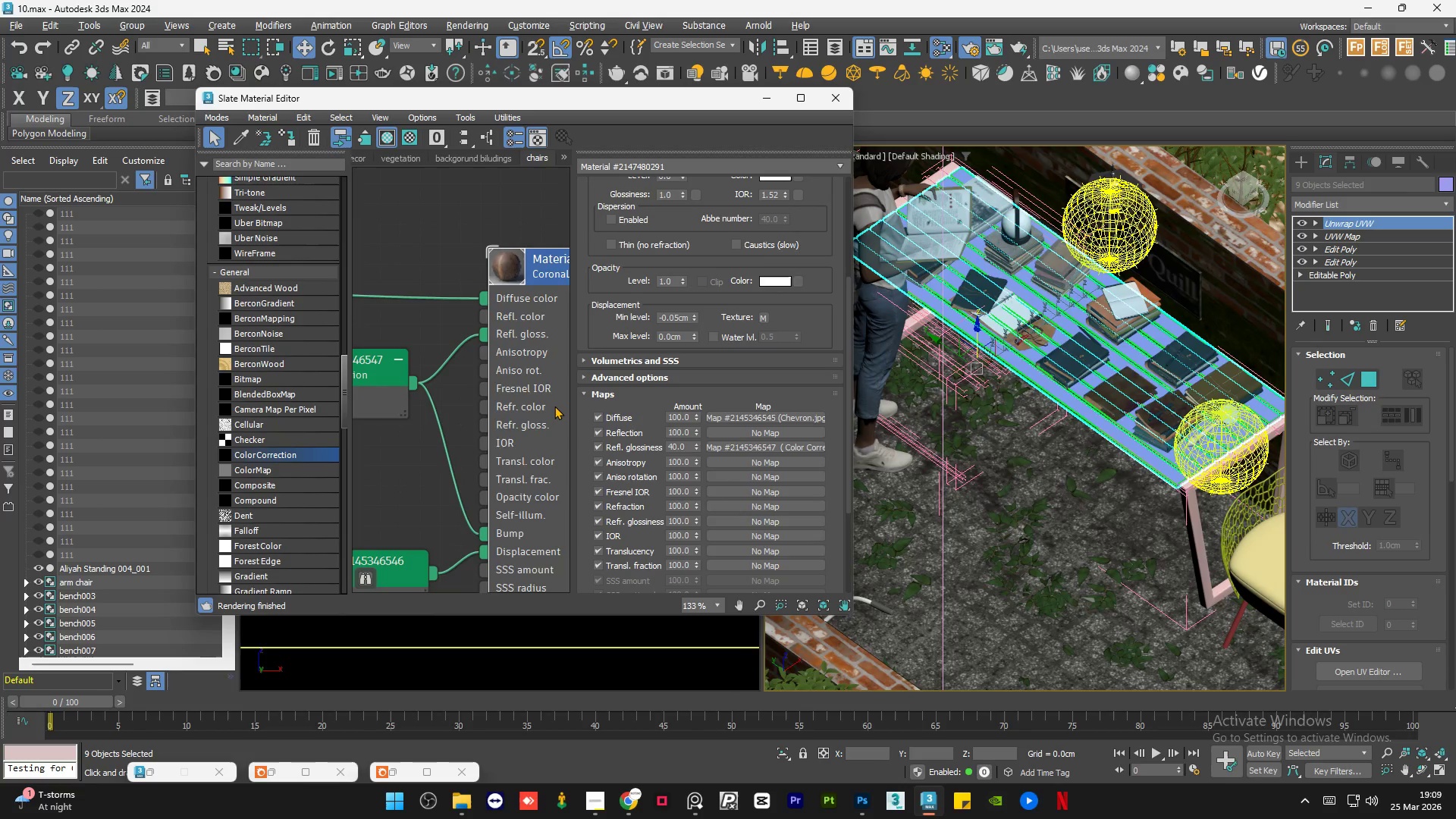 
key(A)
 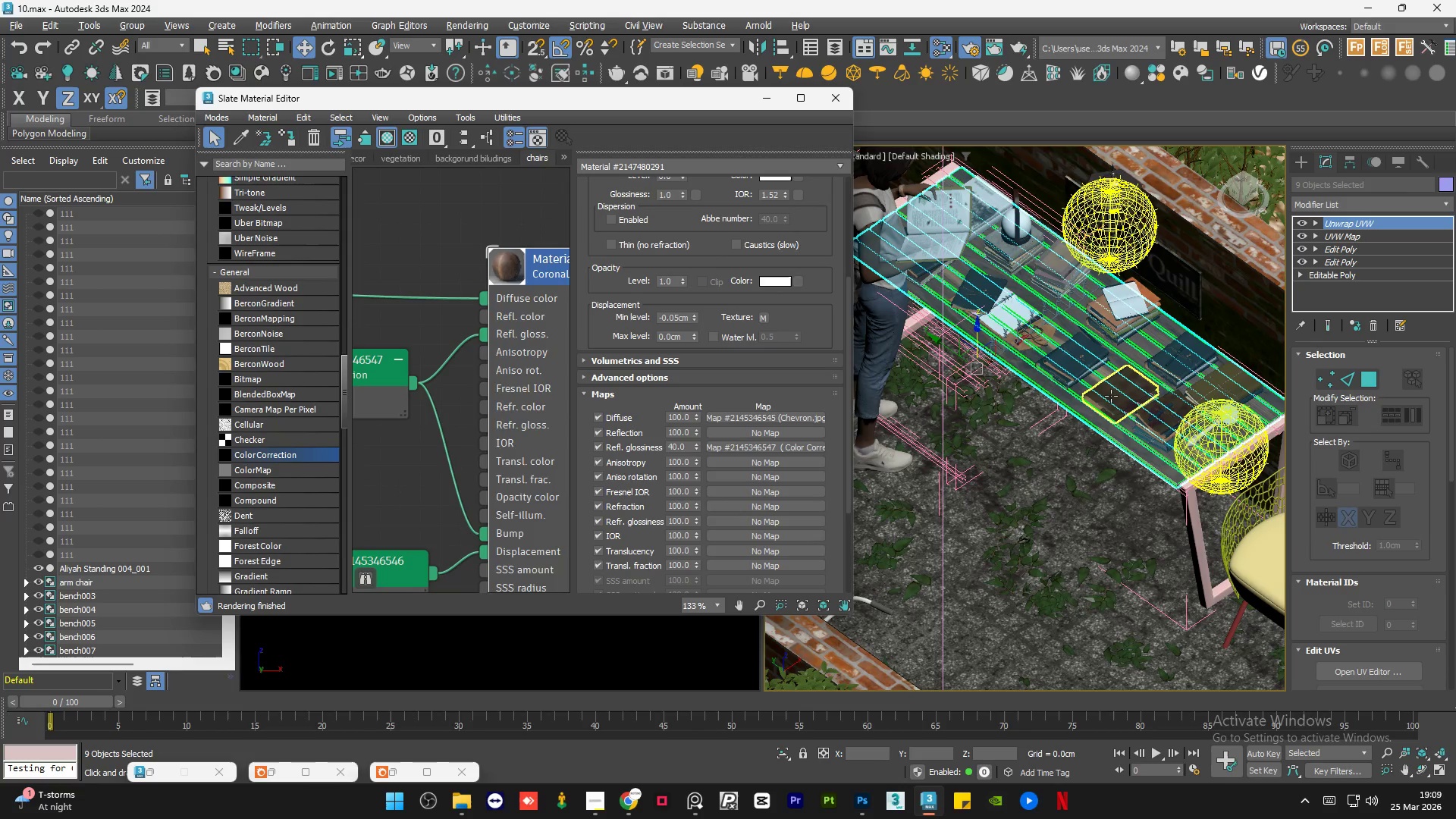 
scroll: coordinate [1165, 357], scroll_direction: up, amount: 6.0
 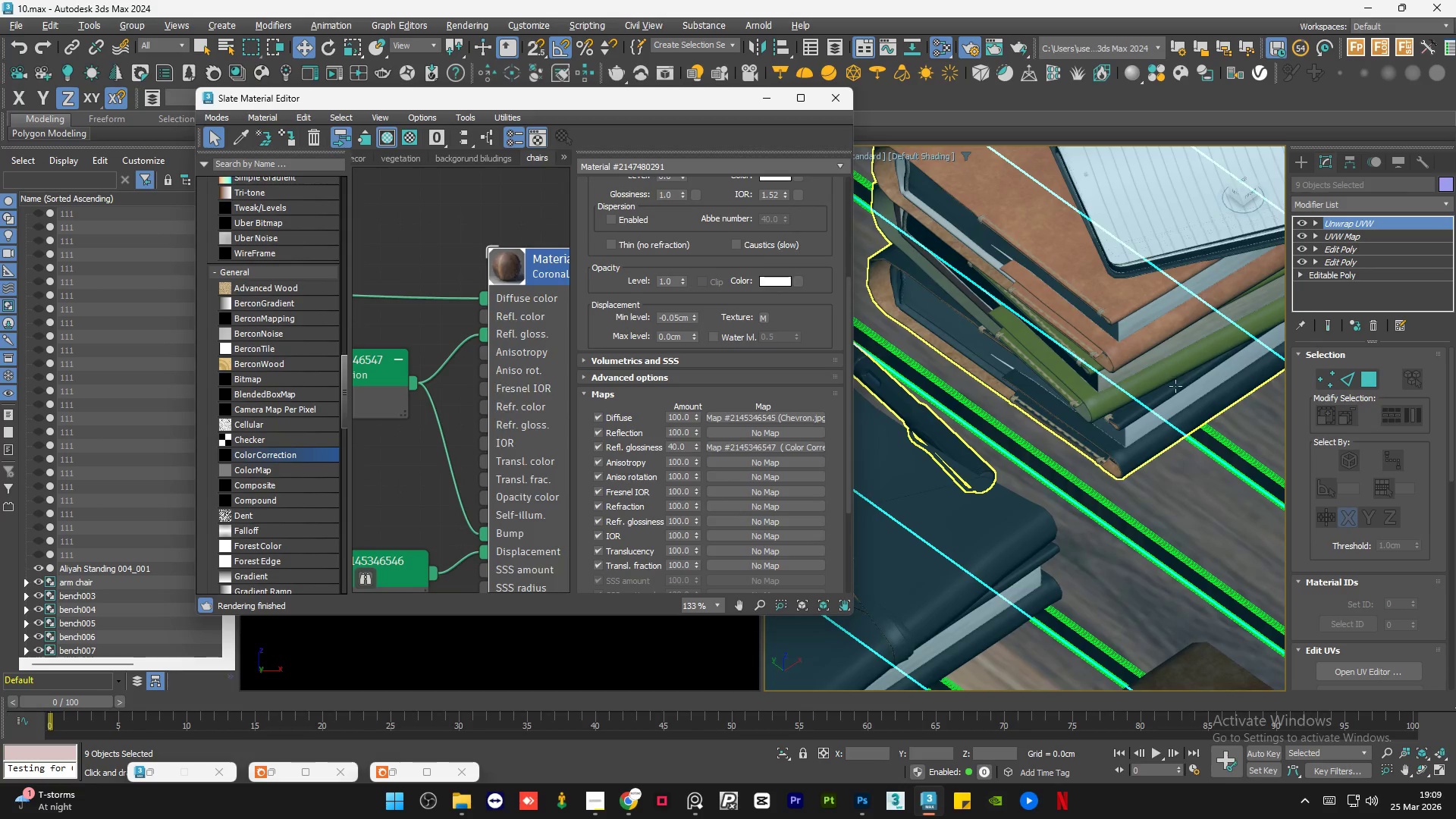 
hold_key(key=AltLeft, duration=0.86)
 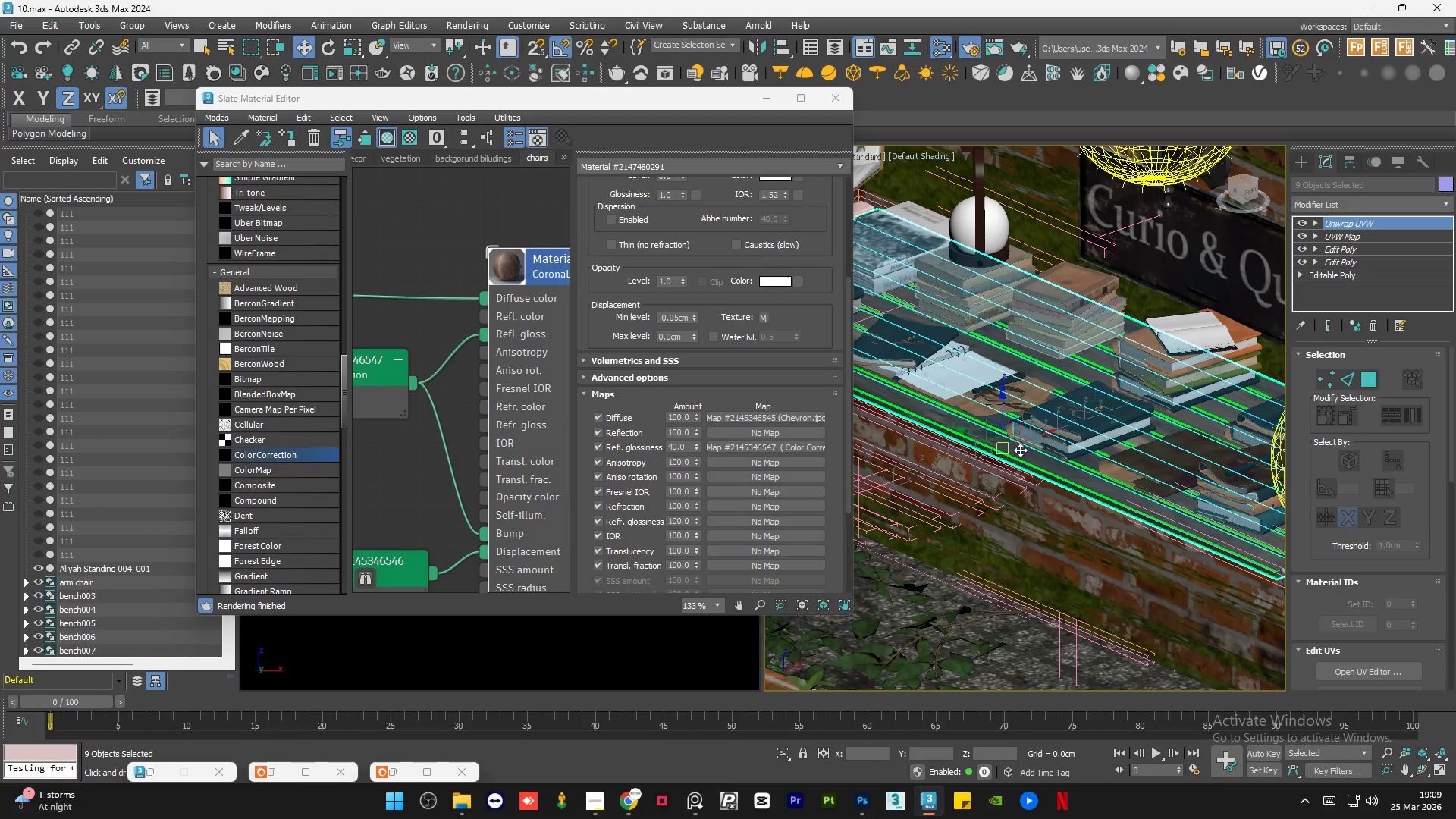 
scroll: coordinate [1194, 419], scroll_direction: down, amount: 4.0
 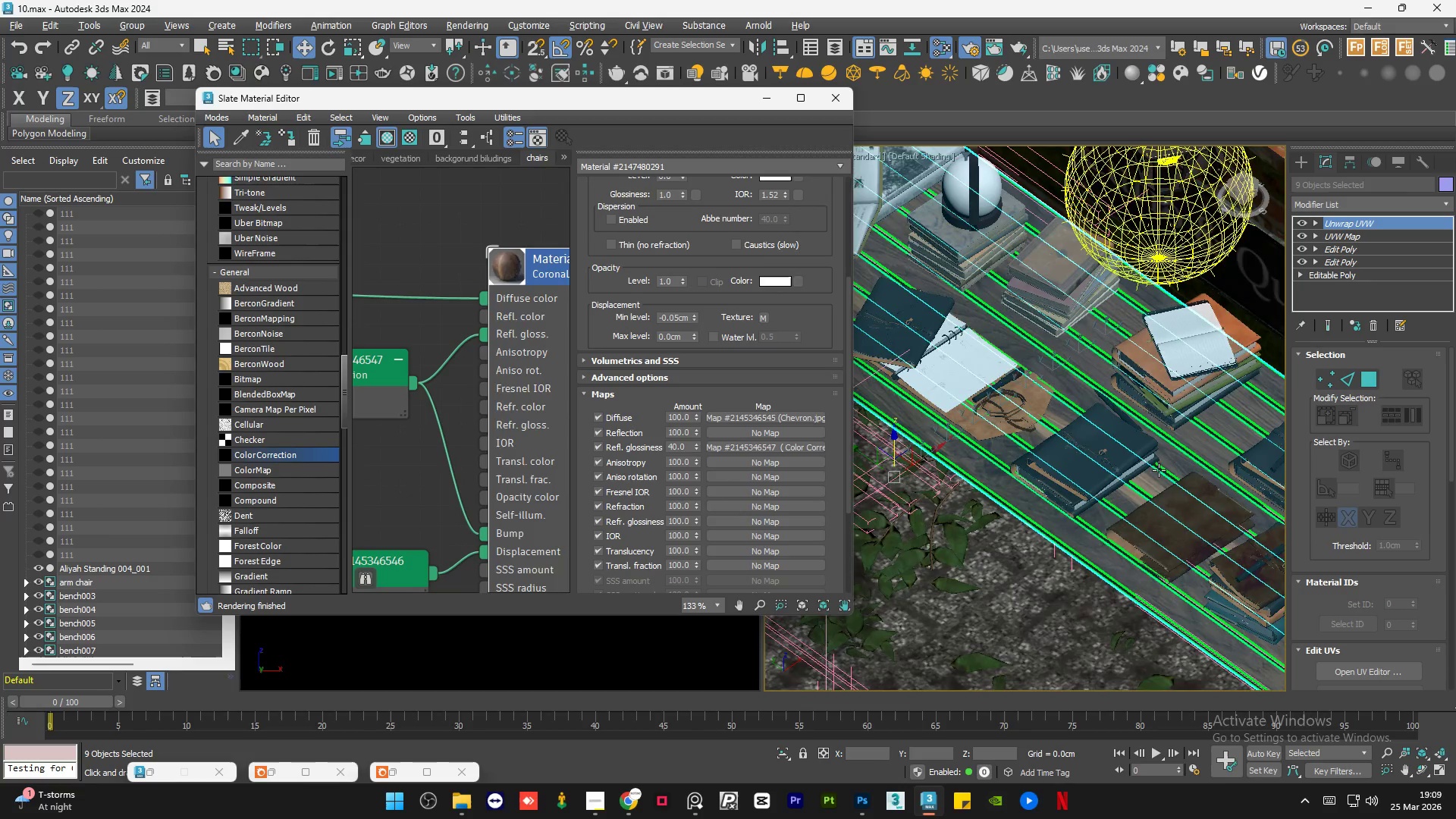 
scroll: coordinate [1057, 531], scroll_direction: up, amount: 6.0
 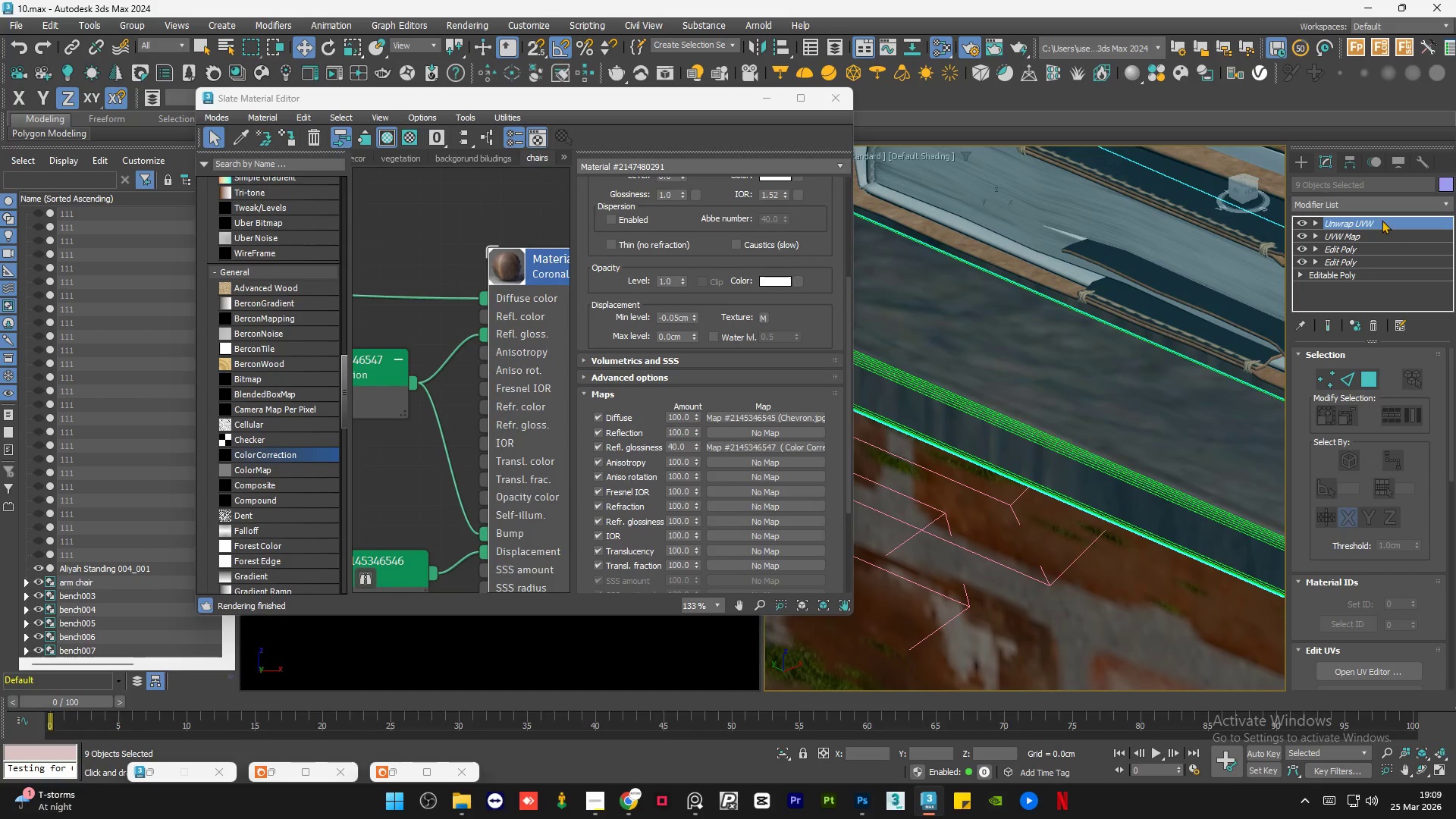 
right_click([1379, 223])
 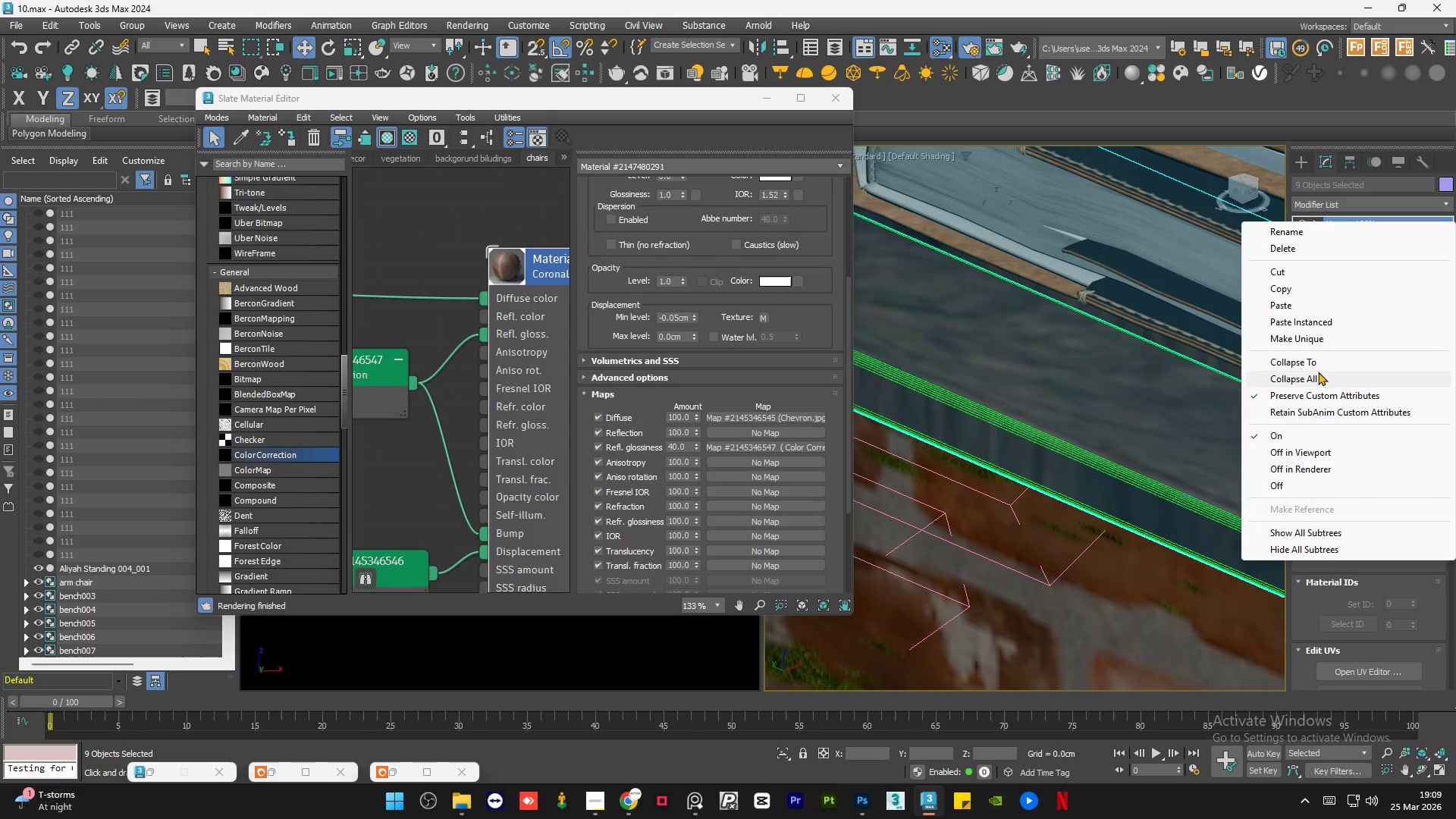 
left_click([1316, 375])
 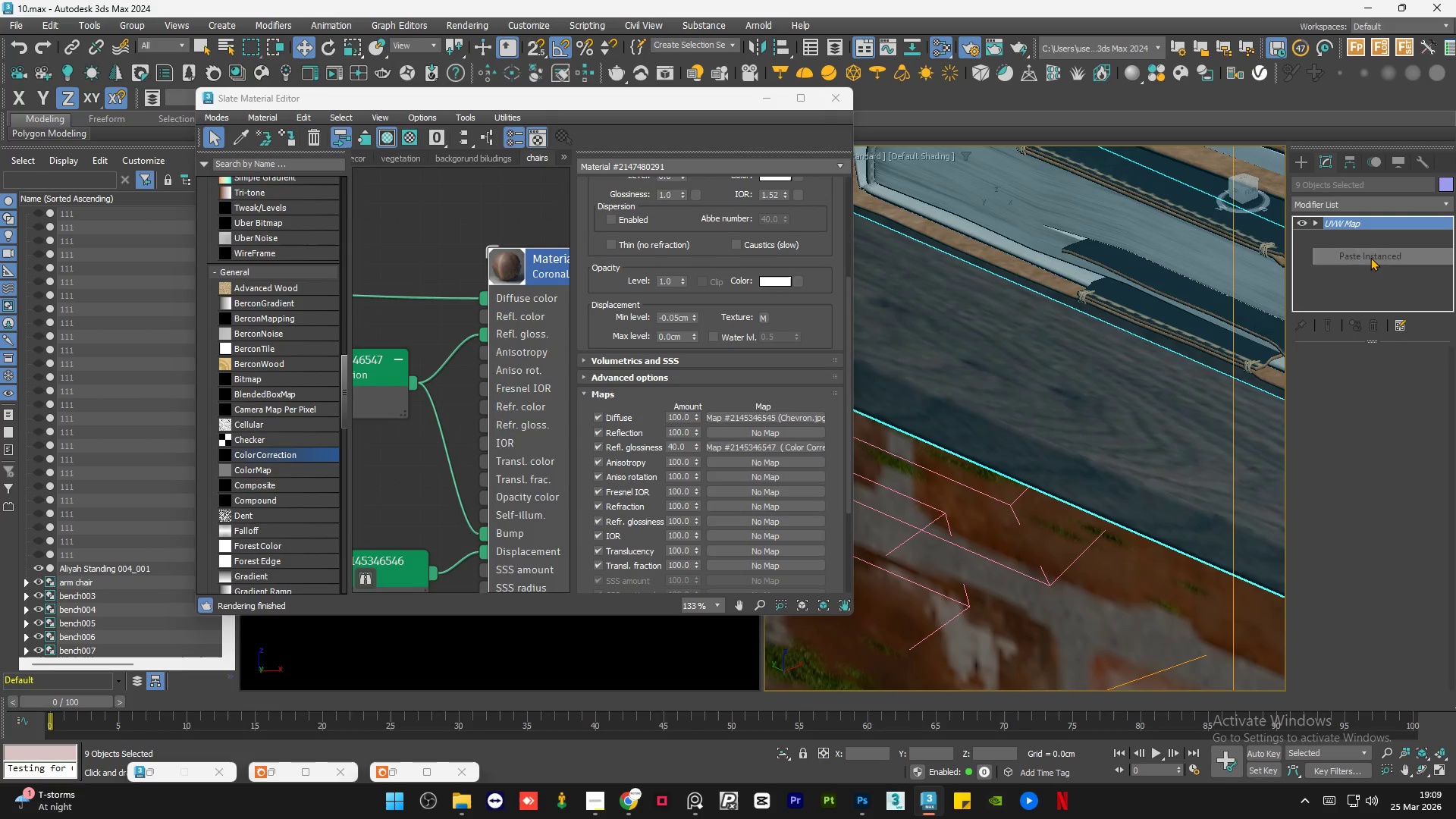 
hold_key(key=AltLeft, duration=0.84)
 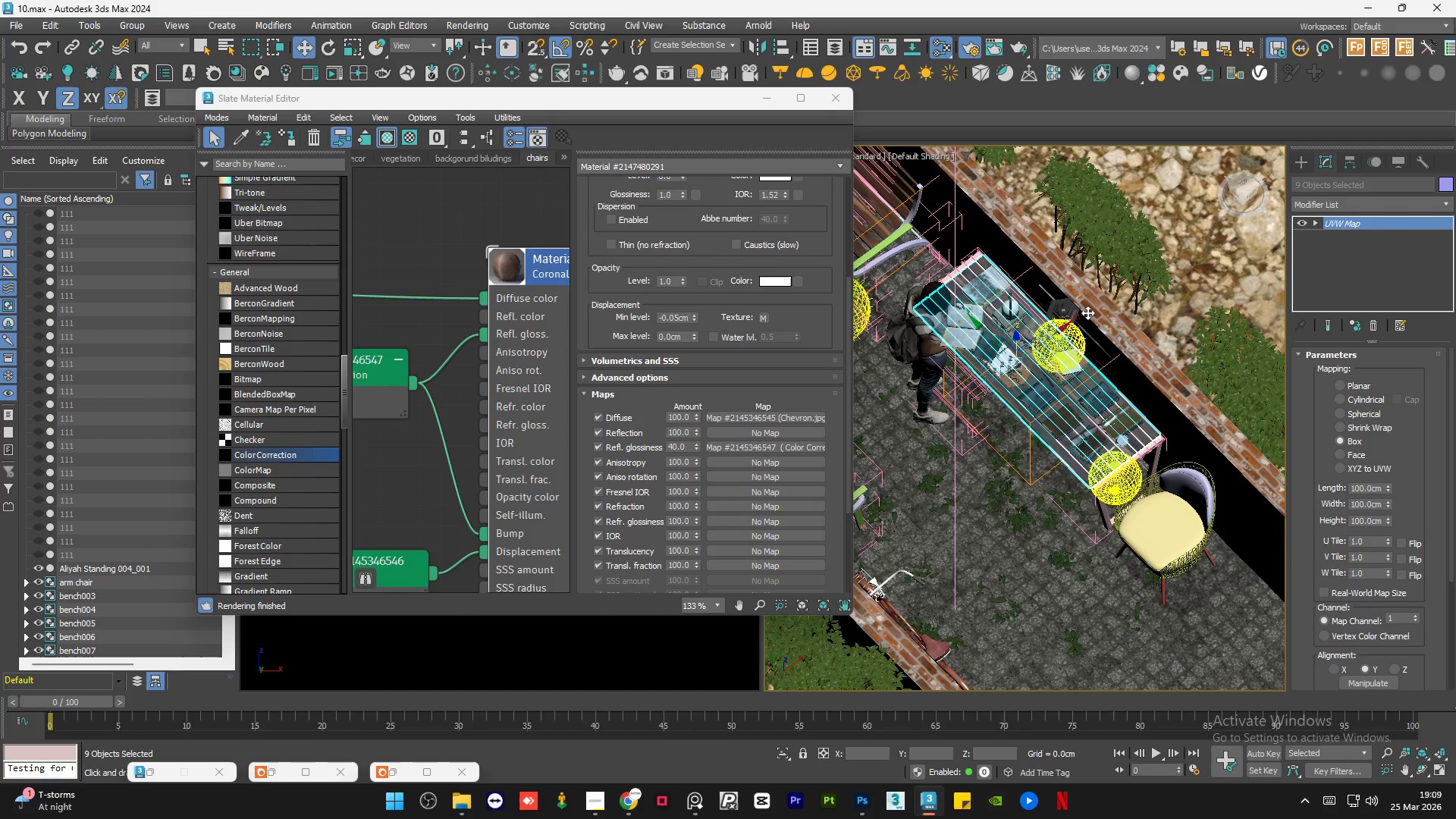 
scroll: coordinate [1066, 491], scroll_direction: down, amount: 7.0
 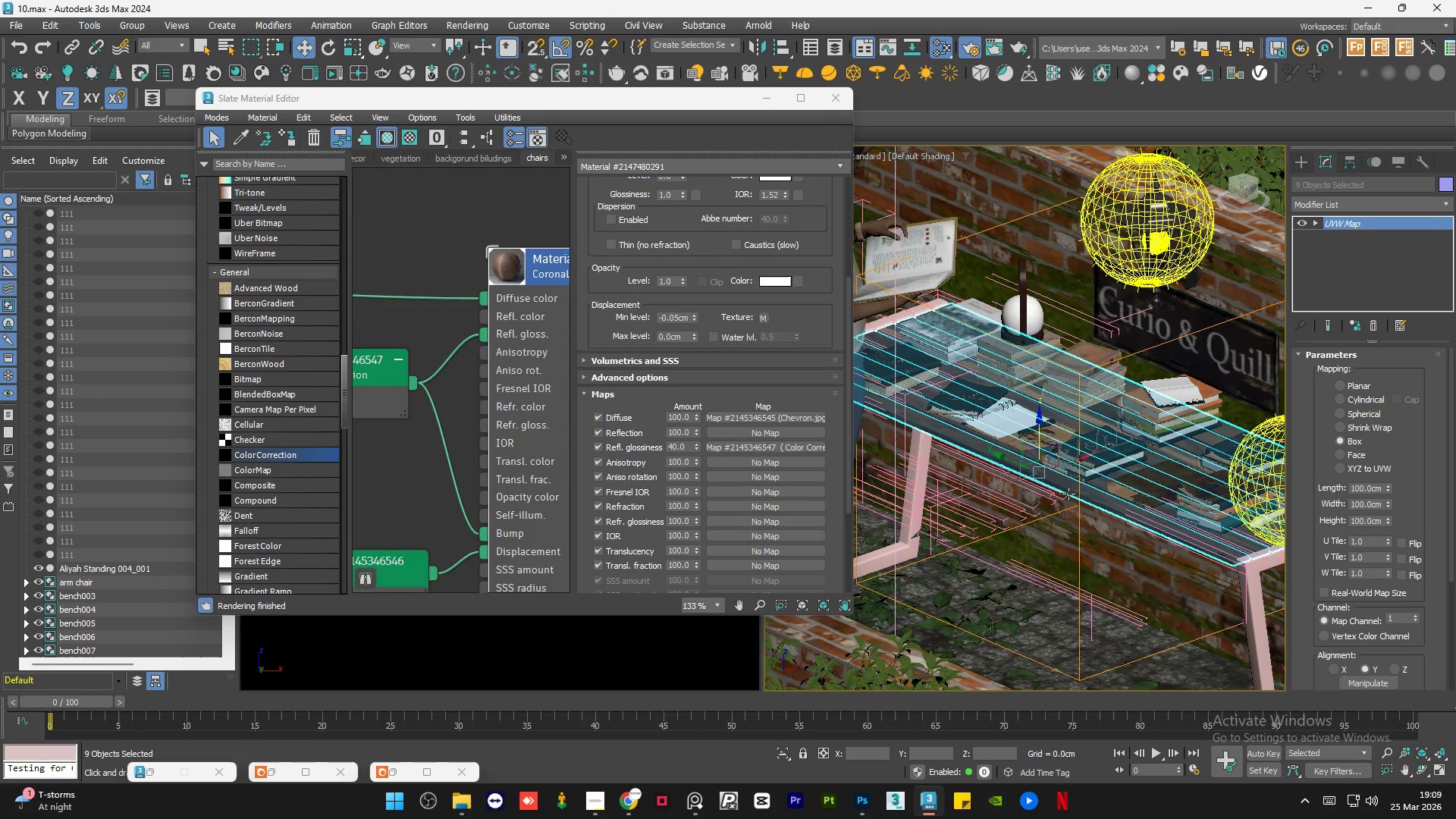 
left_click([1174, 496])
 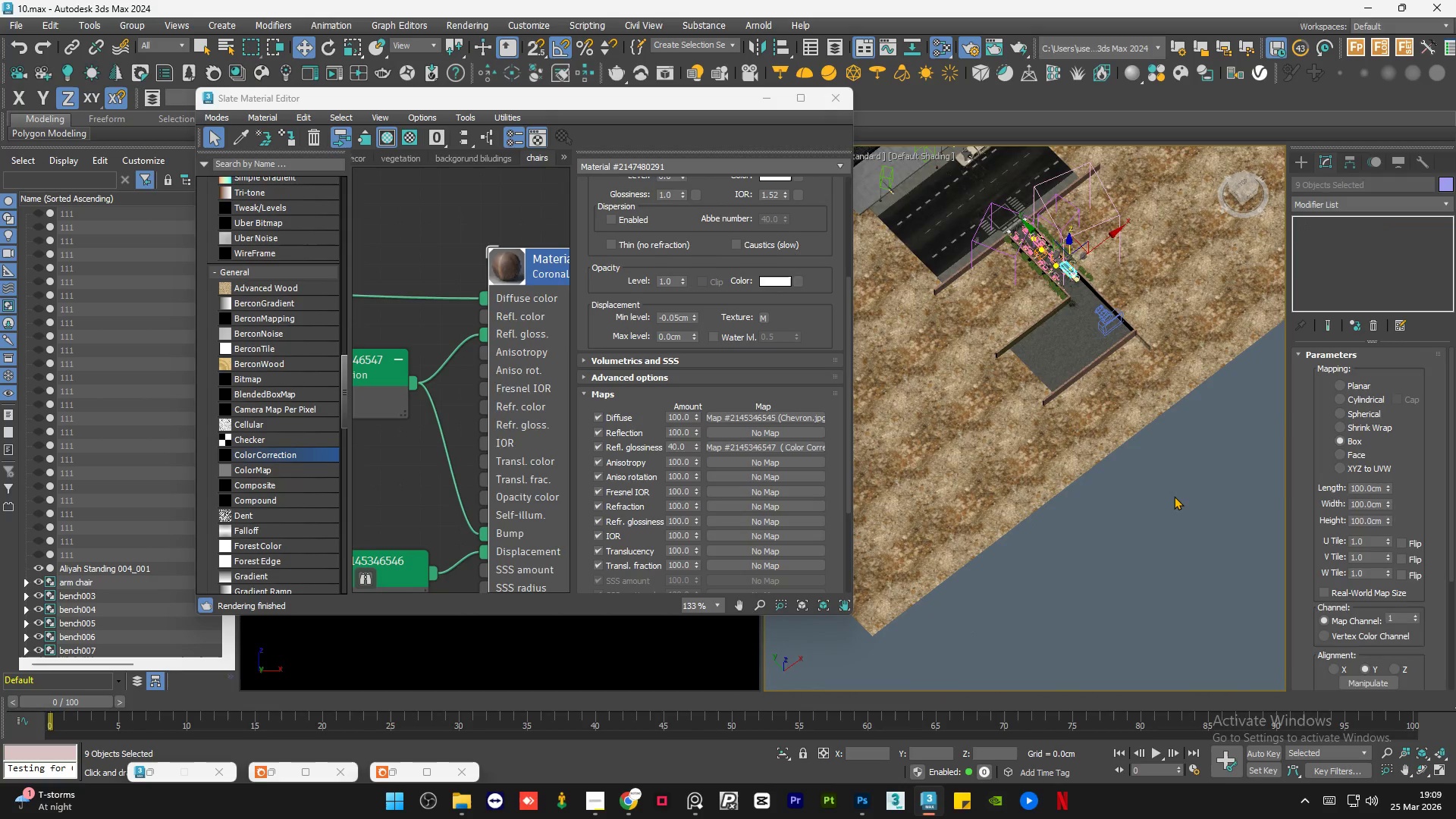 
scroll: coordinate [1070, 262], scroll_direction: down, amount: 10.0
 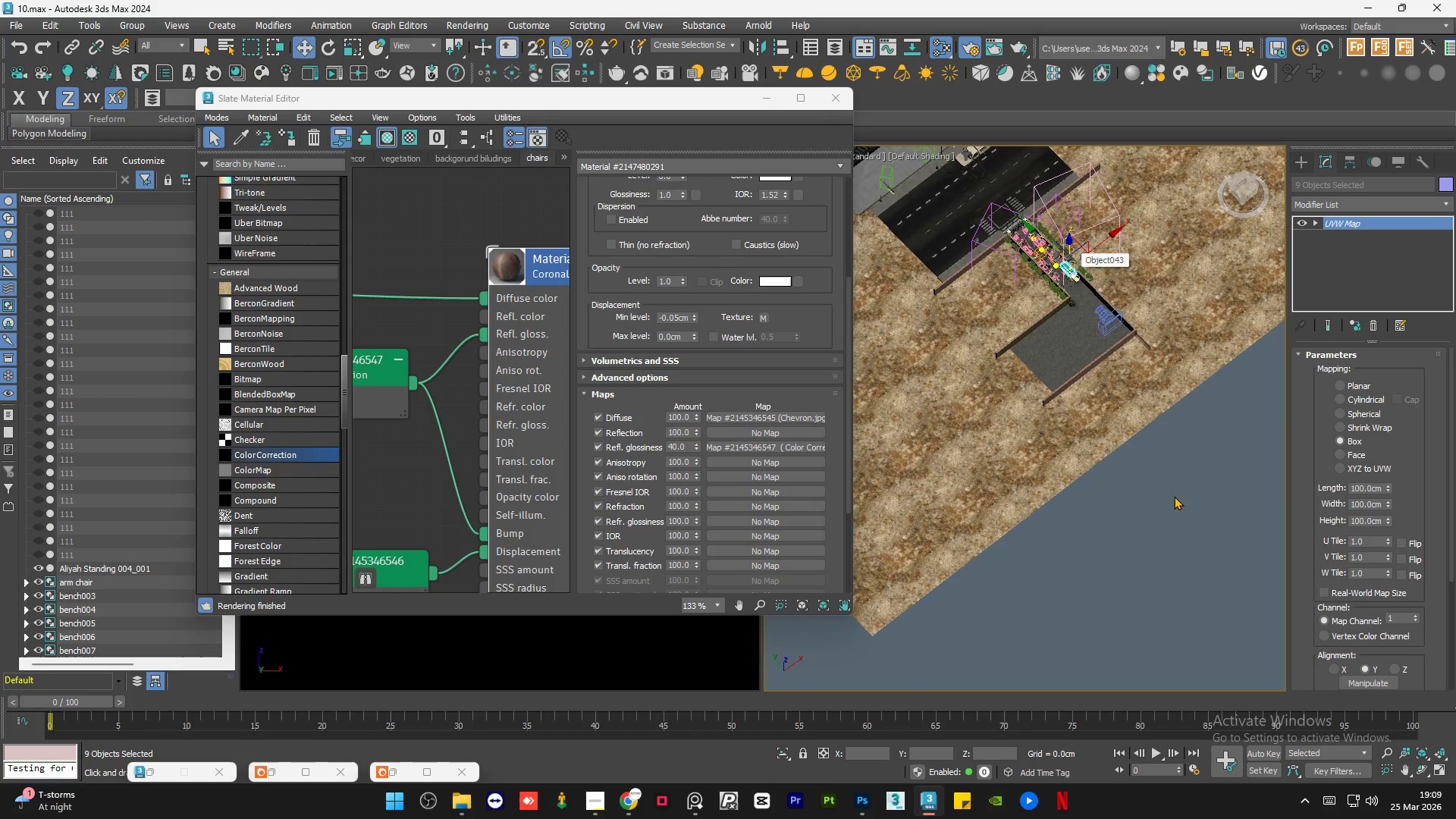 
double_click([1174, 496])
 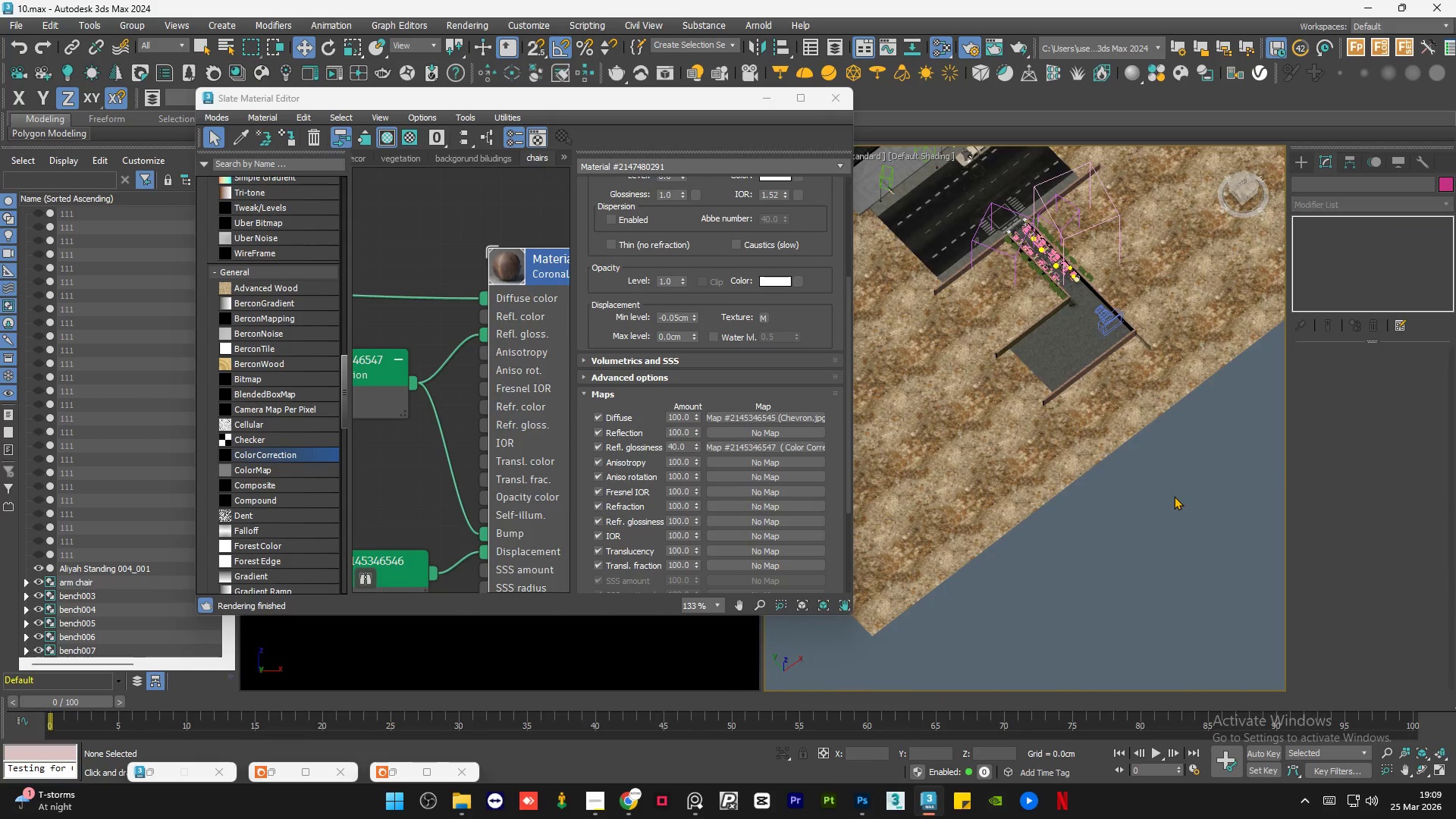 
hold_key(key=AltLeft, duration=0.67)
 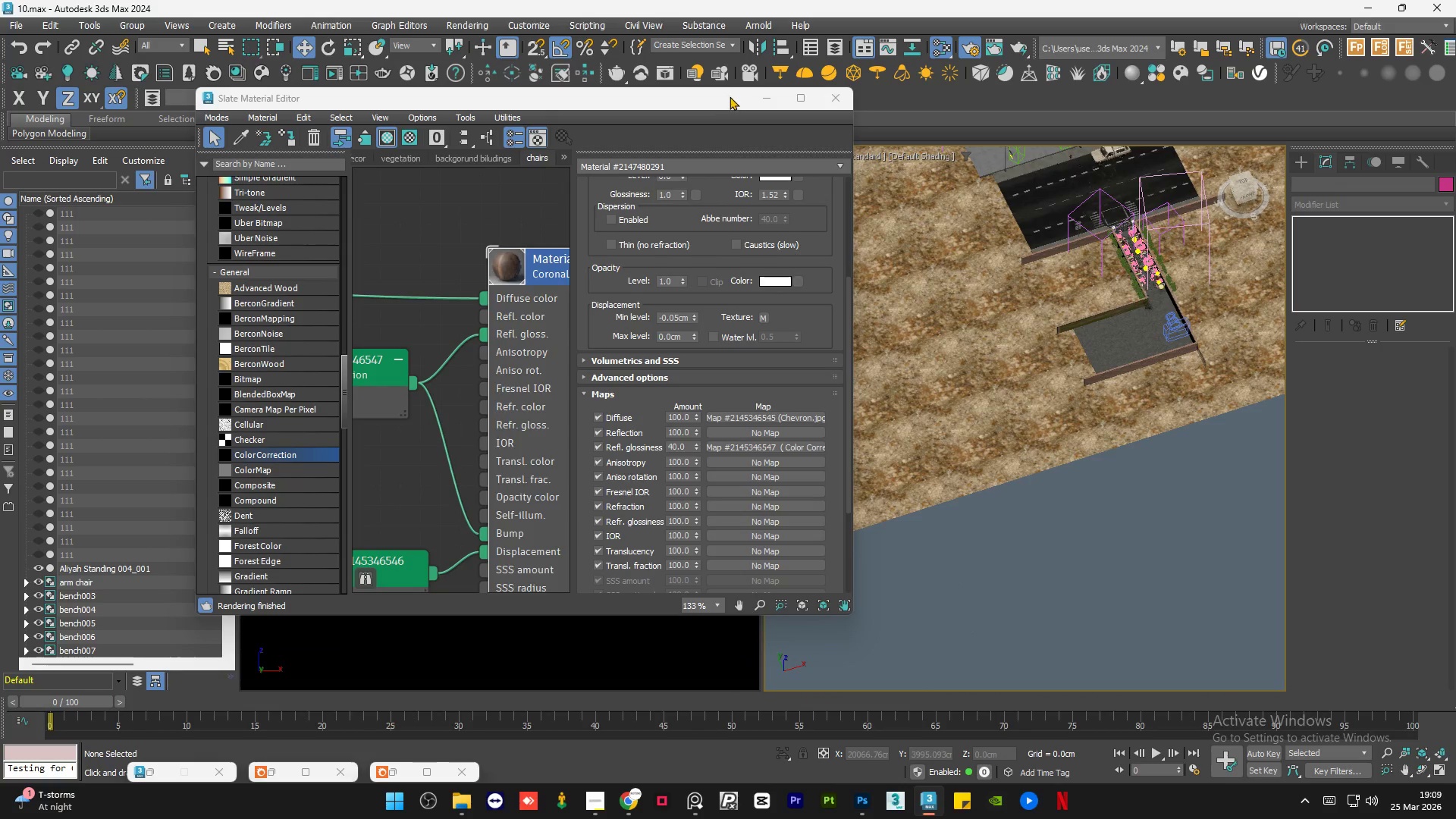 
left_click_drag(start_coordinate=[728, 96], to_coordinate=[736, 147])
 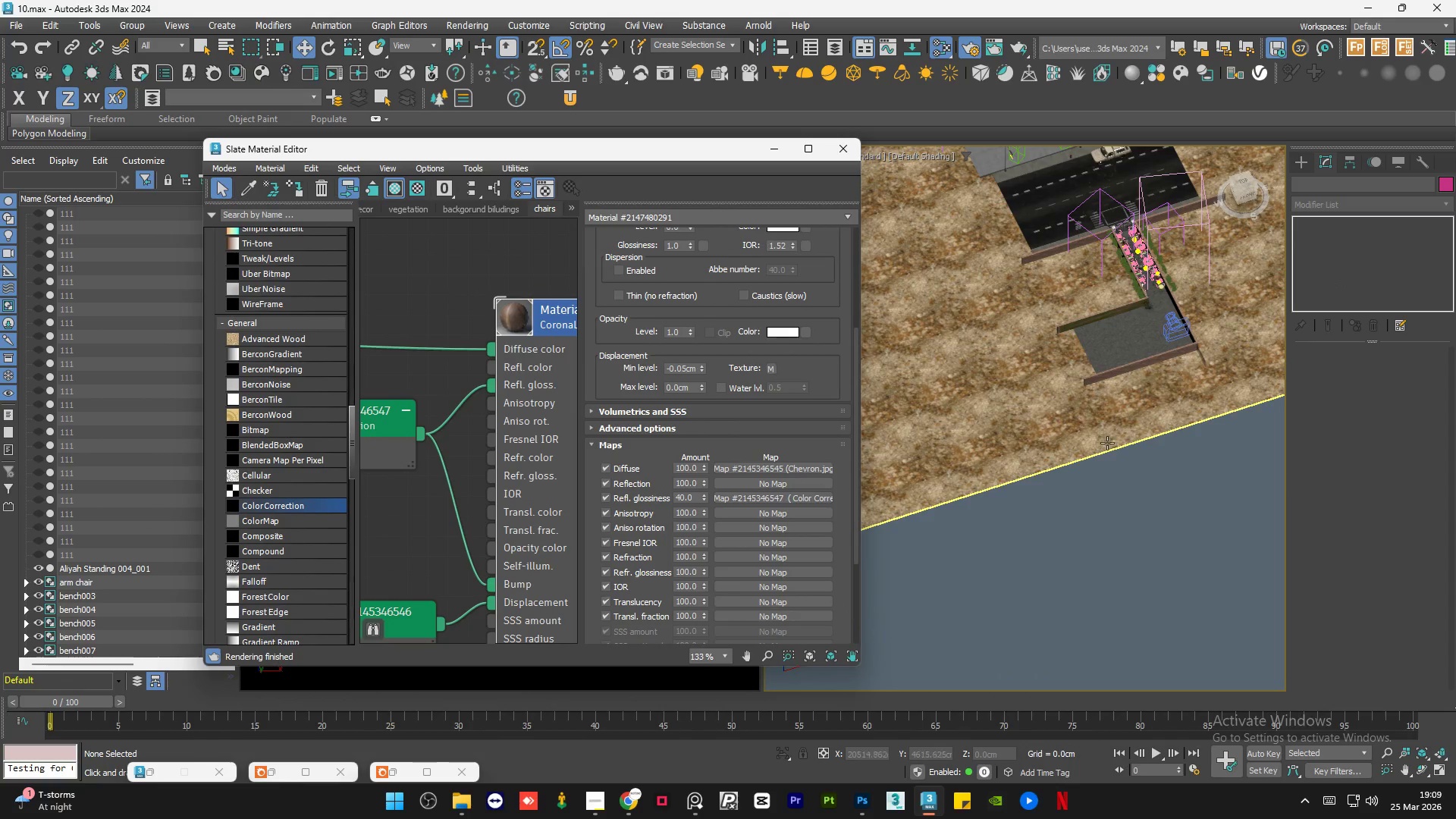 
scroll: coordinate [1194, 387], scroll_direction: up, amount: 14.0
 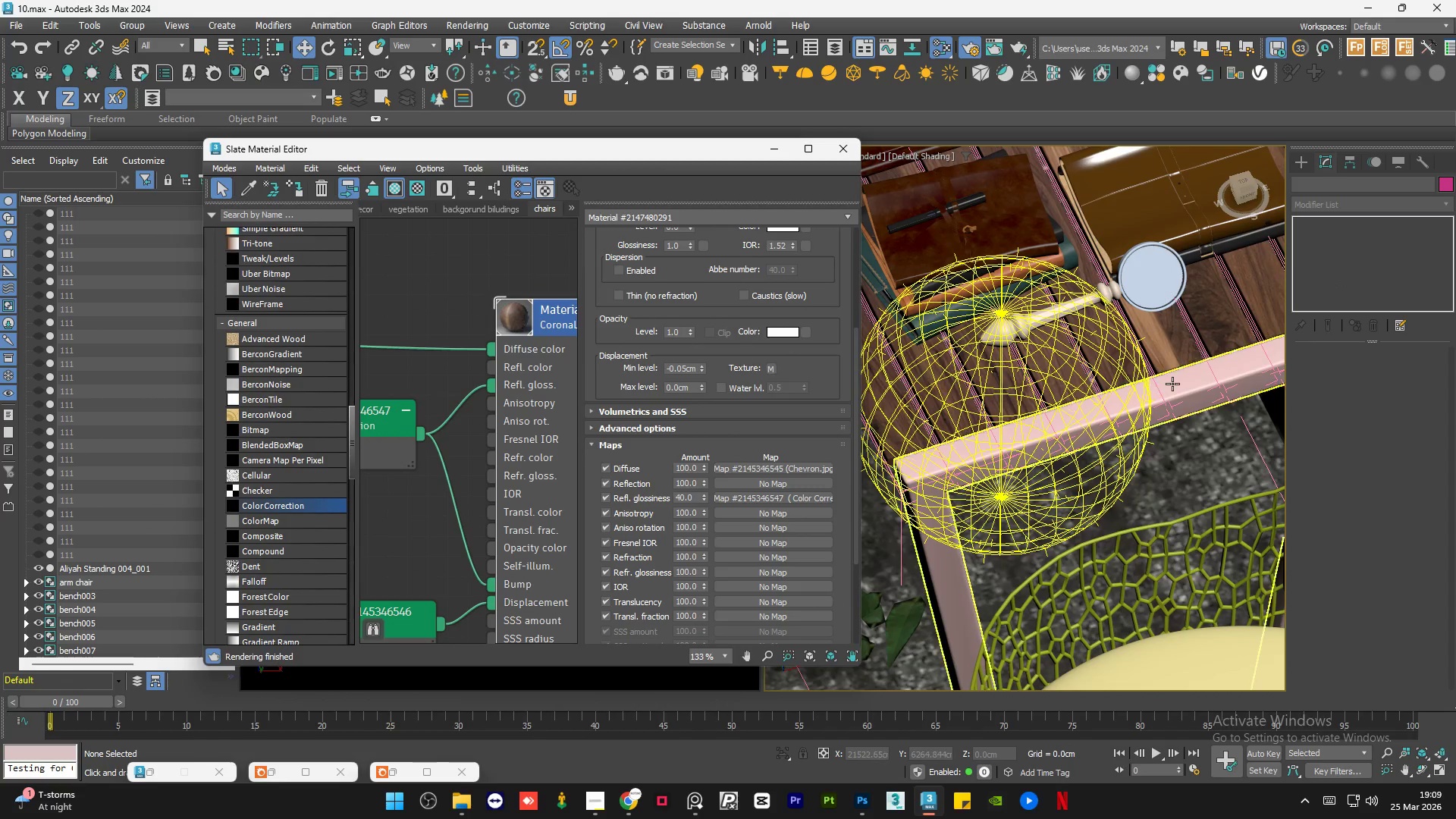 
left_click([1179, 381])
 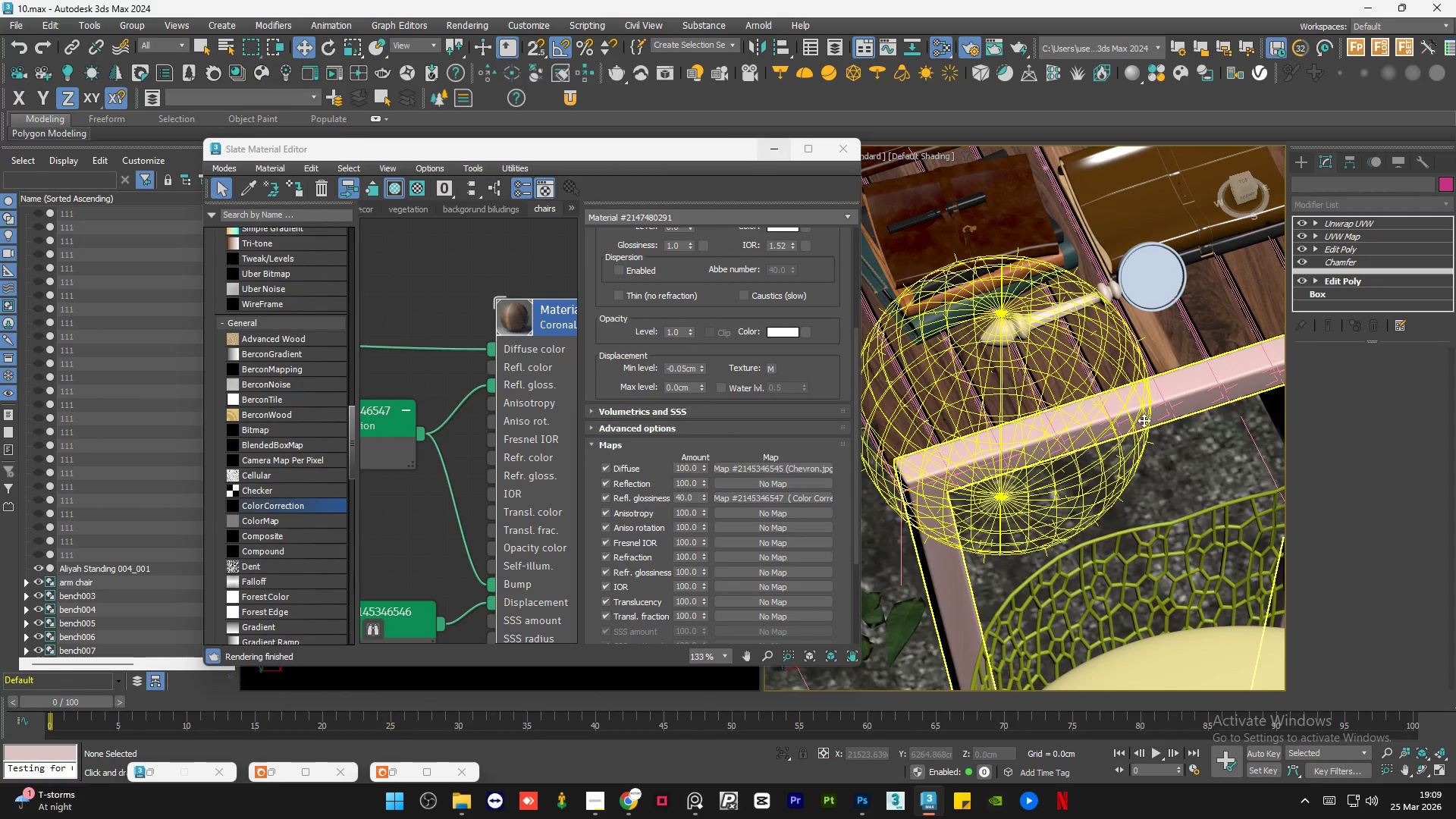 
hold_key(key=AltLeft, duration=0.83)
 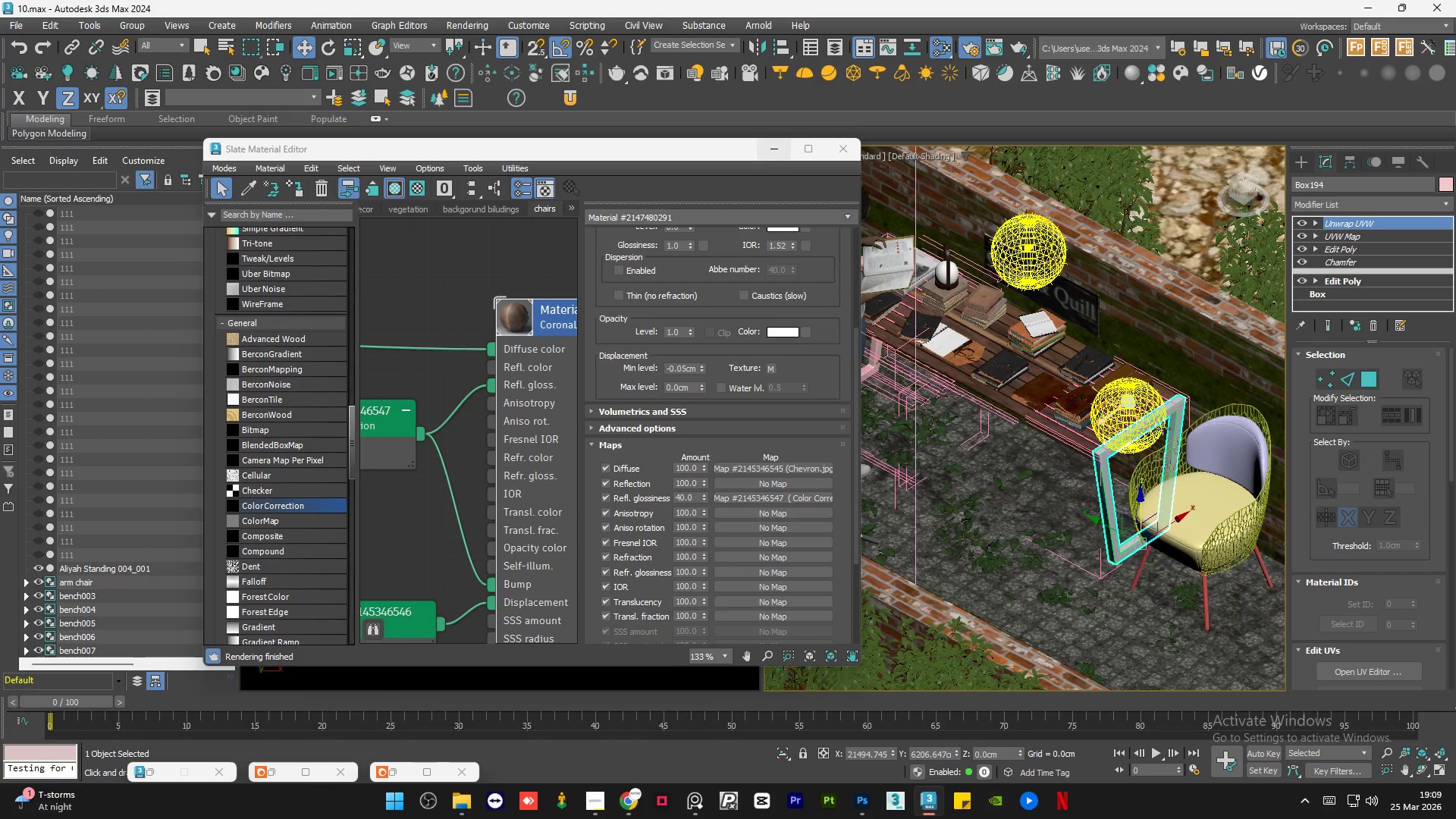 
scroll: coordinate [1116, 463], scroll_direction: down, amount: 3.0
 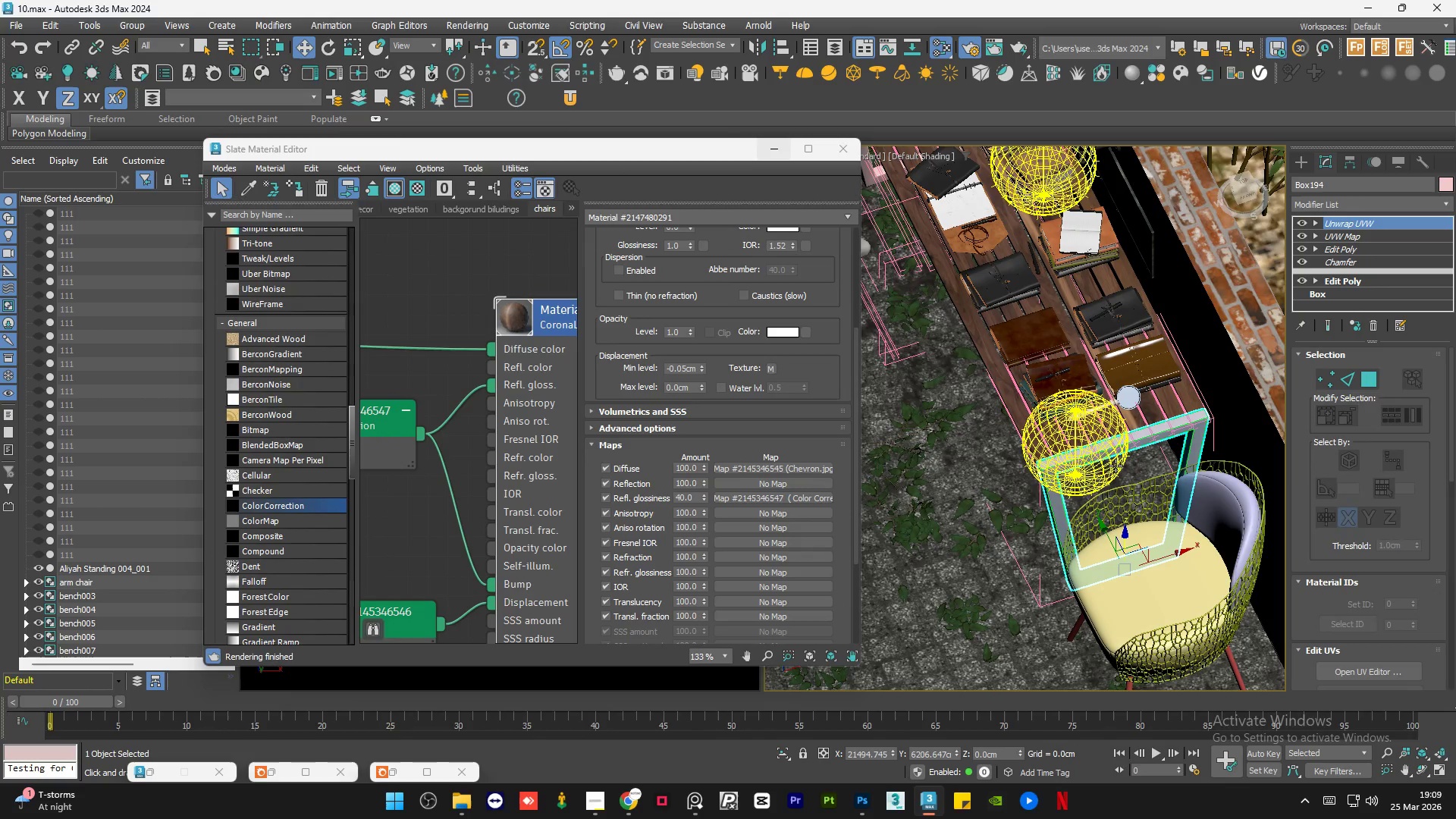 
hold_key(key=AltLeft, duration=4.12)
scroll: coordinate [1163, 428], scroll_direction: down, amount: 2.0
 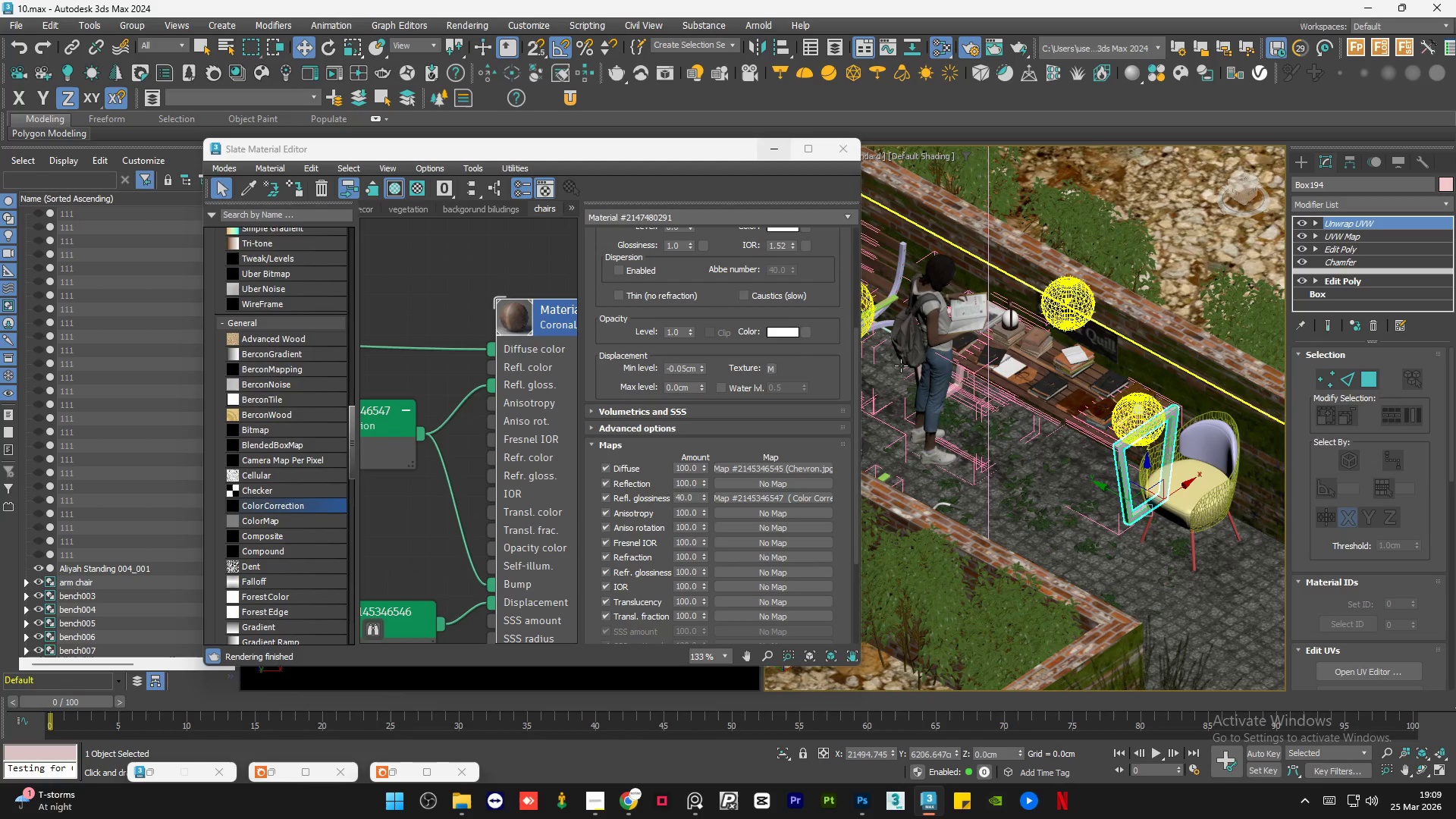 
hold_key(key=ControlLeft, duration=0.89)
 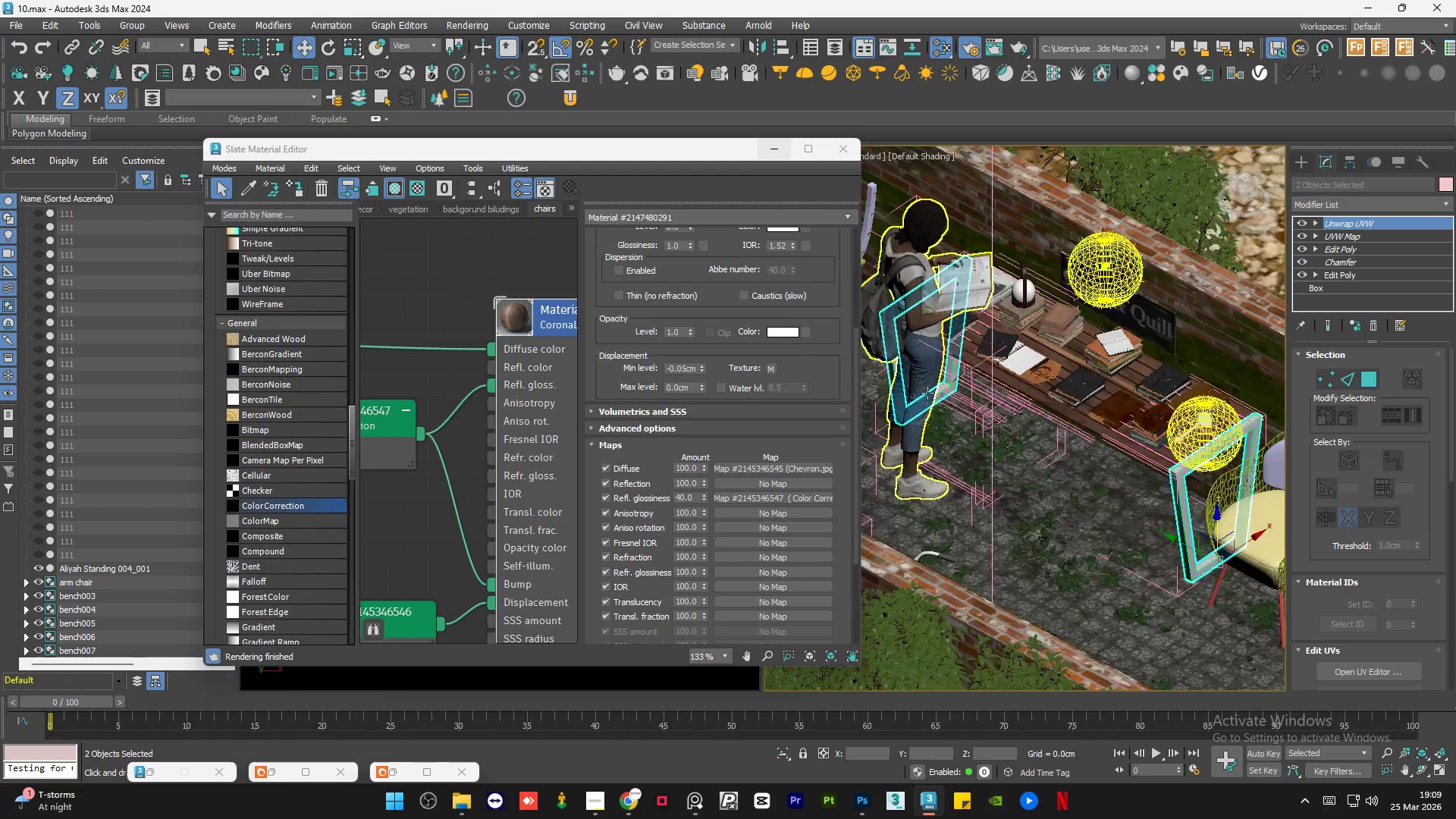 
scroll: coordinate [961, 391], scroll_direction: up, amount: 6.0
 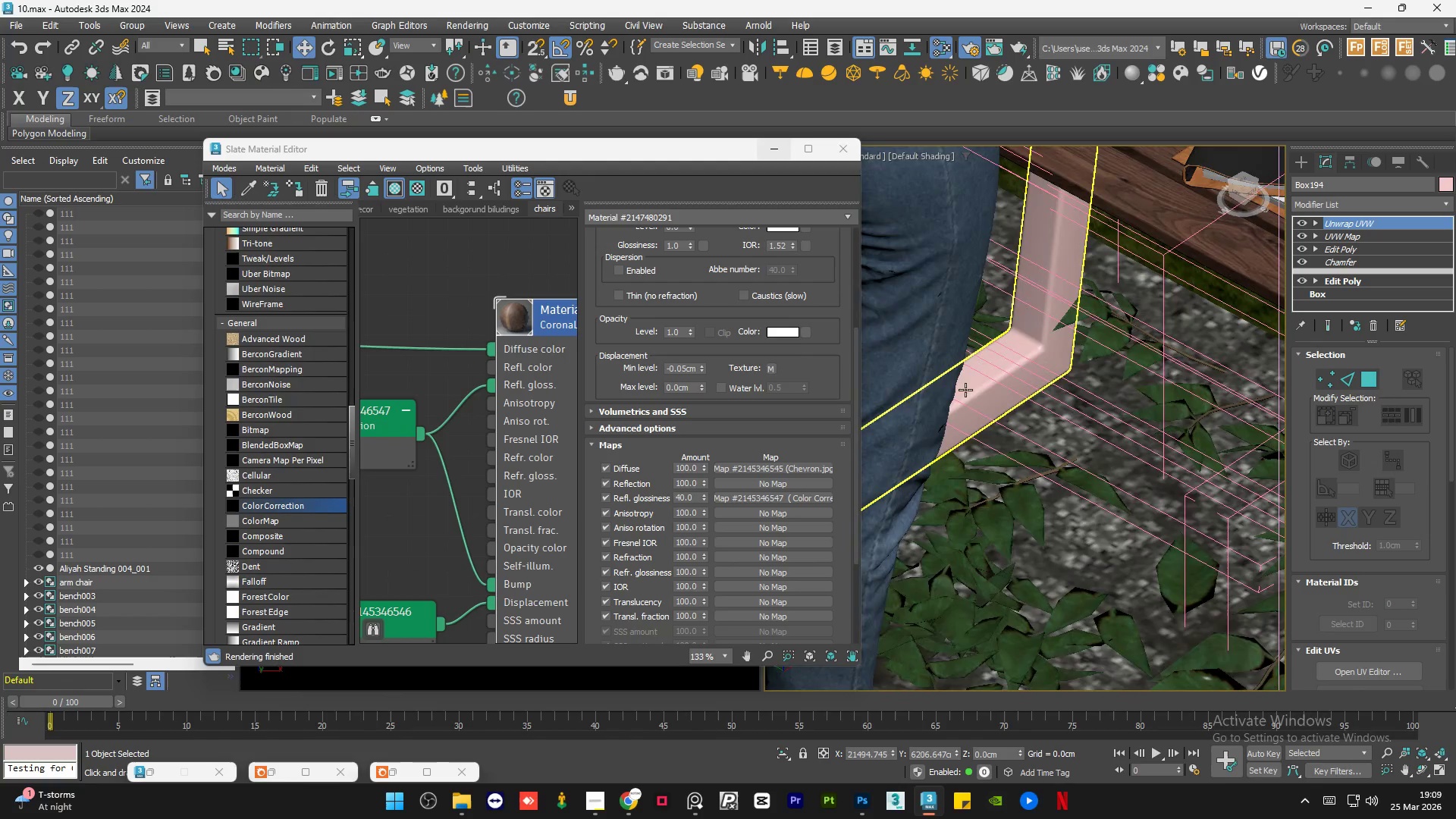 
left_click([976, 391])
 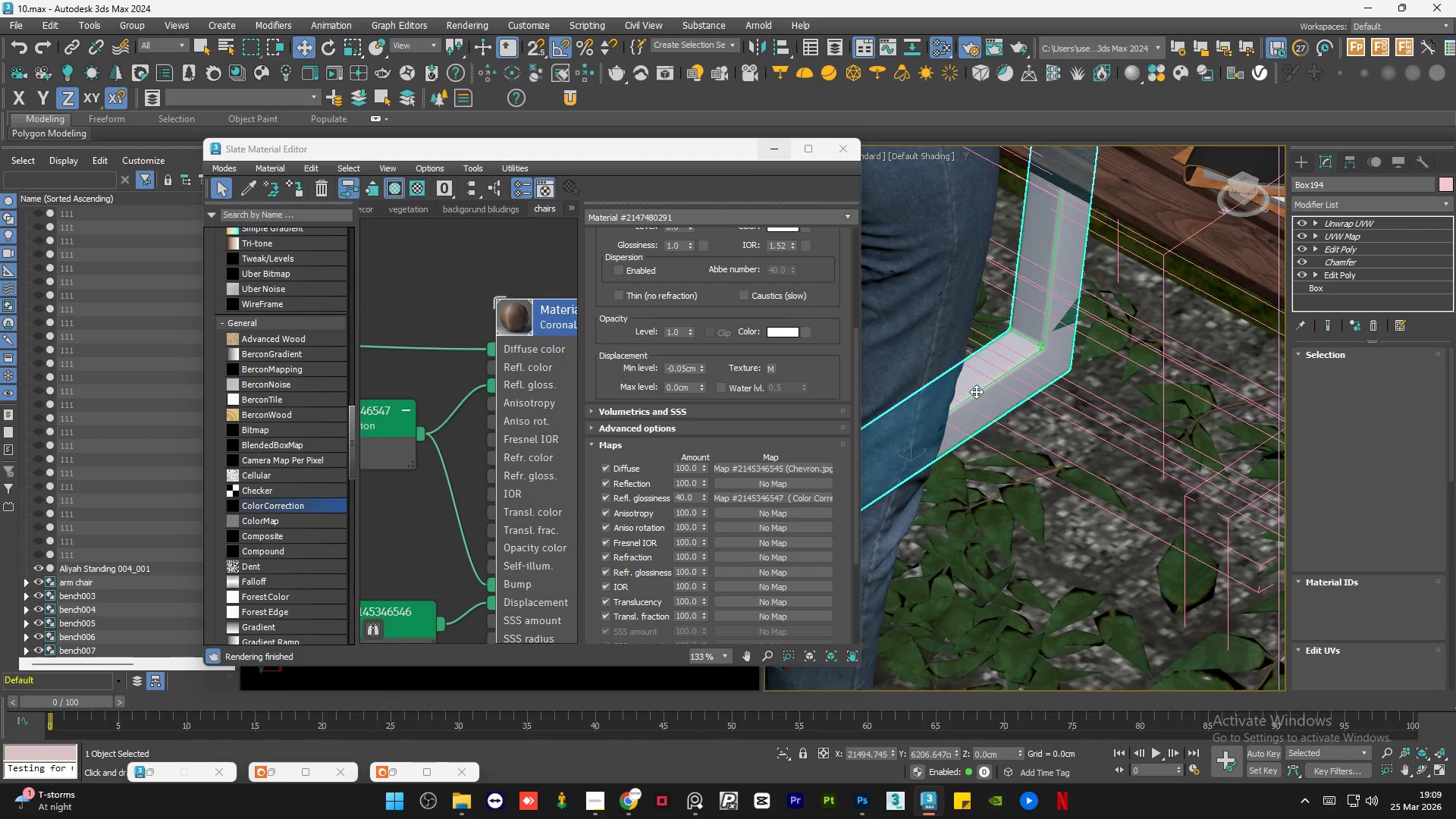 
hold_key(key=AltLeft, duration=0.89)
 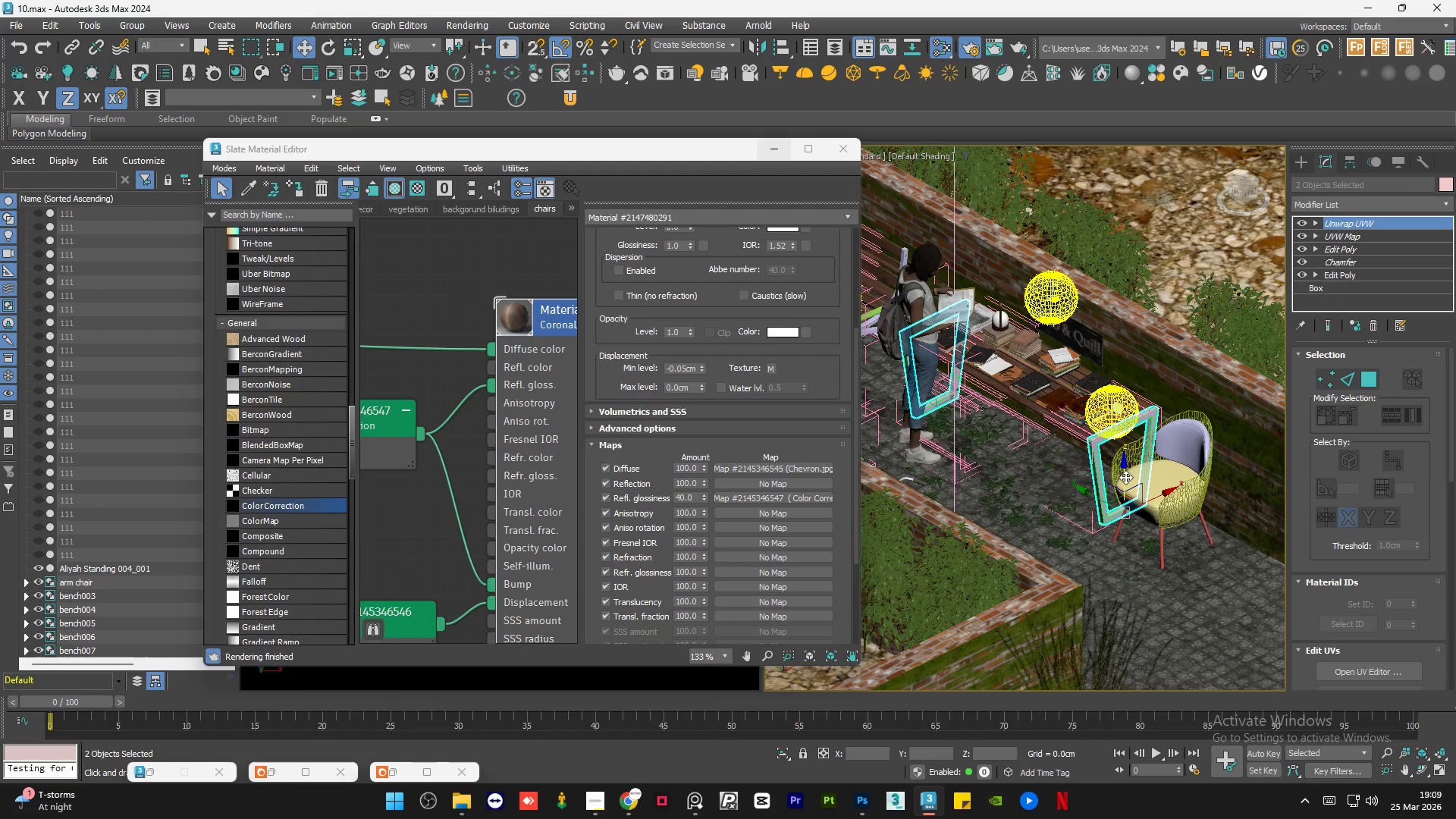 
scroll: coordinate [927, 393], scroll_direction: down, amount: 6.0
 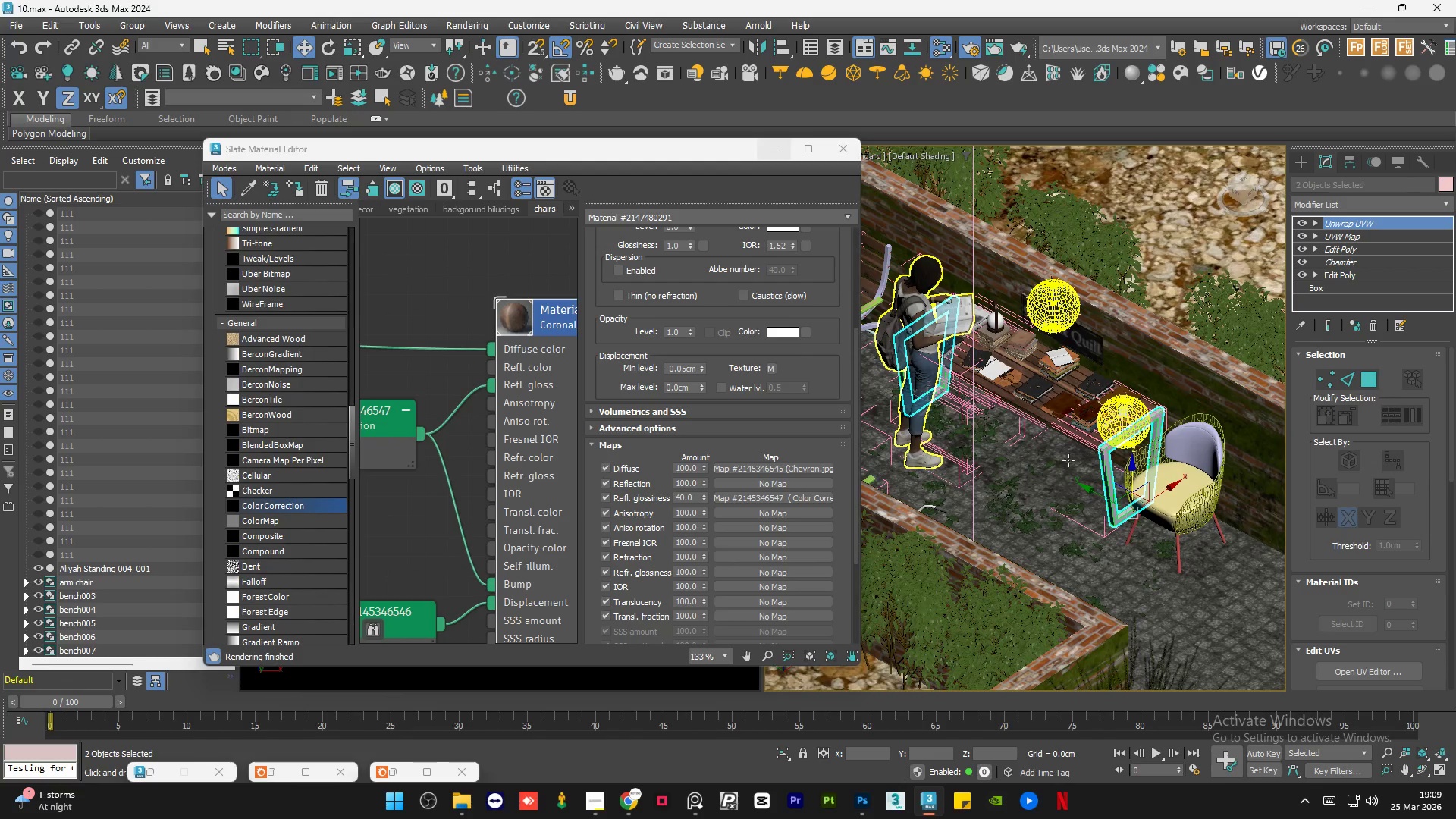 
scroll: coordinate [1124, 478], scroll_direction: up, amount: 3.0
 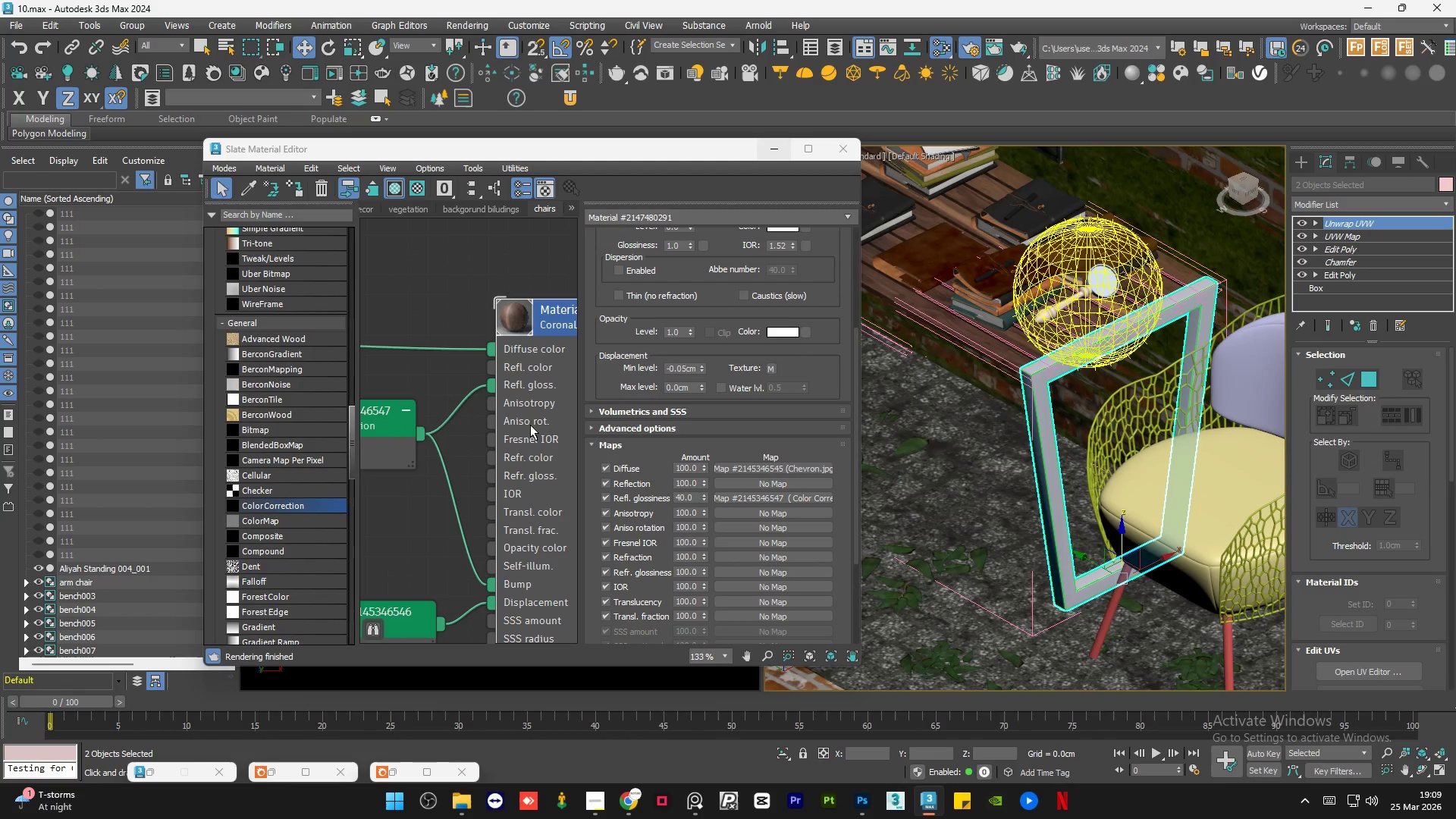 
double_click([530, 425])
 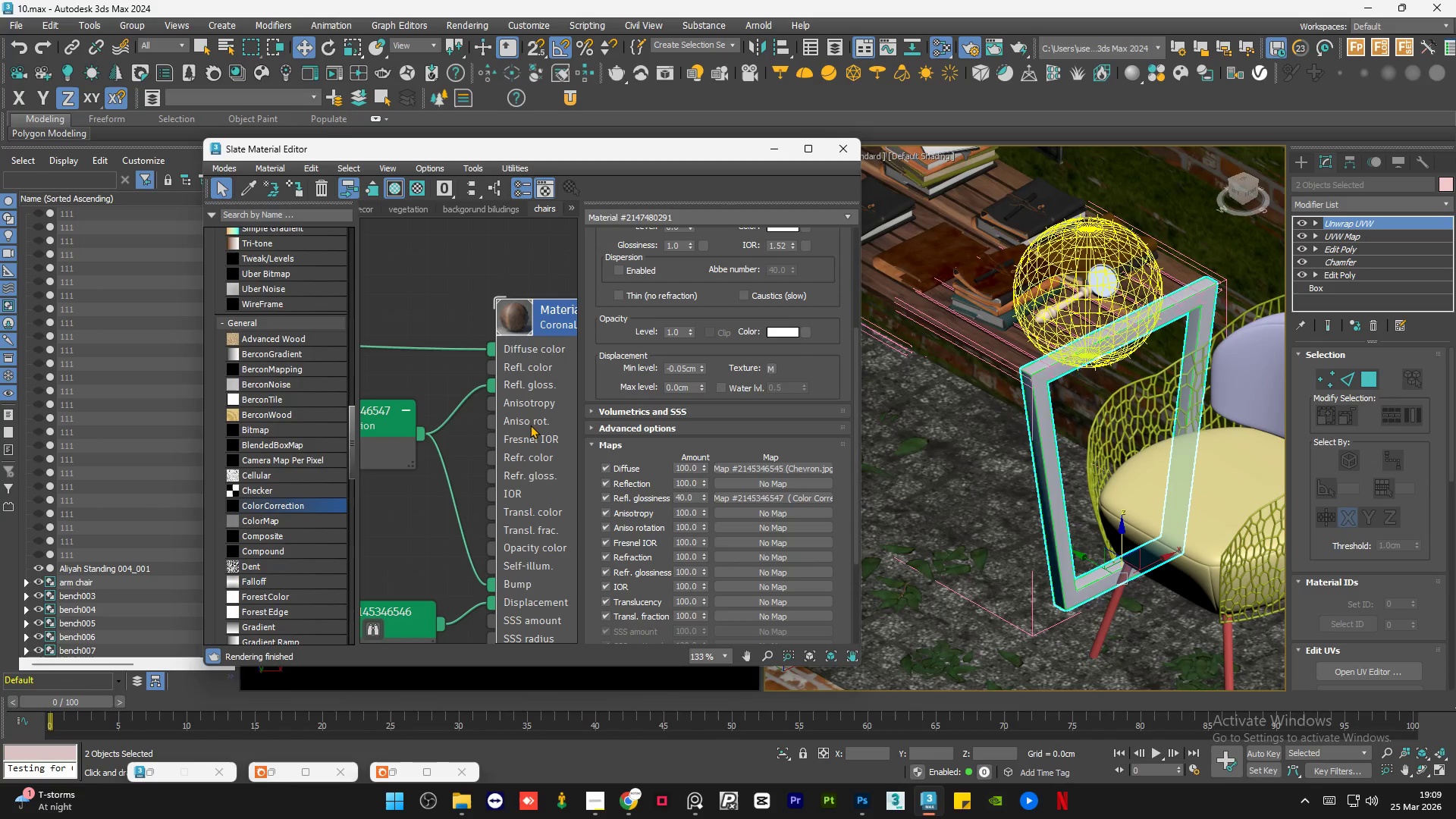 
key(A)
 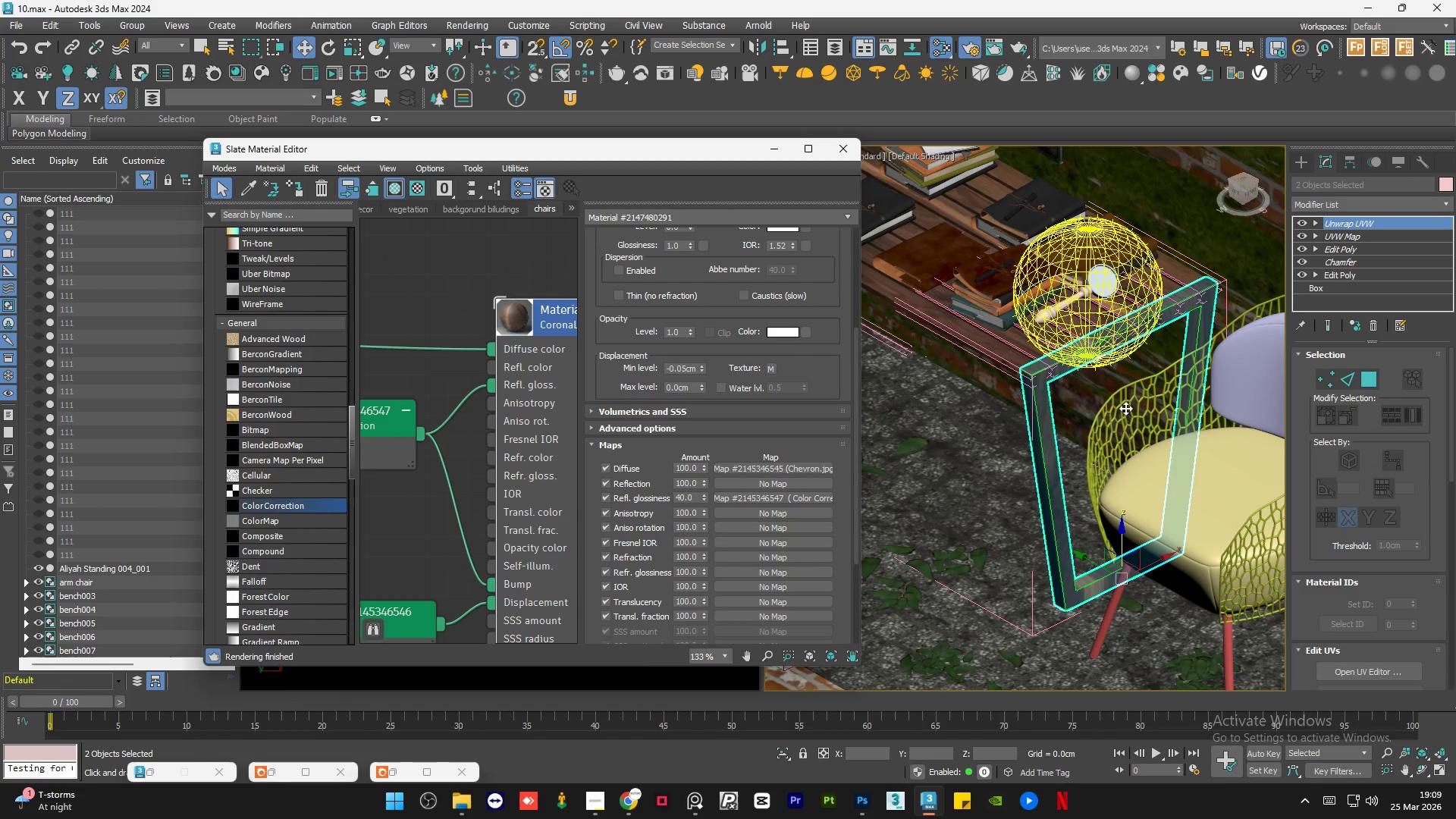 
scroll: coordinate [1011, 377], scroll_direction: up, amount: 5.0
 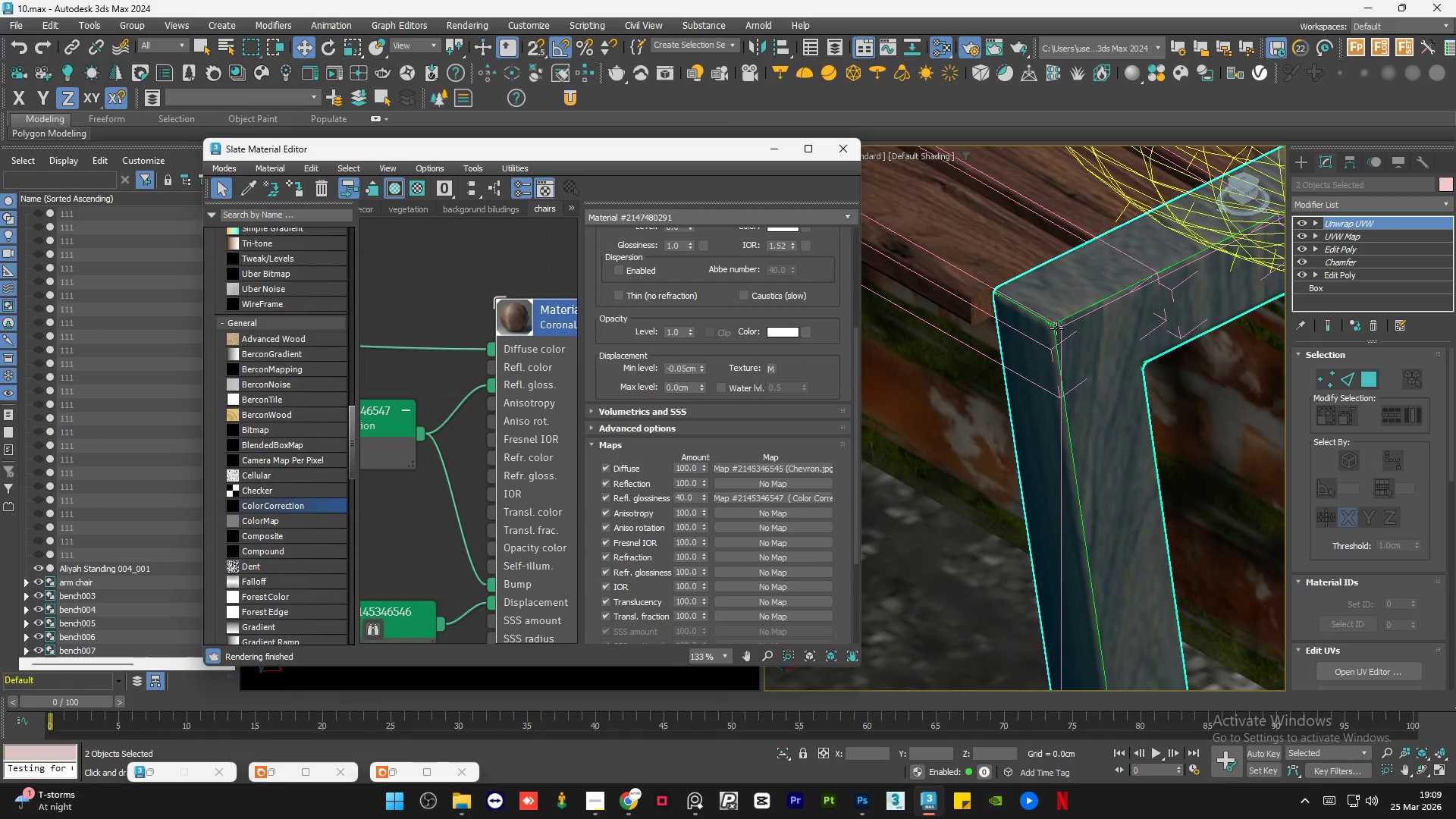 
scroll: coordinate [1056, 328], scroll_direction: down, amount: 4.0
 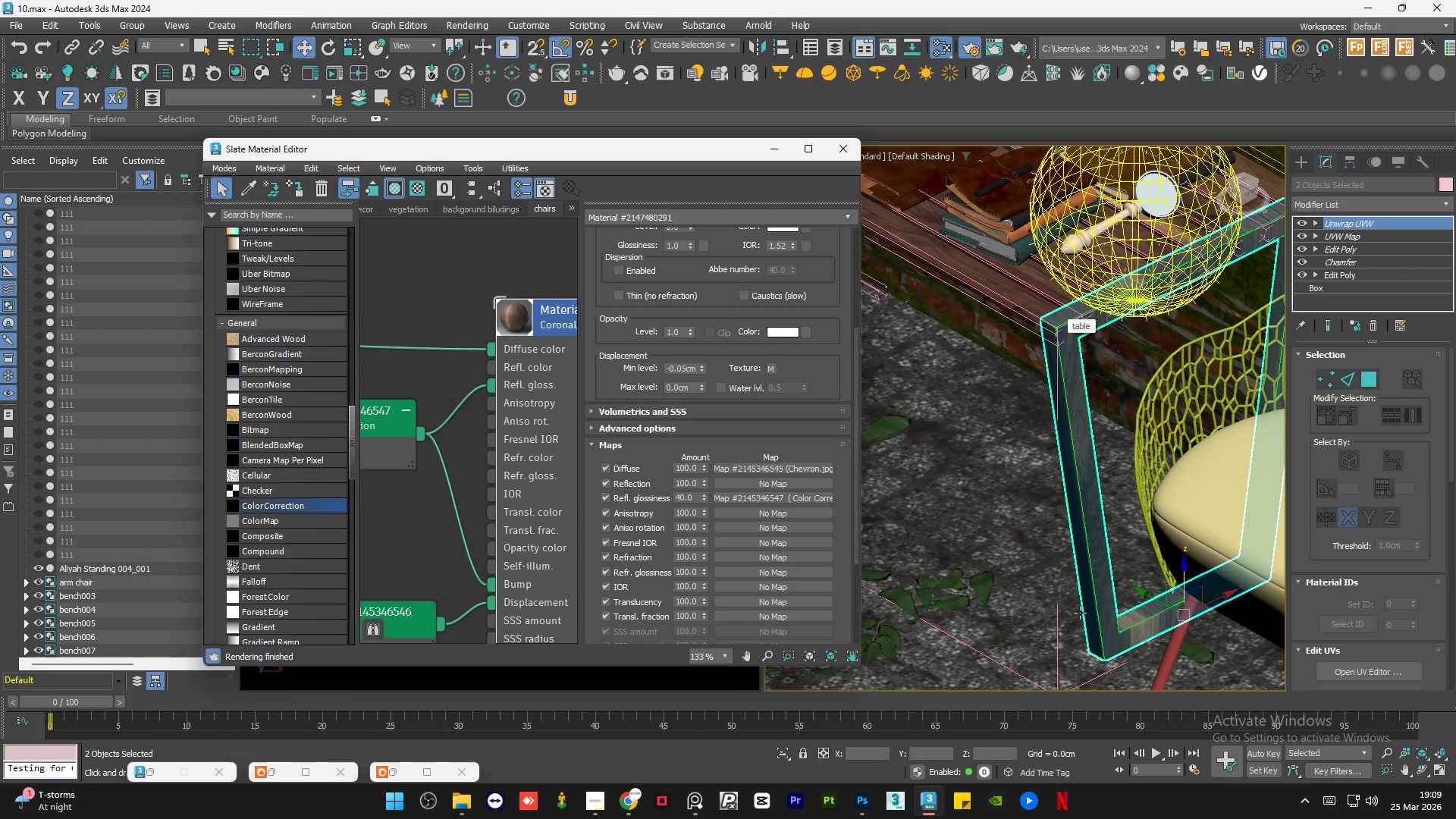 
scroll: coordinate [1118, 646], scroll_direction: up, amount: 4.0
 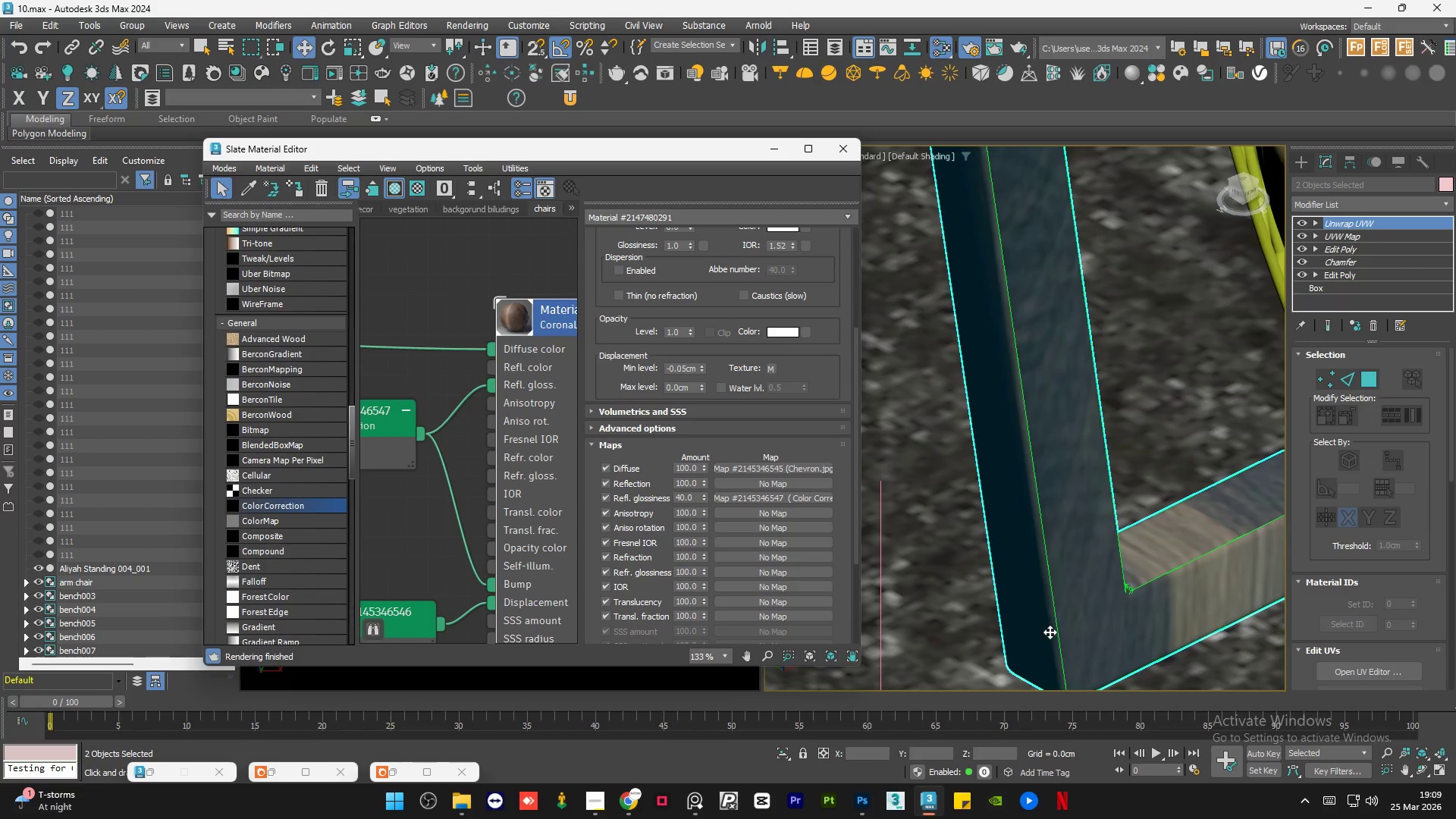 
scroll: coordinate [1125, 530], scroll_direction: down, amount: 10.0
 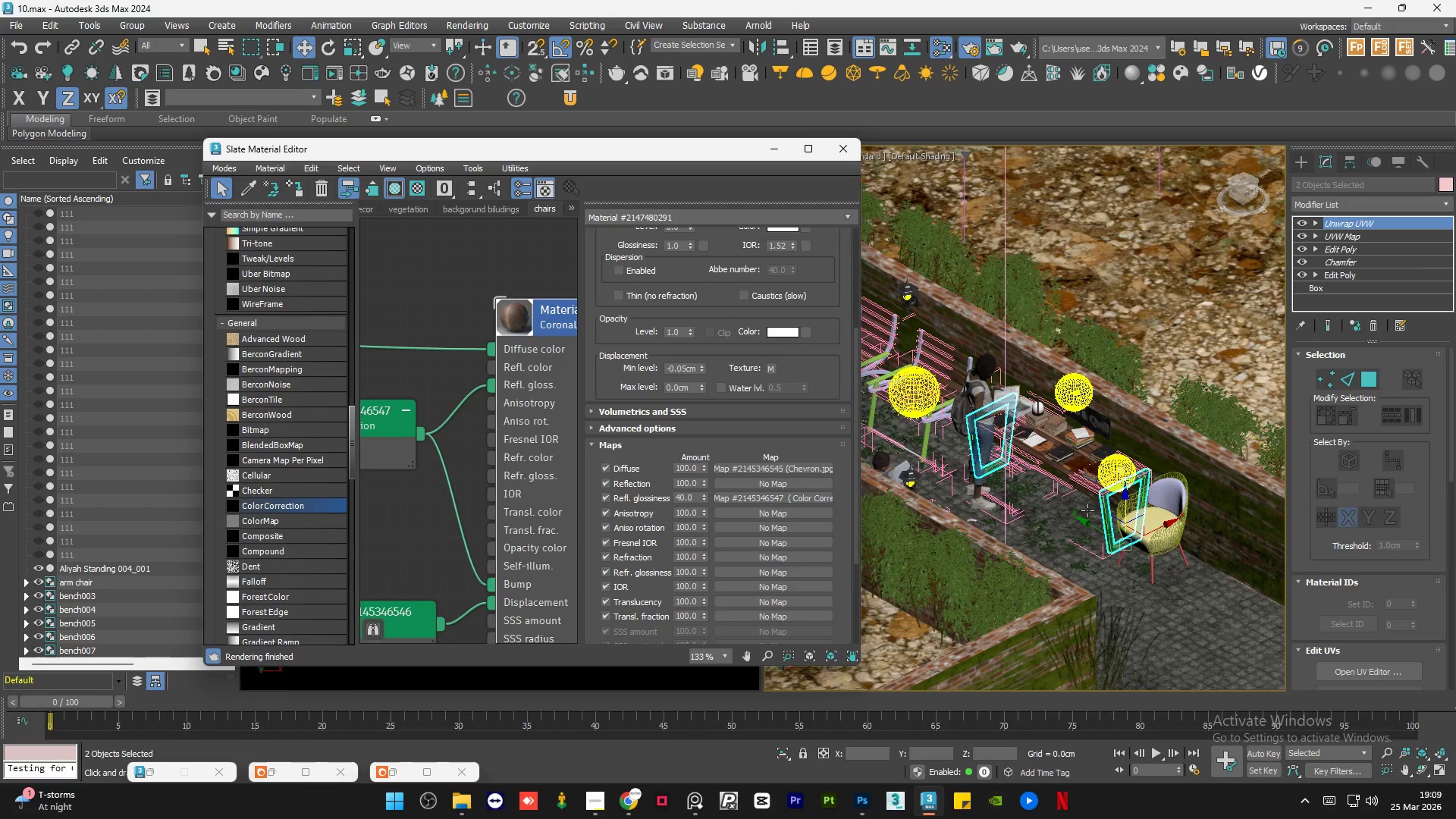 
scroll: coordinate [1246, 317], scroll_direction: up, amount: 9.0
 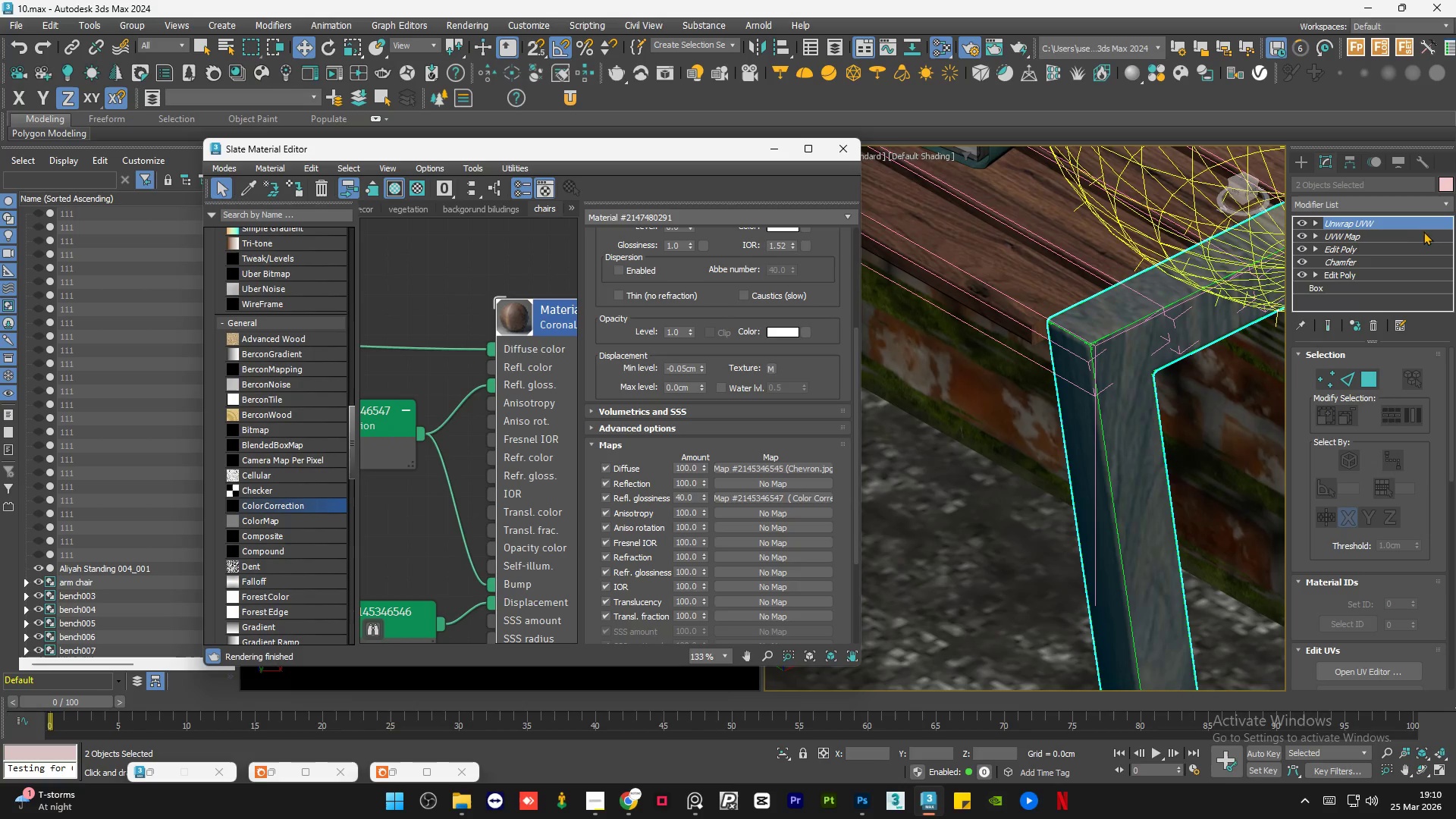 
right_click([1407, 224])
 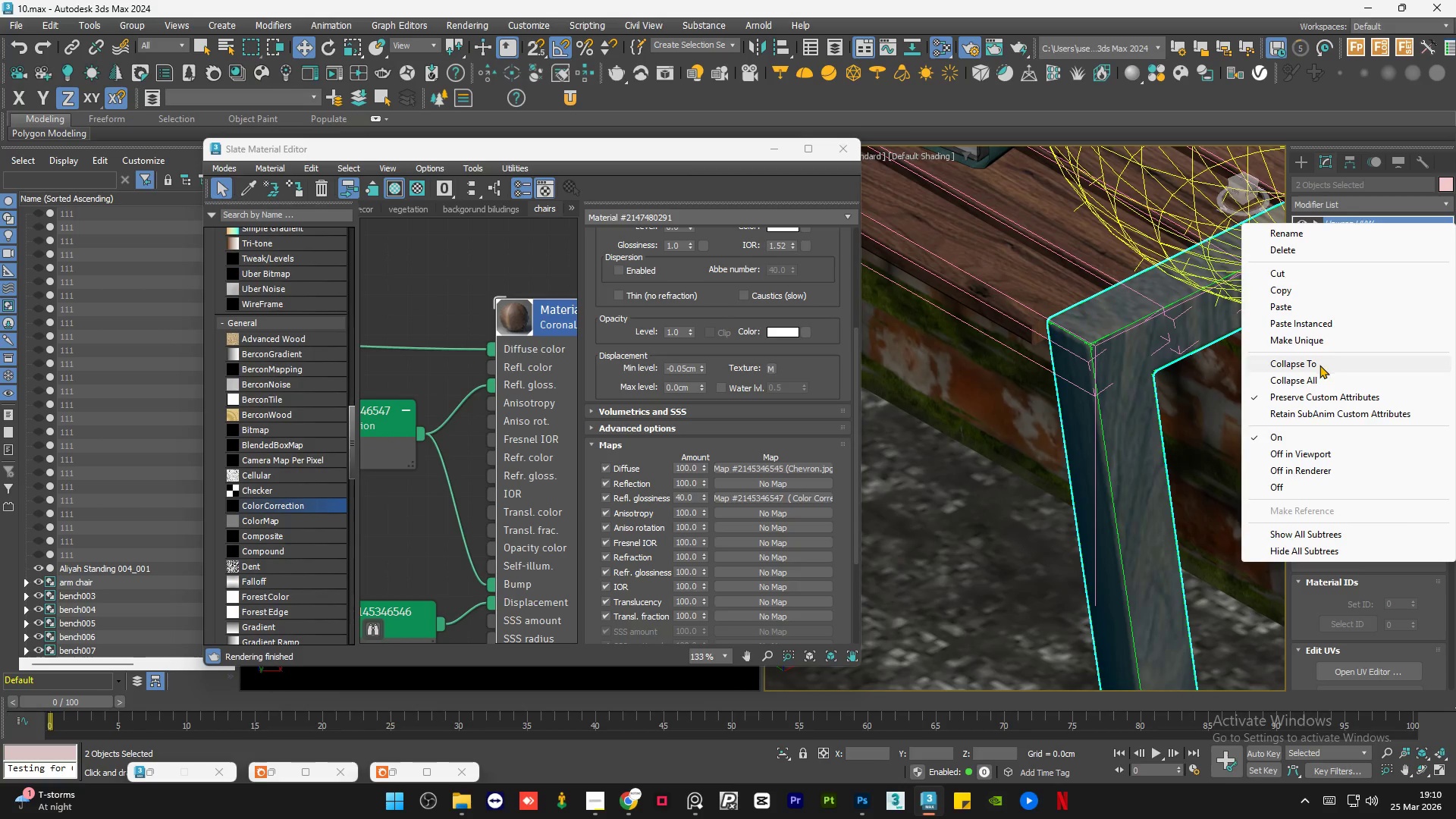 
left_click([1316, 379])
 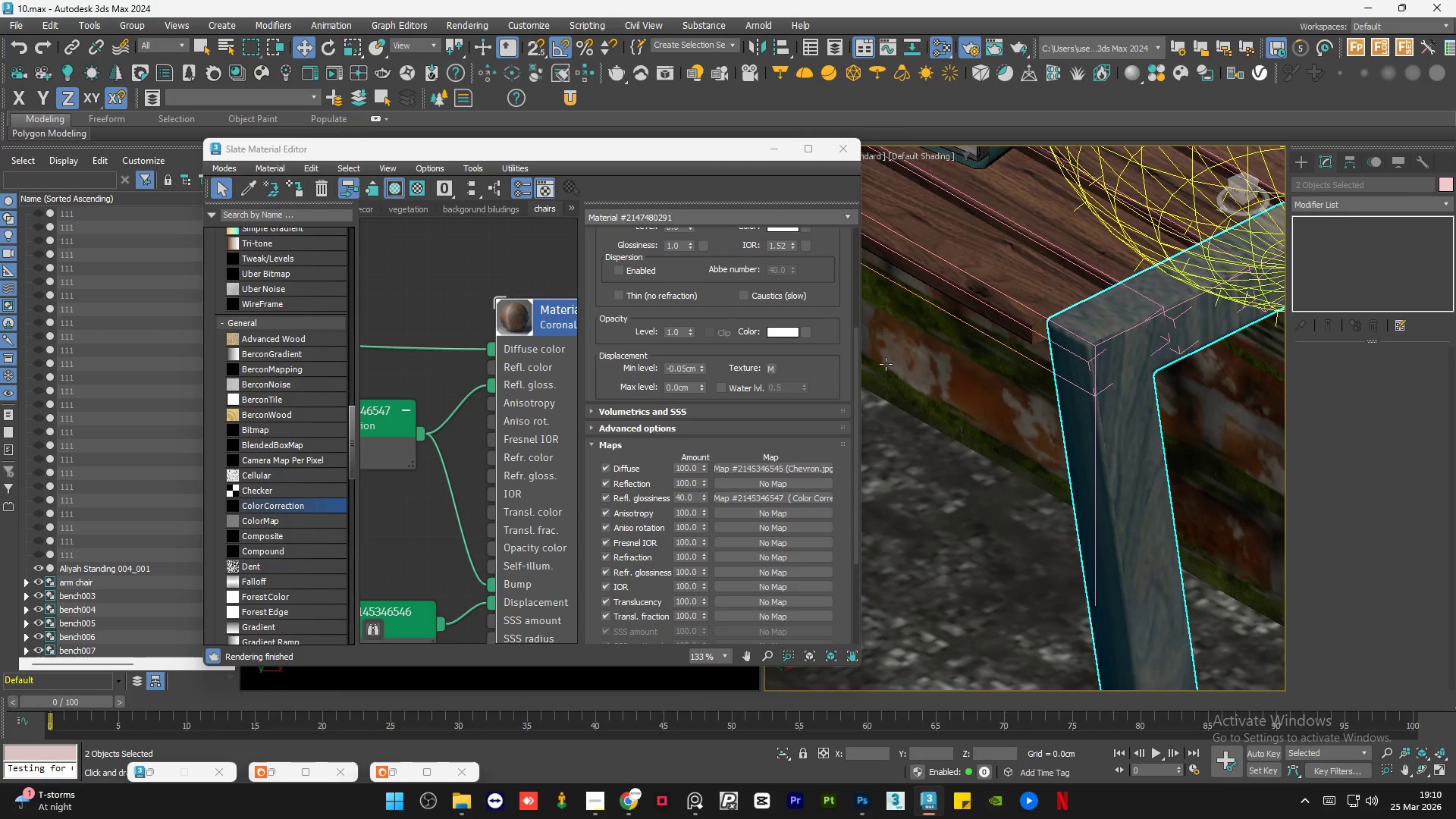 
scroll: coordinate [1056, 360], scroll_direction: none, amount: 0.0
 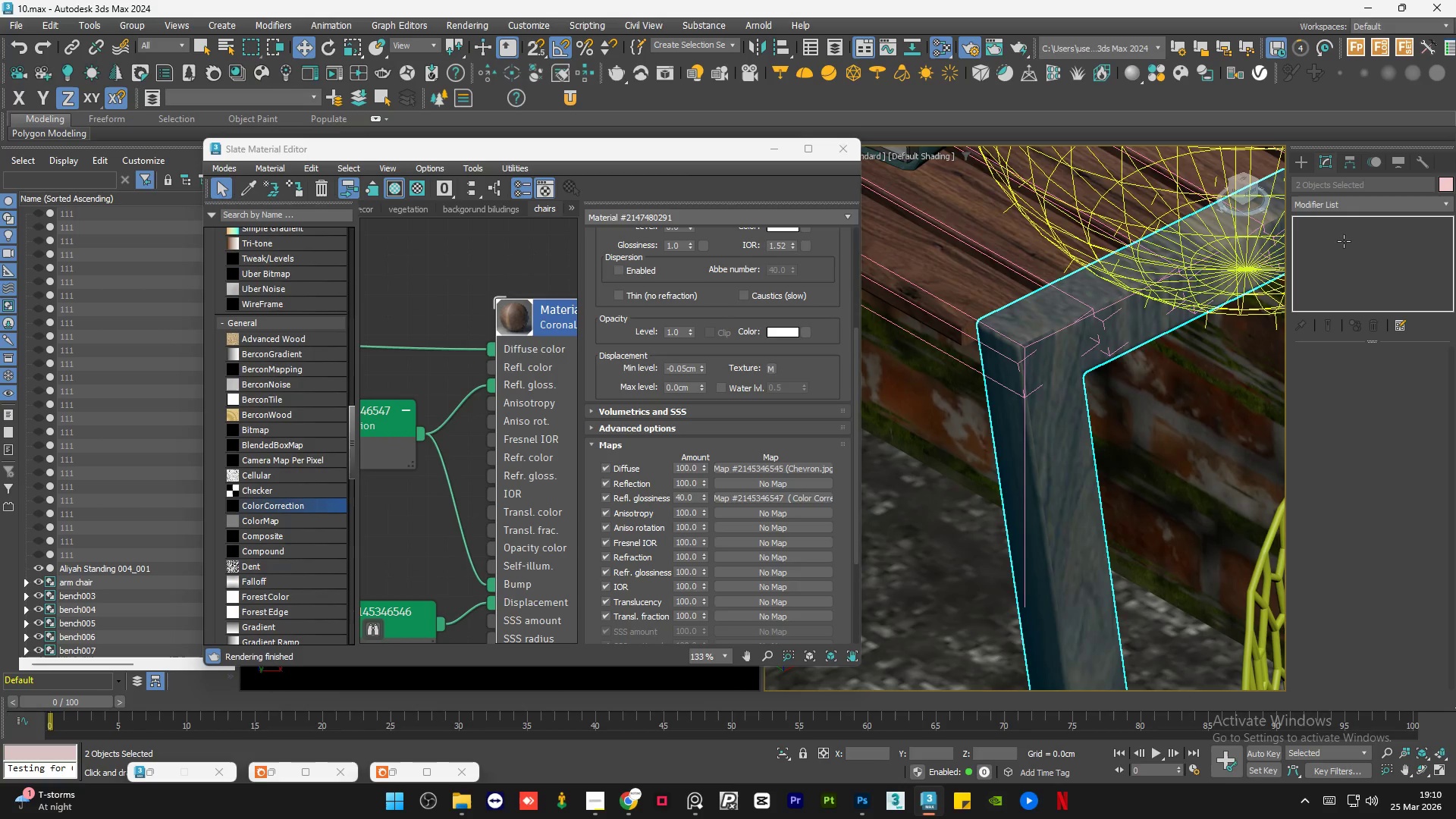 
right_click([1370, 233])
 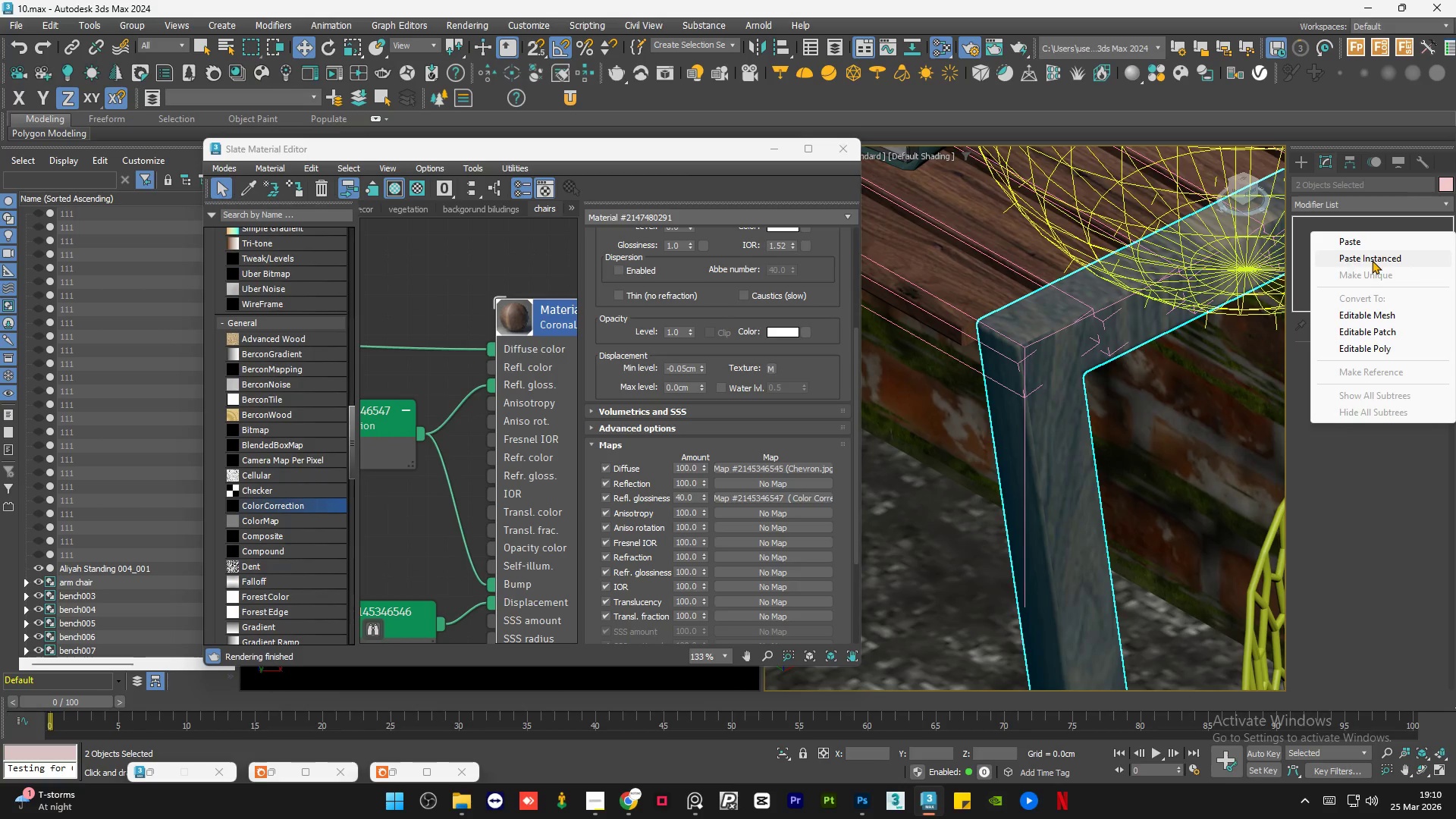 
left_click([1372, 260])
 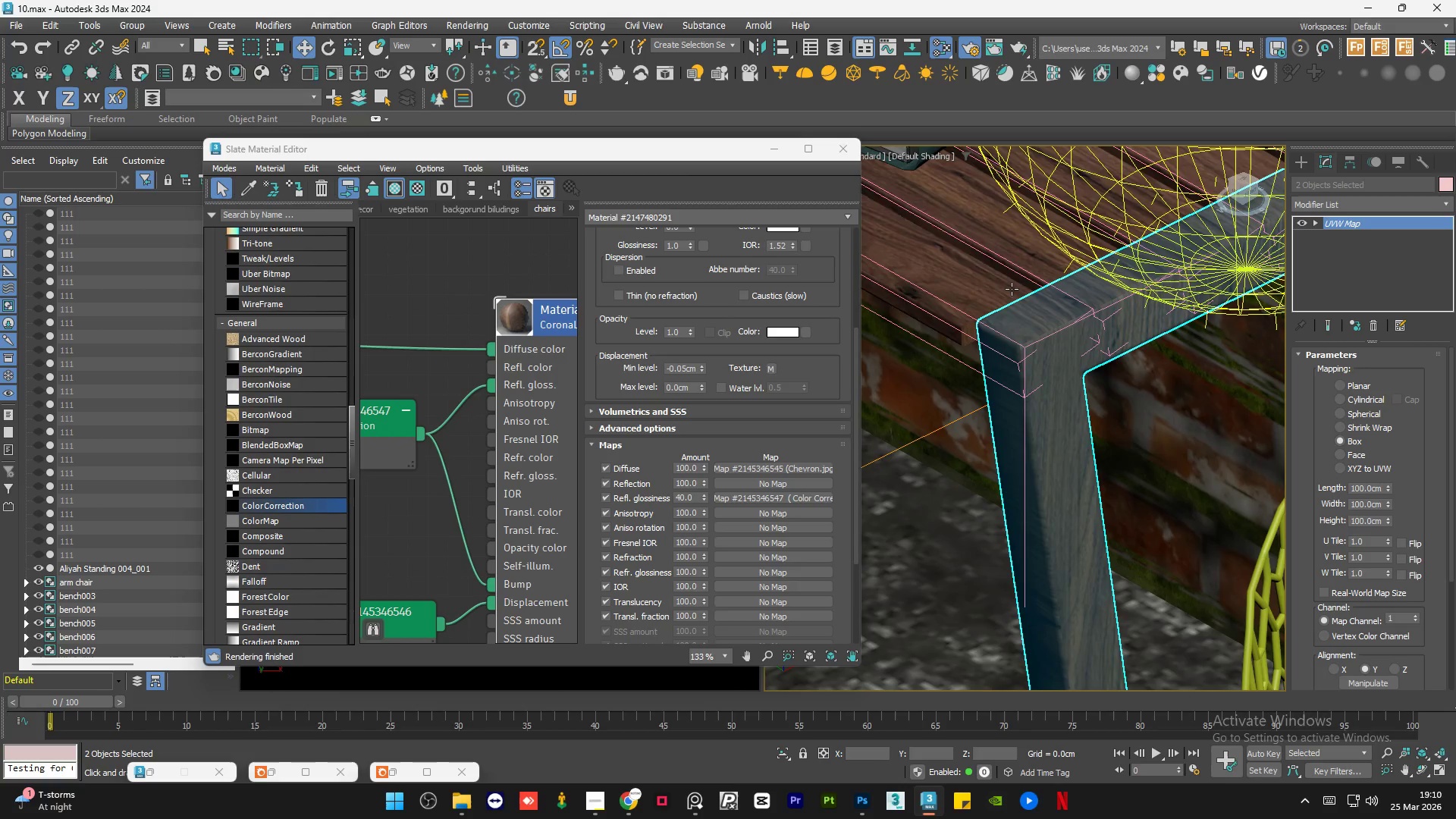 
scroll: coordinate [1009, 290], scroll_direction: down, amount: 2.0
 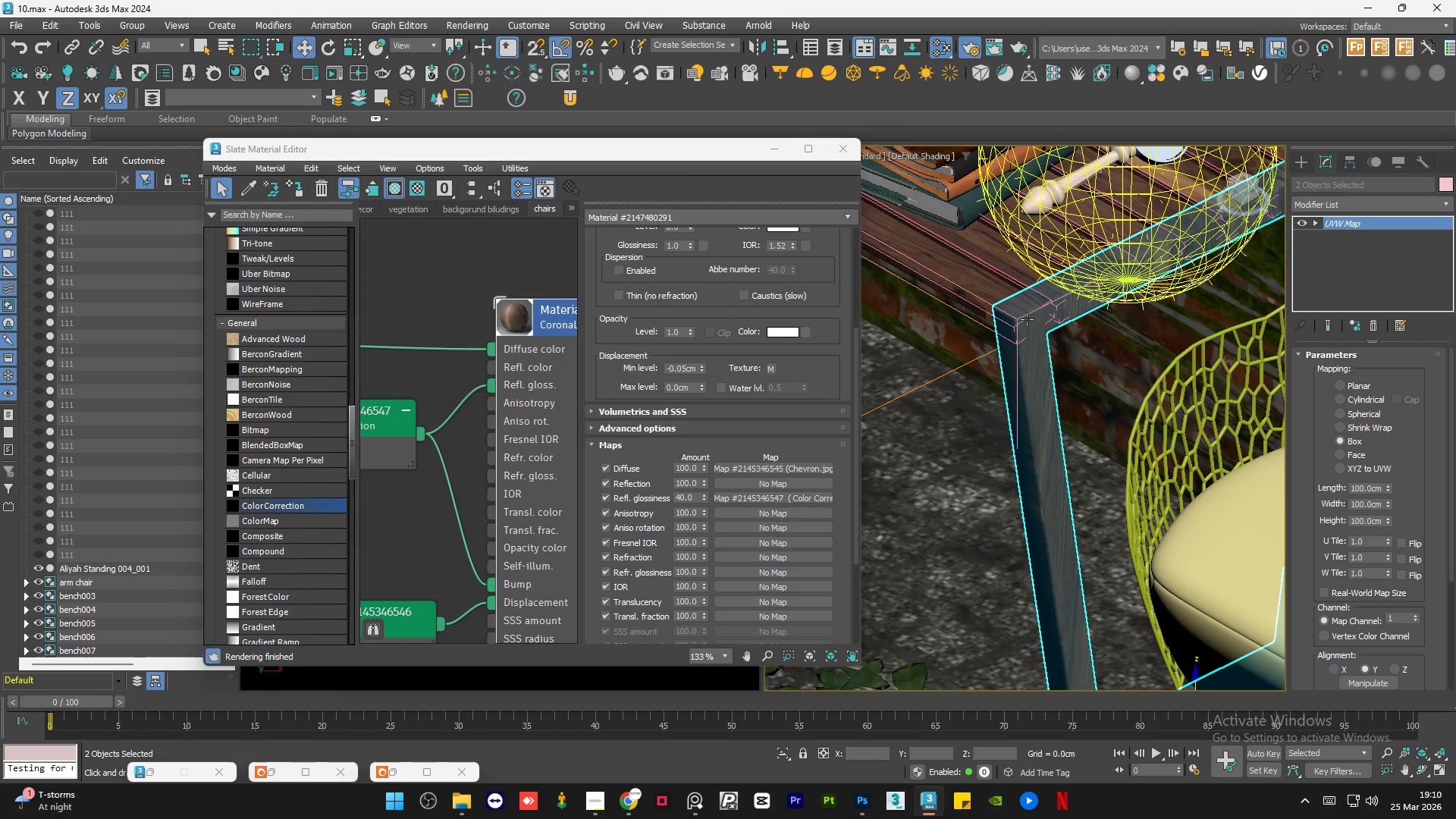 
scroll: coordinate [1037, 297], scroll_direction: up, amount: 2.0
 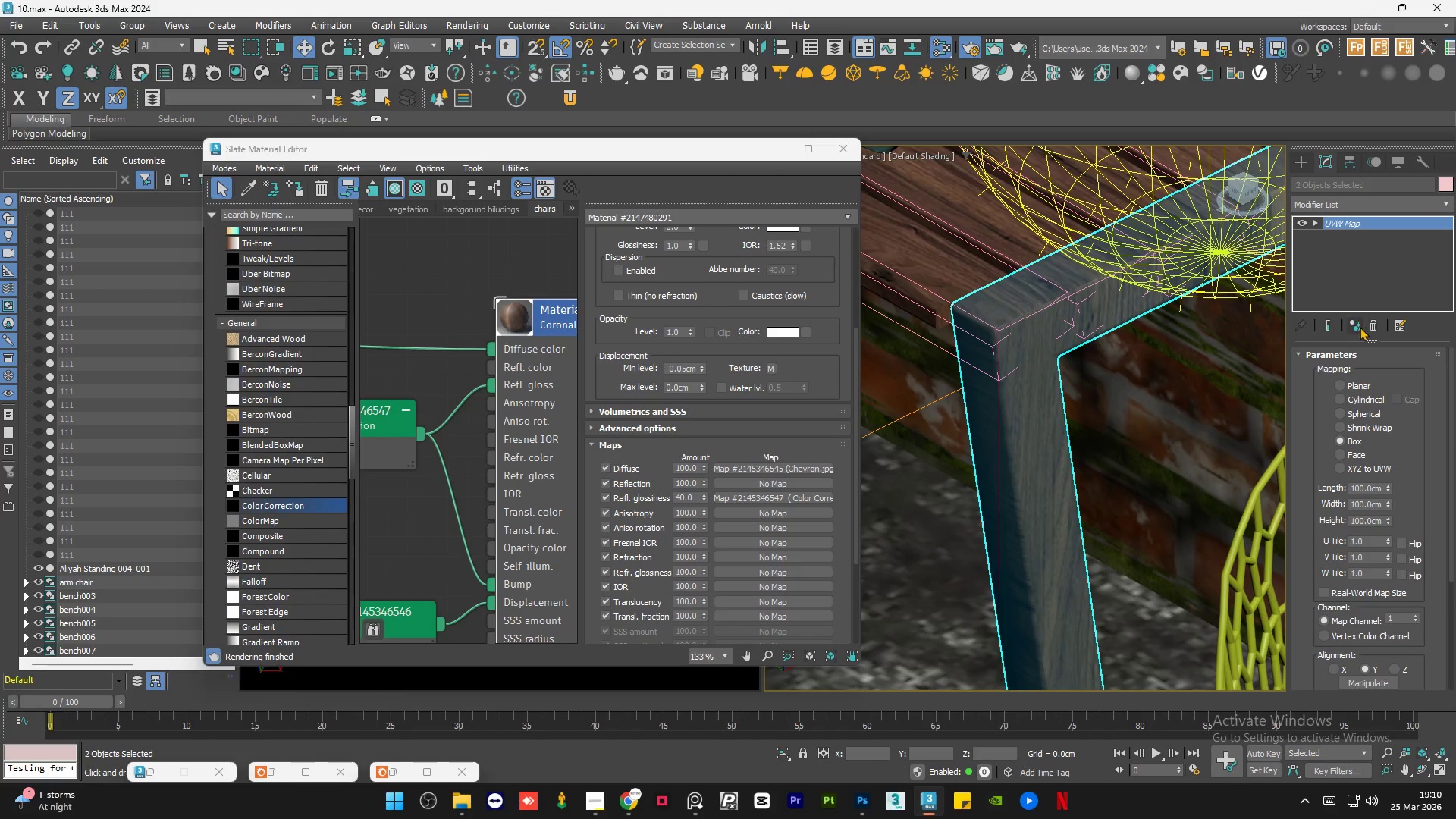 
left_click([1360, 327])
 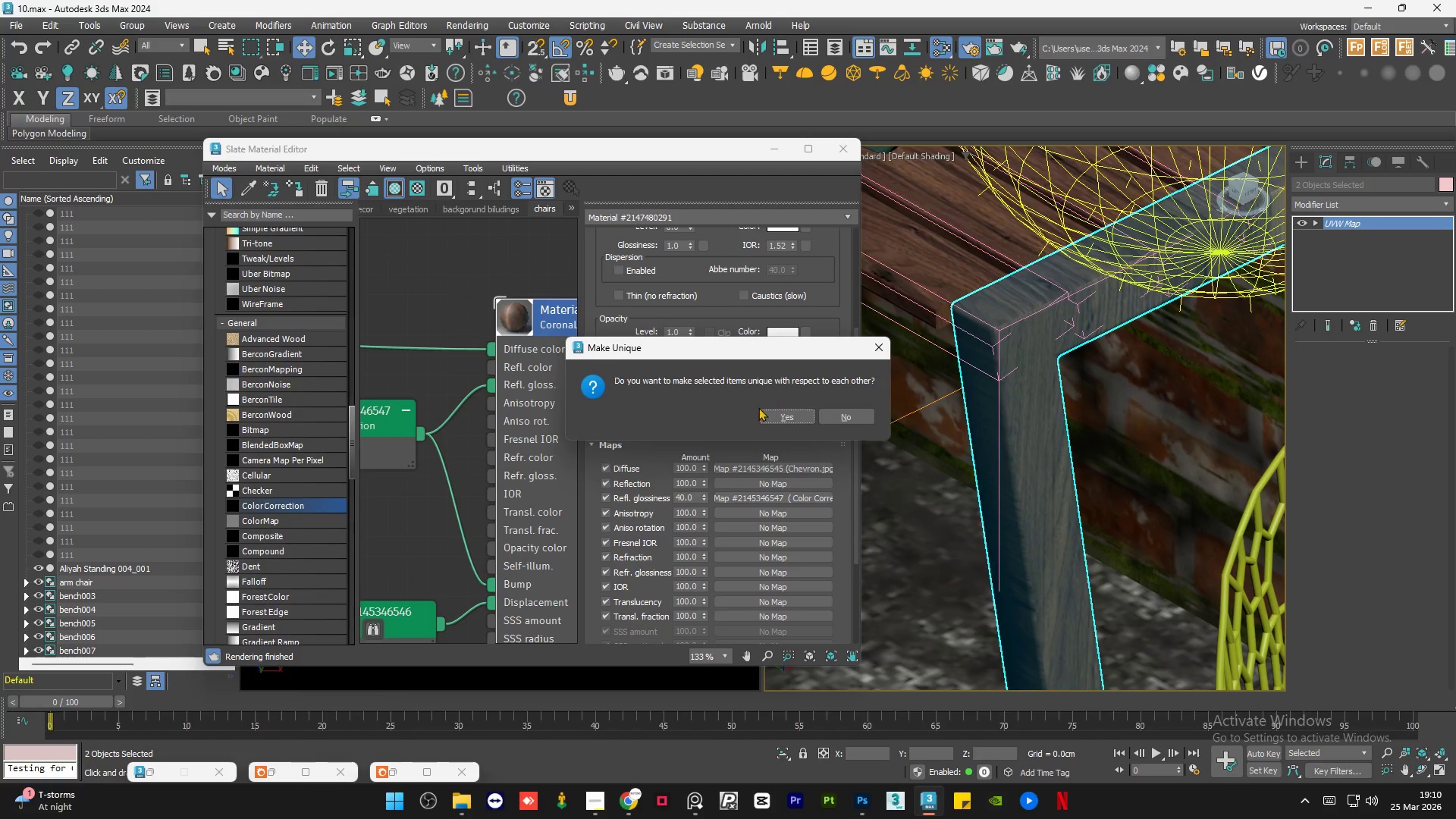 
left_click([770, 411])
 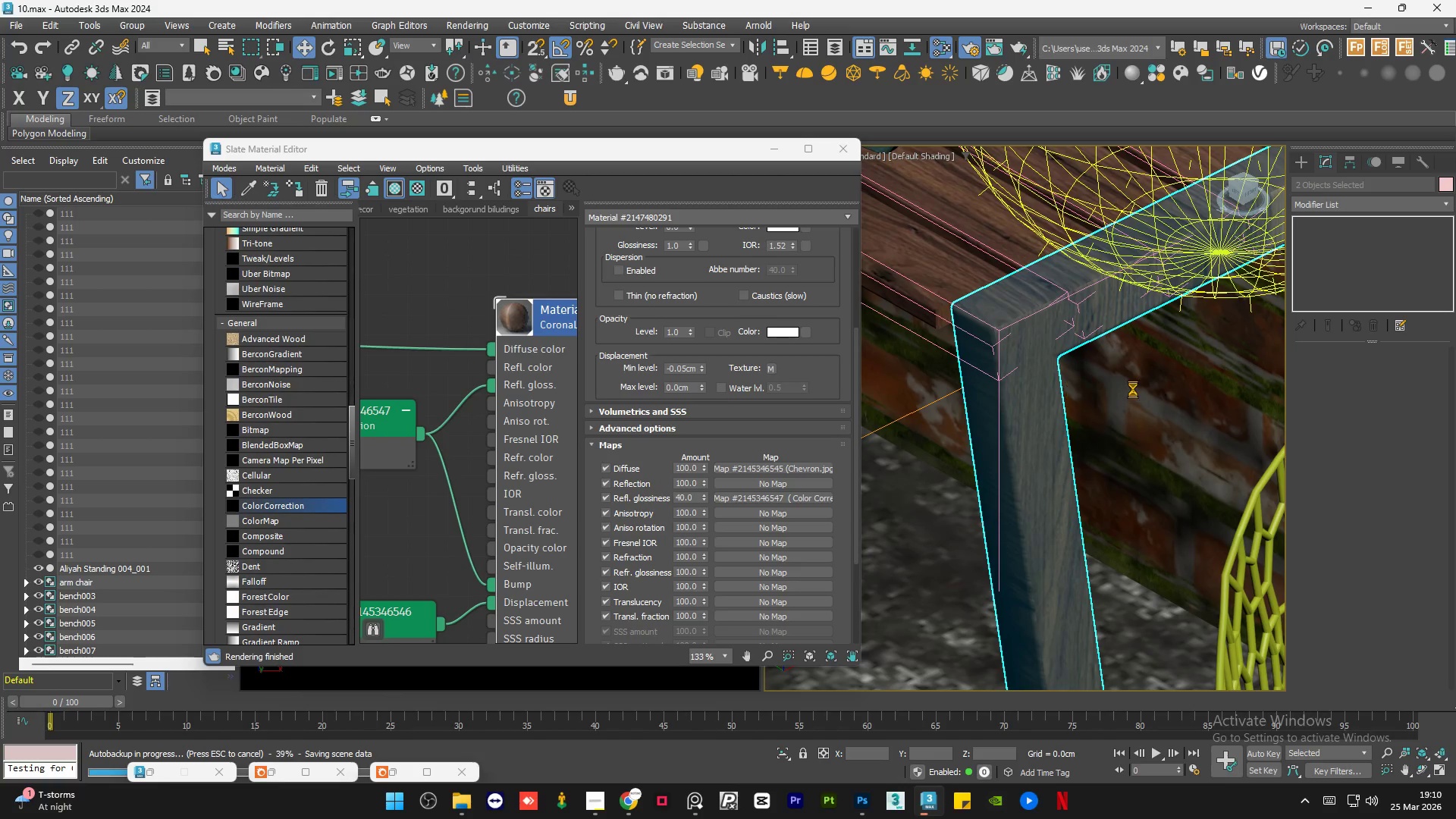 
scroll: coordinate [984, 303], scroll_direction: down, amount: 4.0
 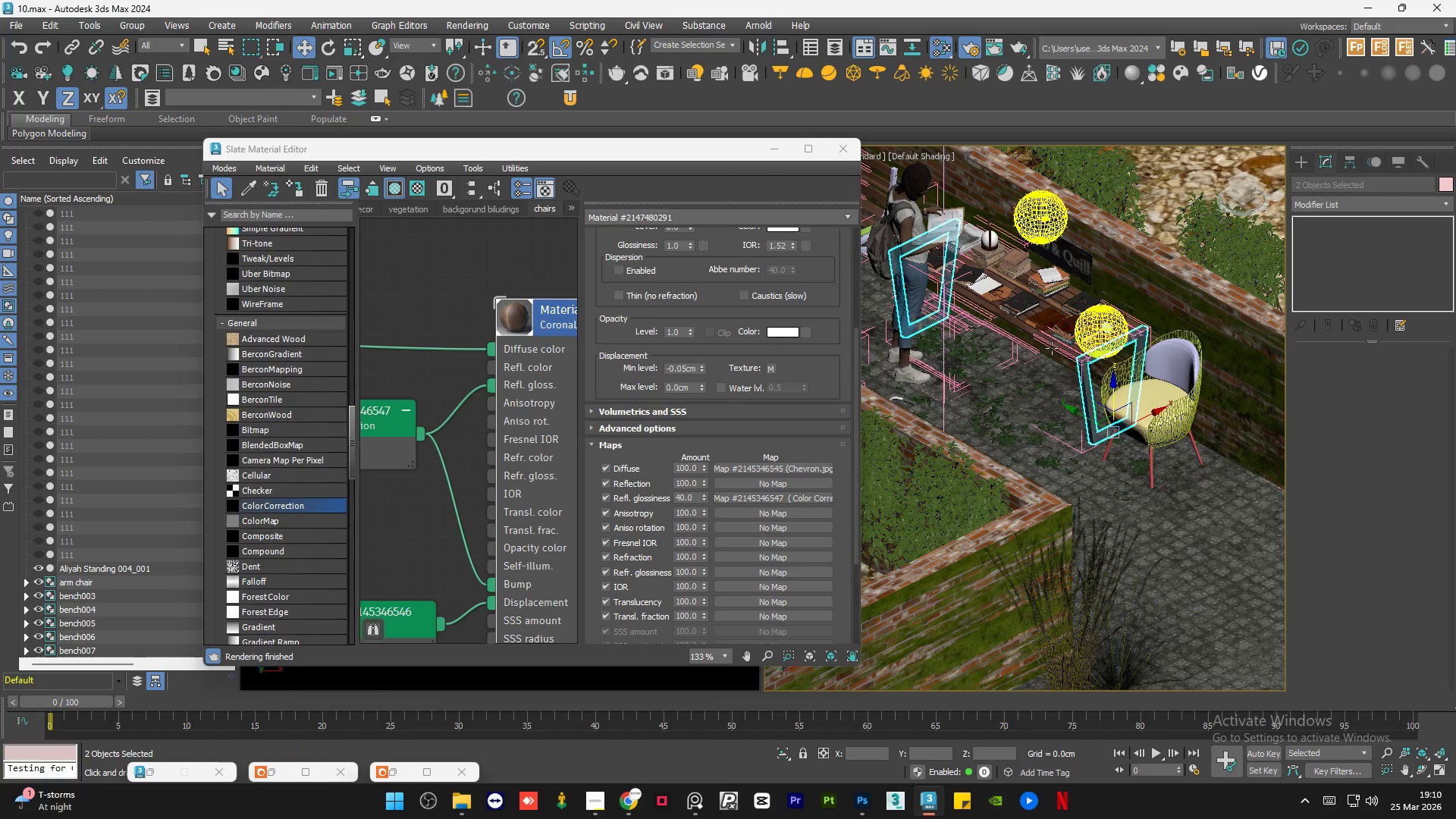 
key(Control+Z)
 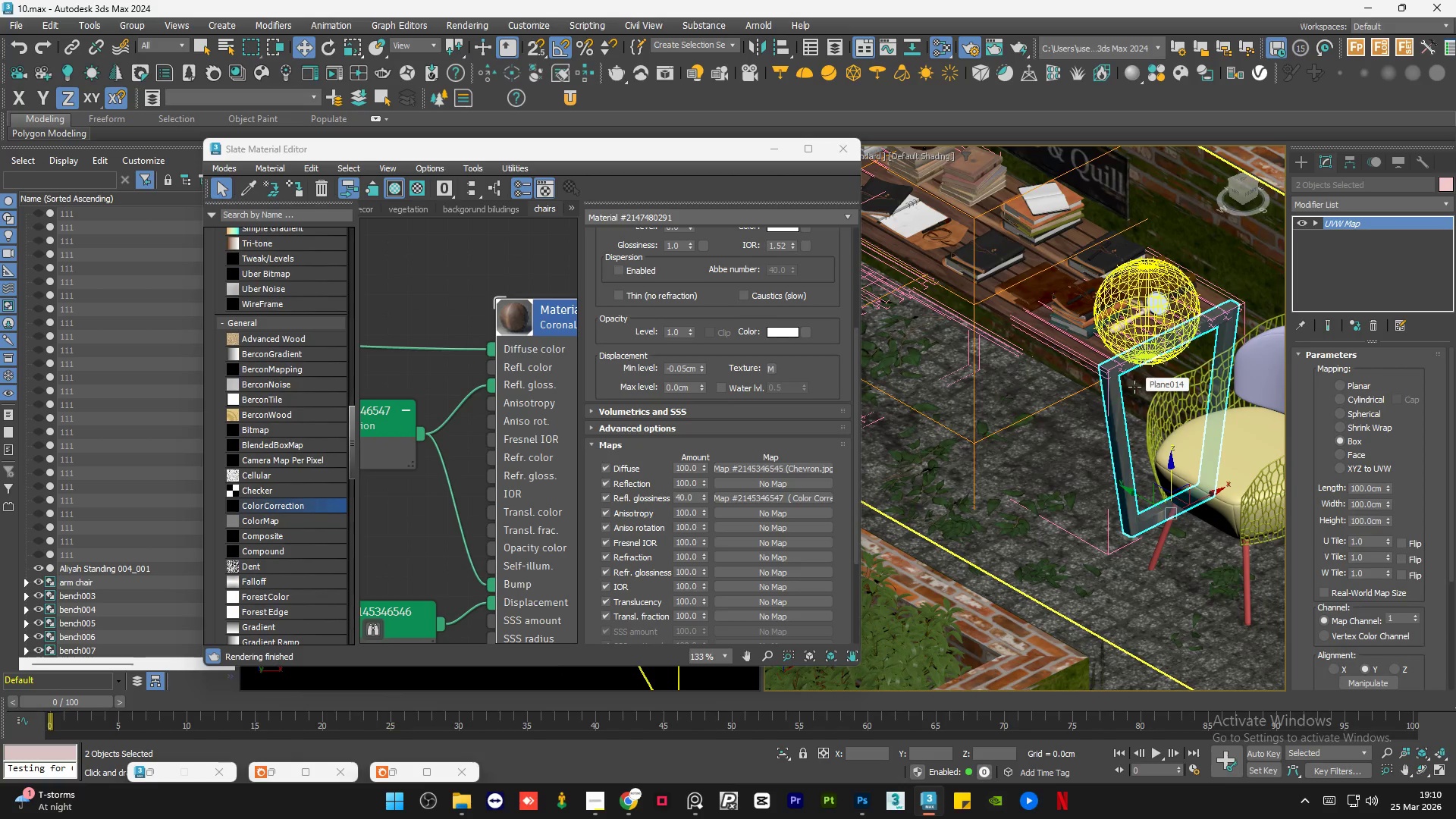 
scroll: coordinate [1052, 348], scroll_direction: up, amount: 2.0
 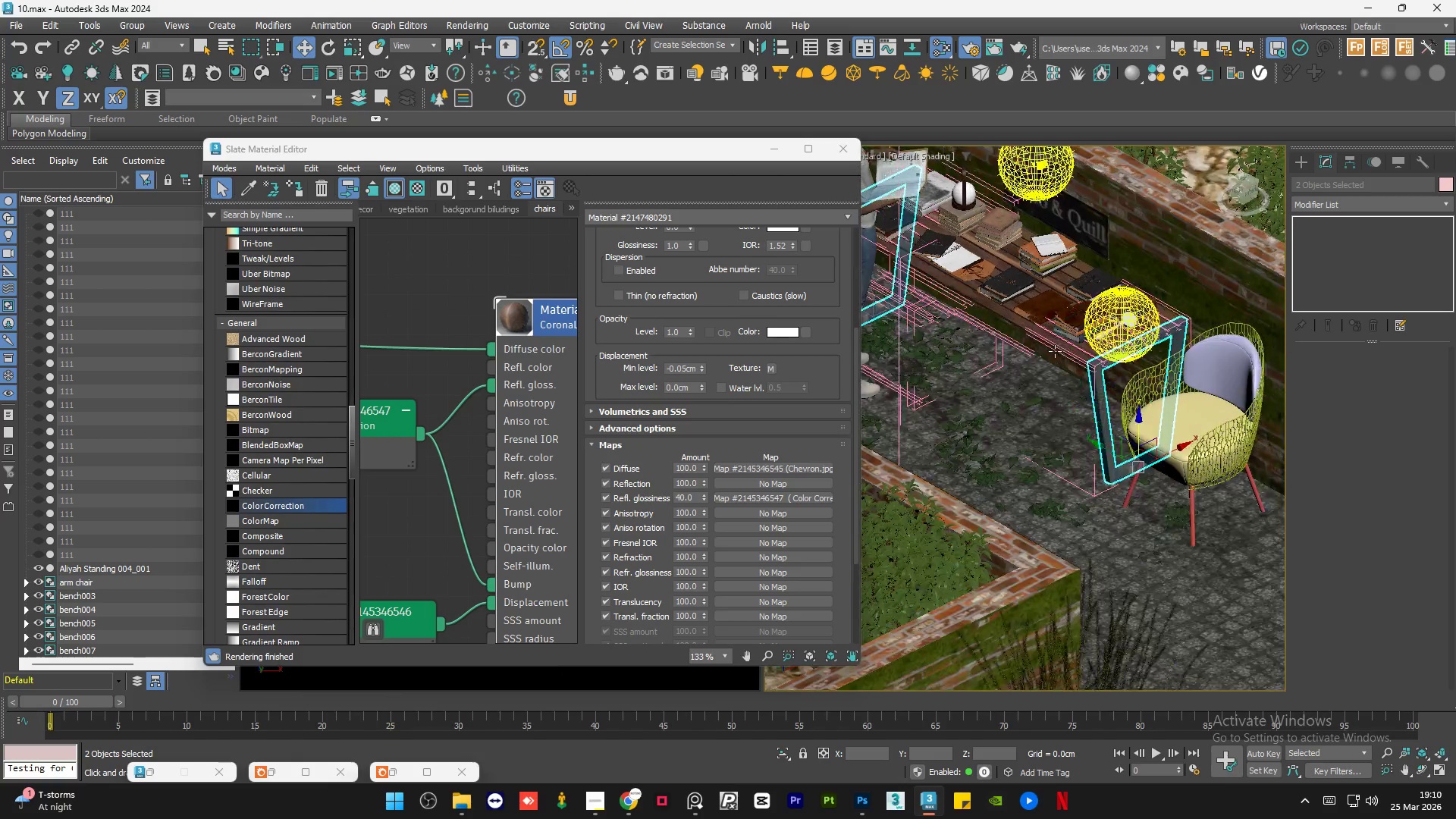 
key(Control+Z)
 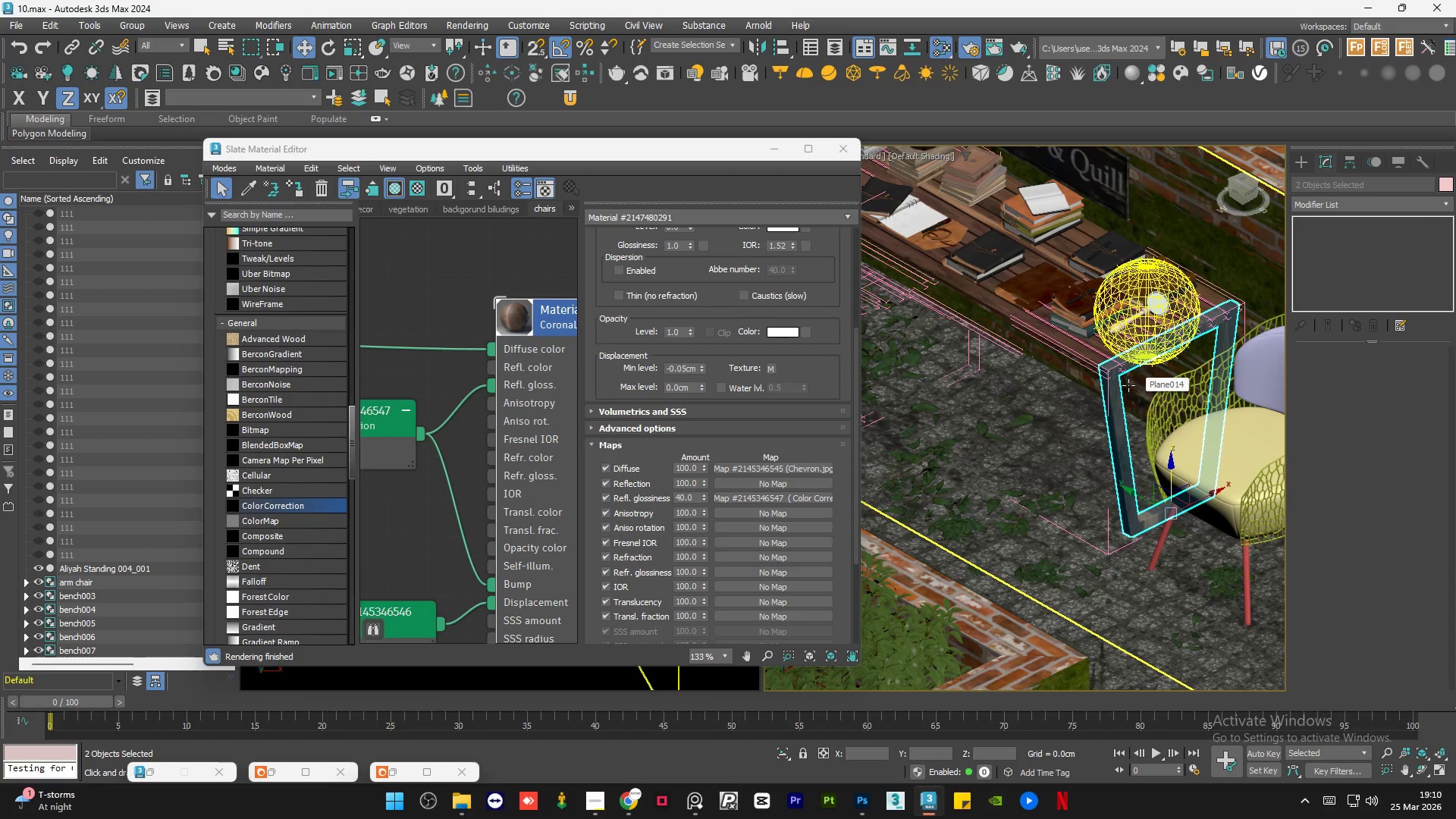 
key(Control+Z)
 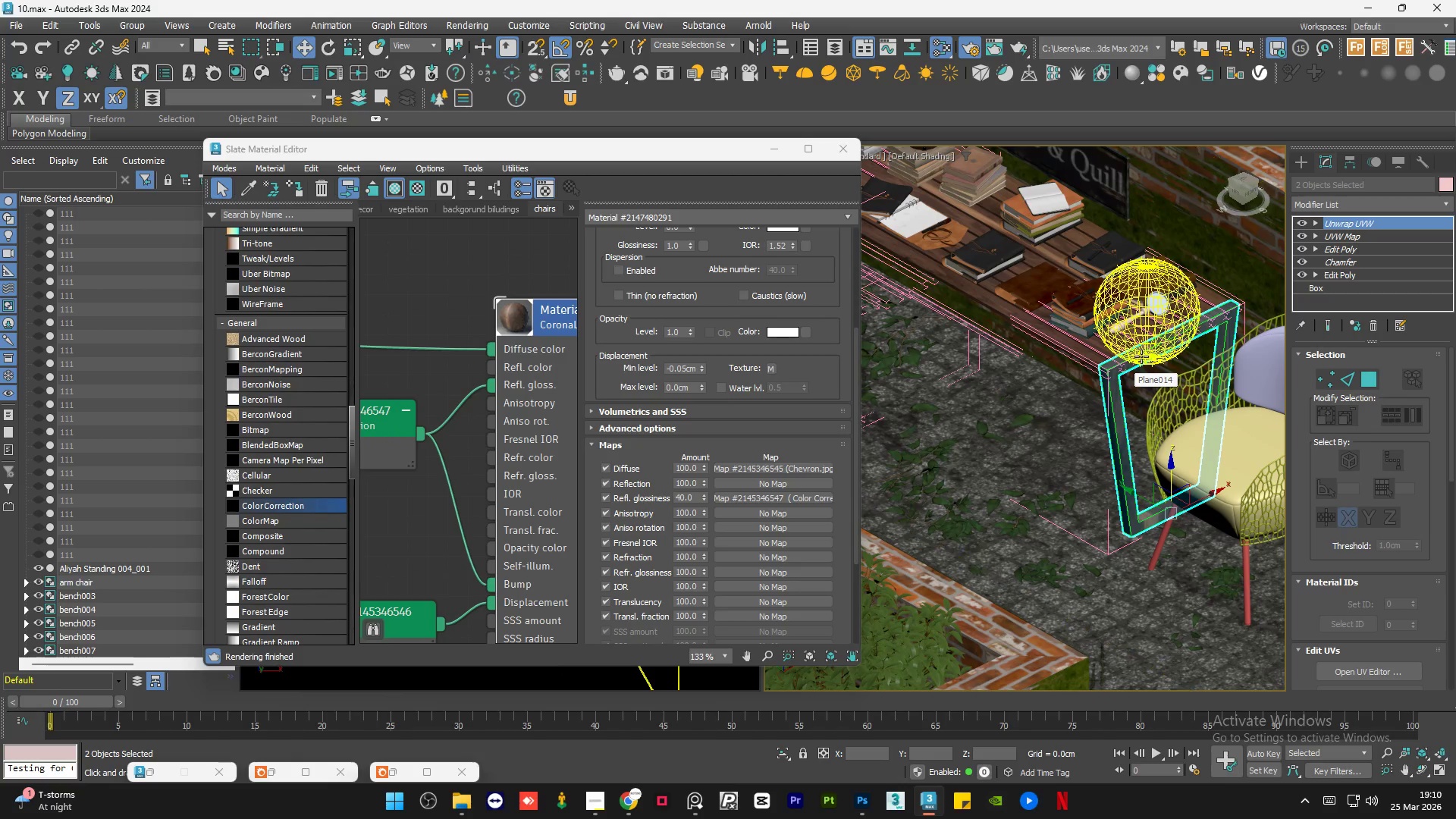 
scroll: coordinate [1141, 371], scroll_direction: up, amount: 4.0
 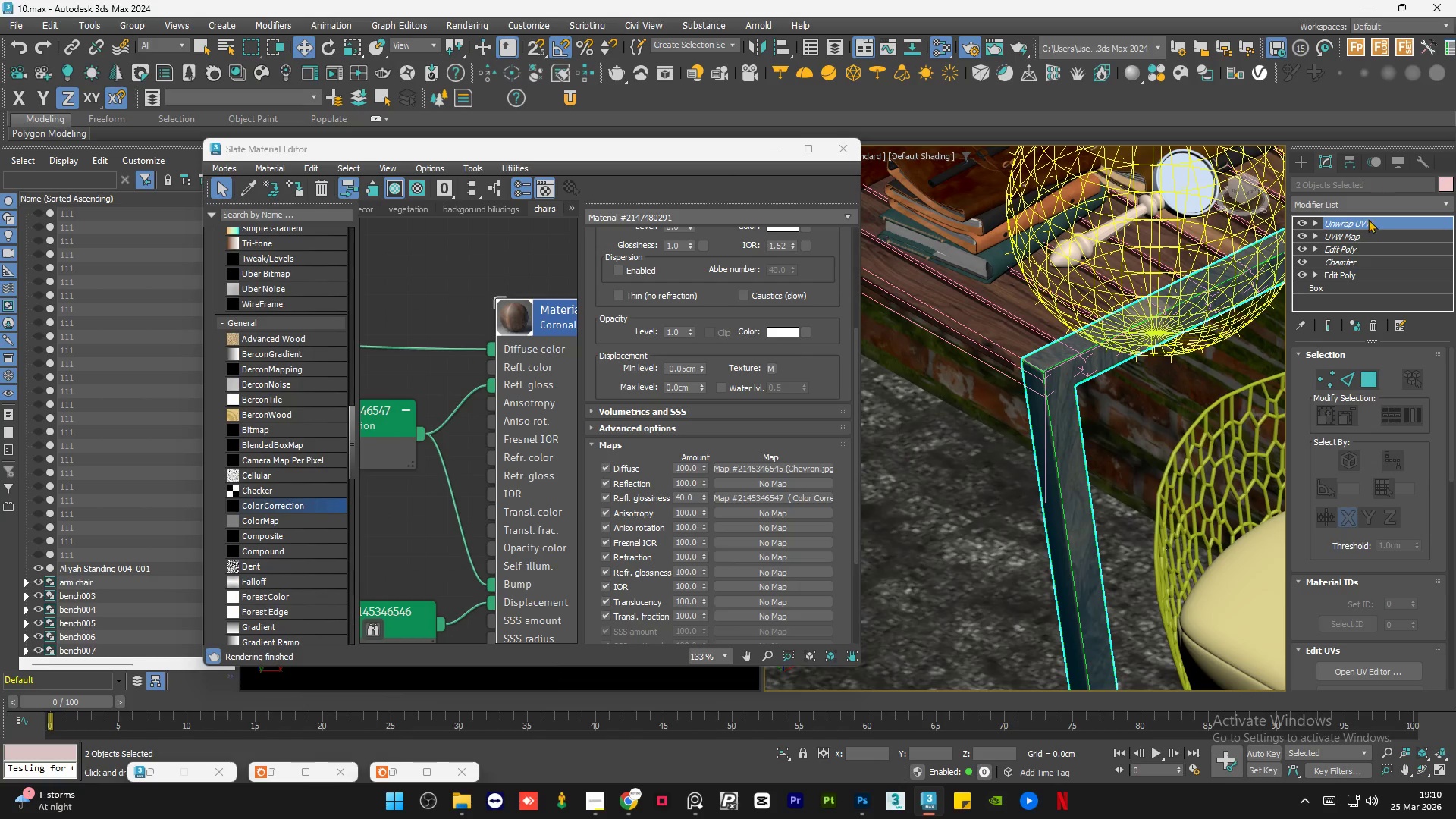 
right_click([1367, 223])
 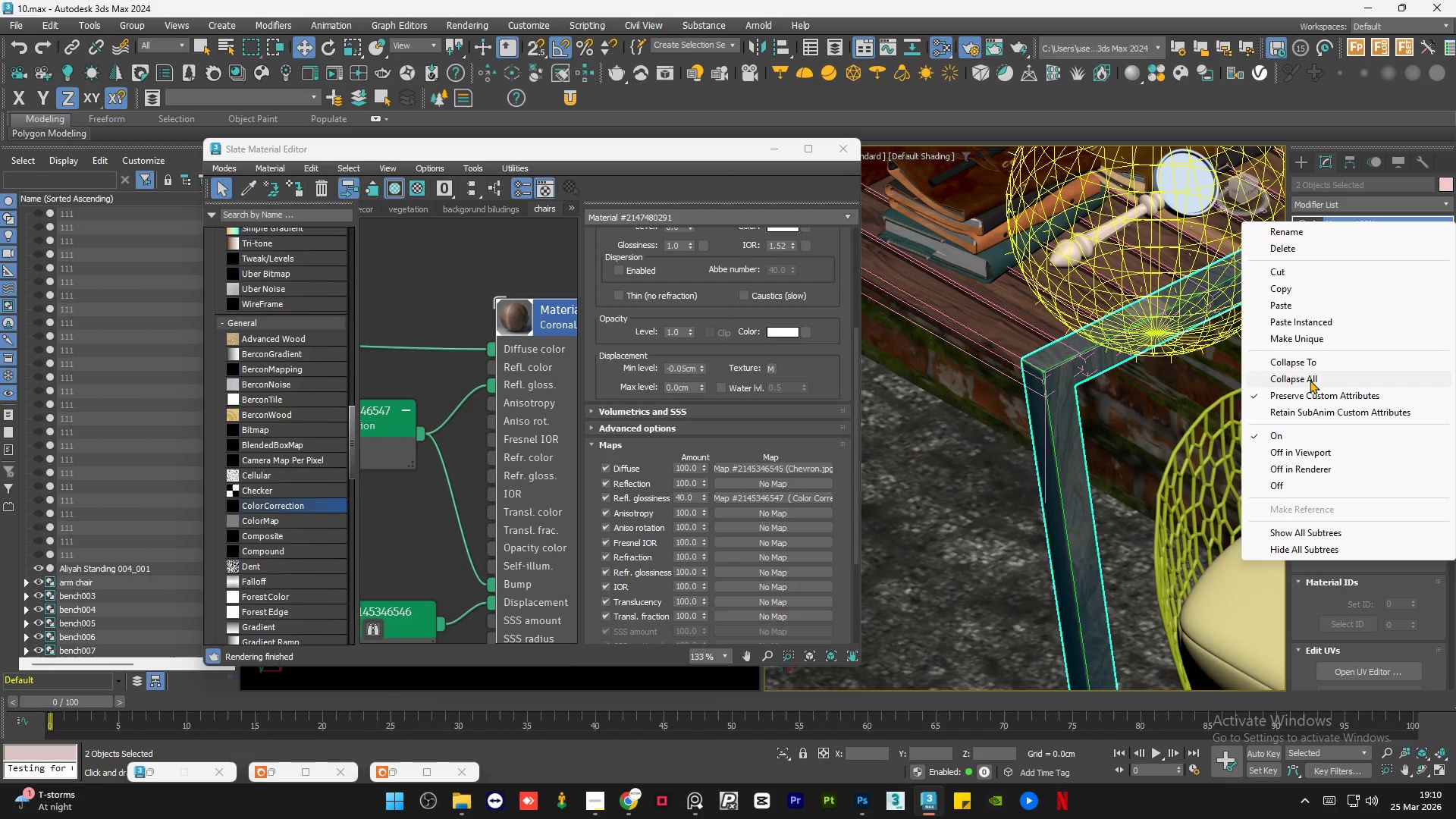 
left_click([1310, 381])
 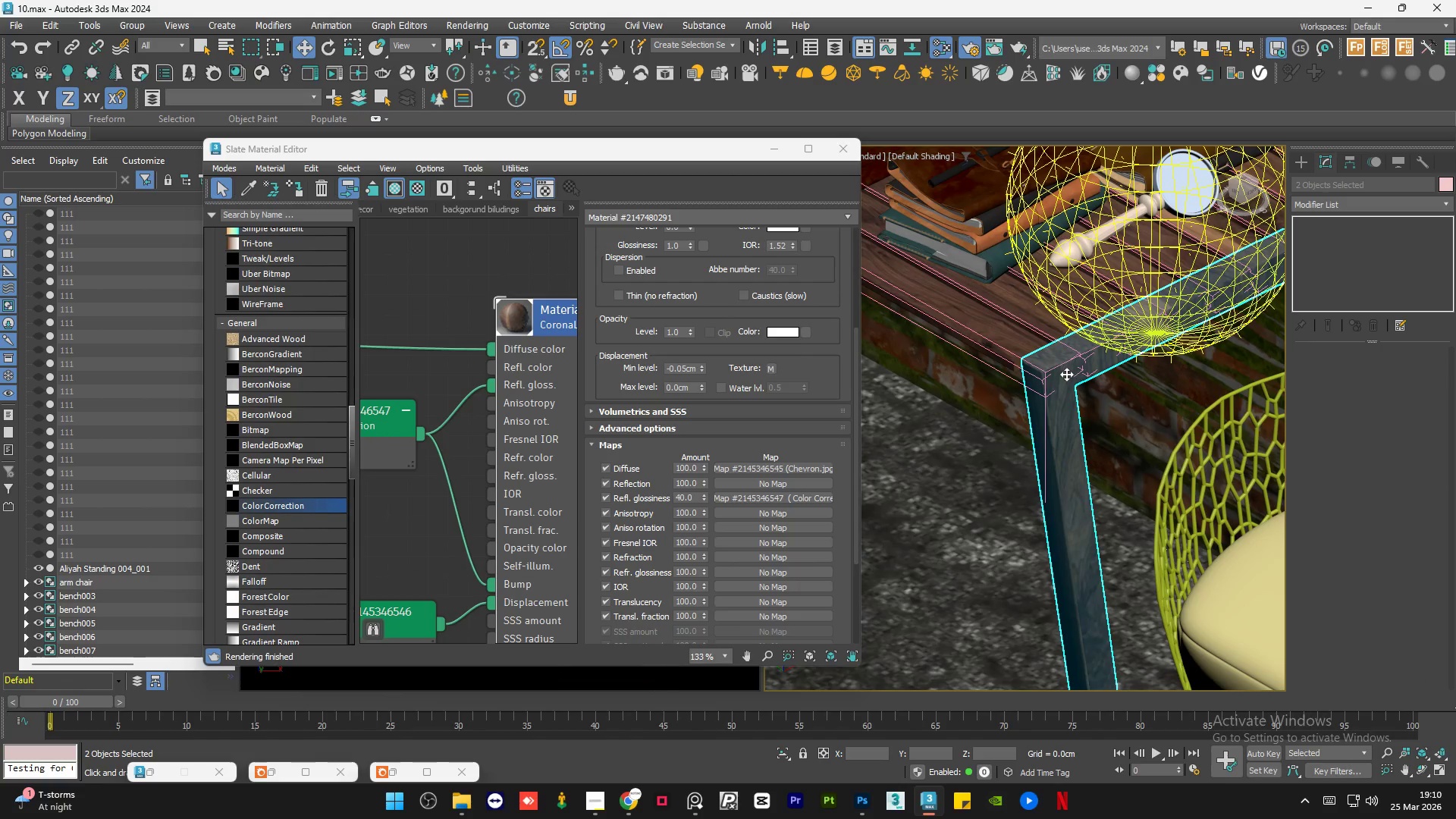 
scroll: coordinate [1076, 370], scroll_direction: up, amount: 2.0
 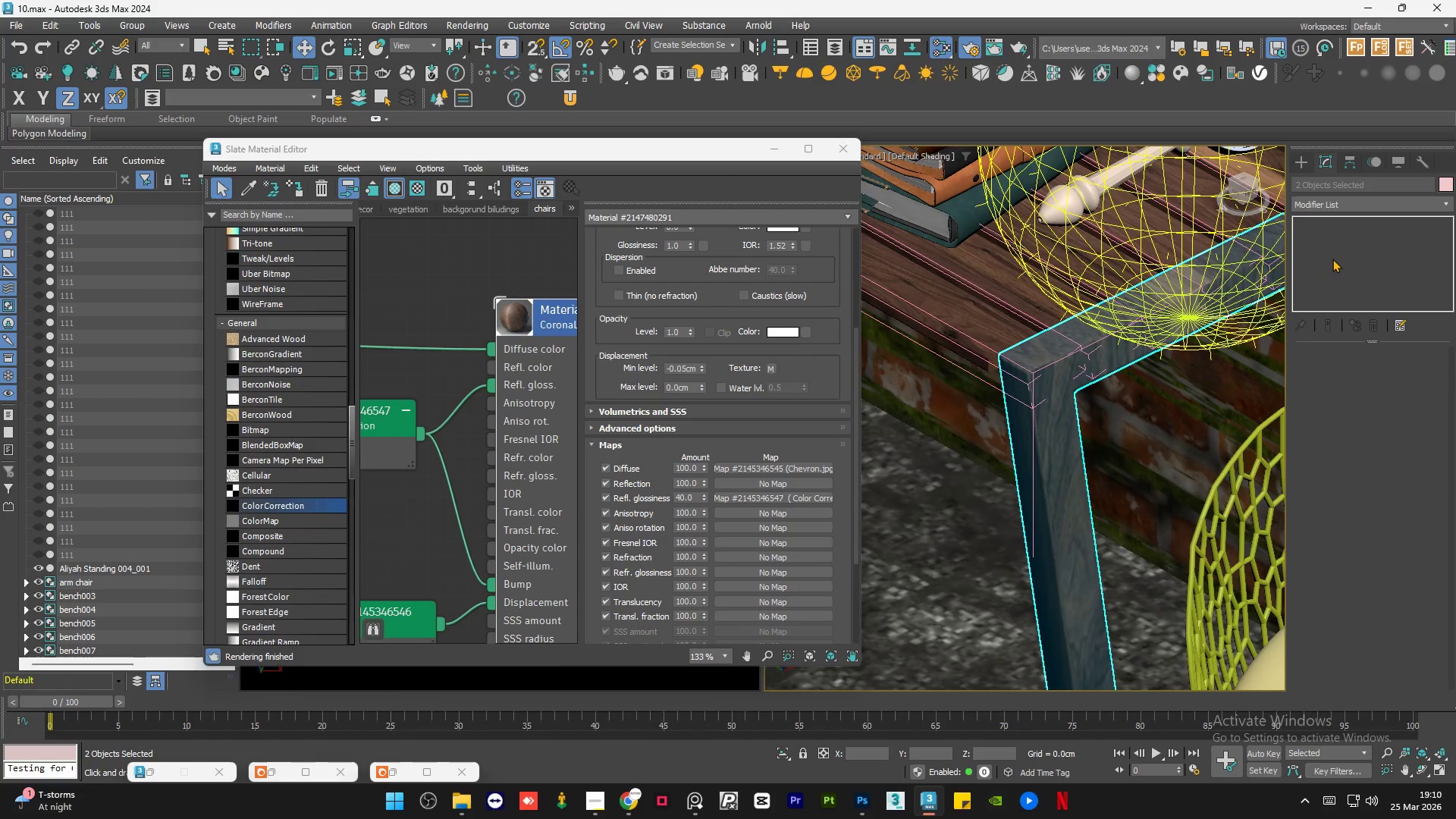 
right_click([1335, 257])
 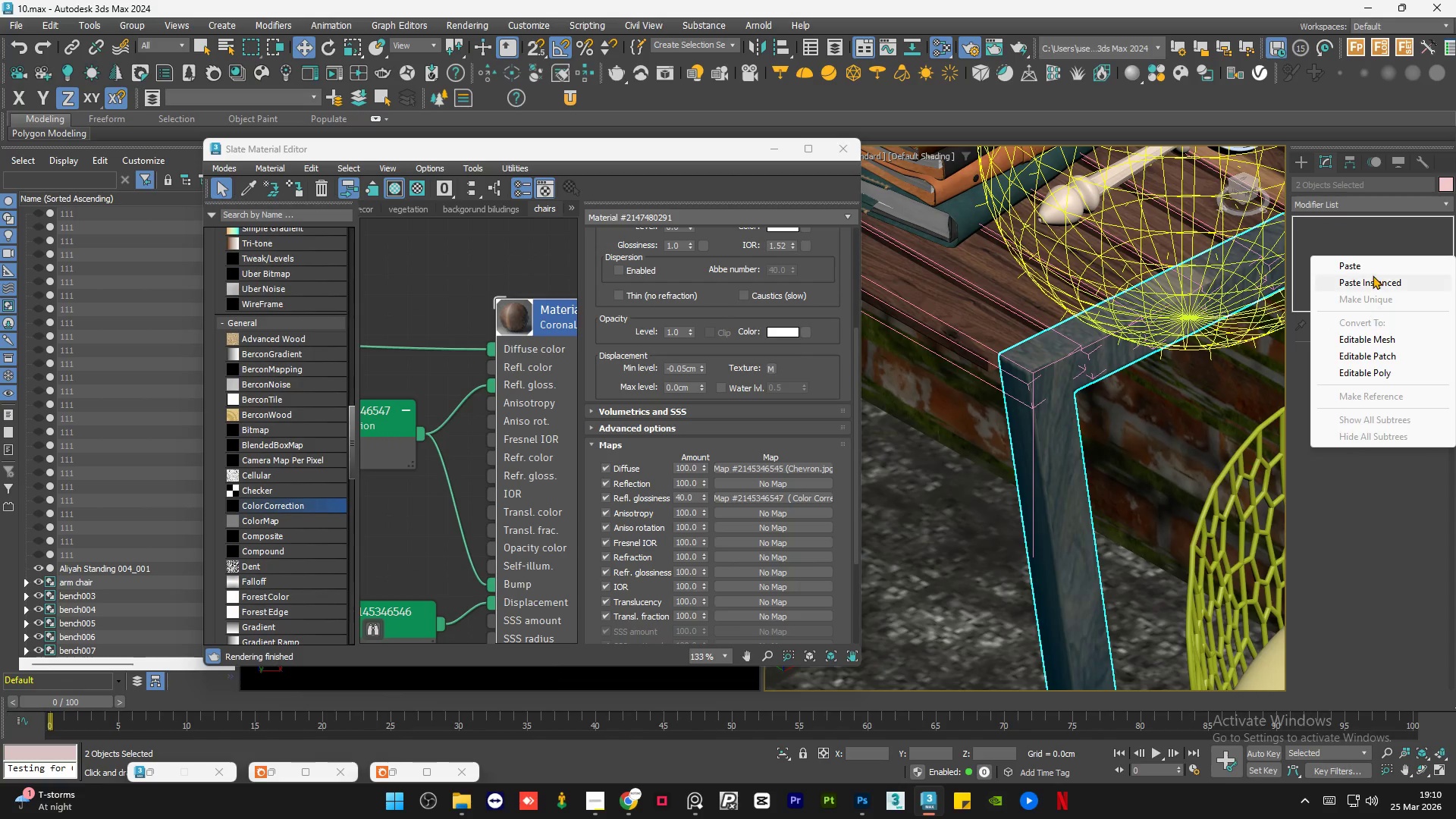 
left_click([1374, 269])
 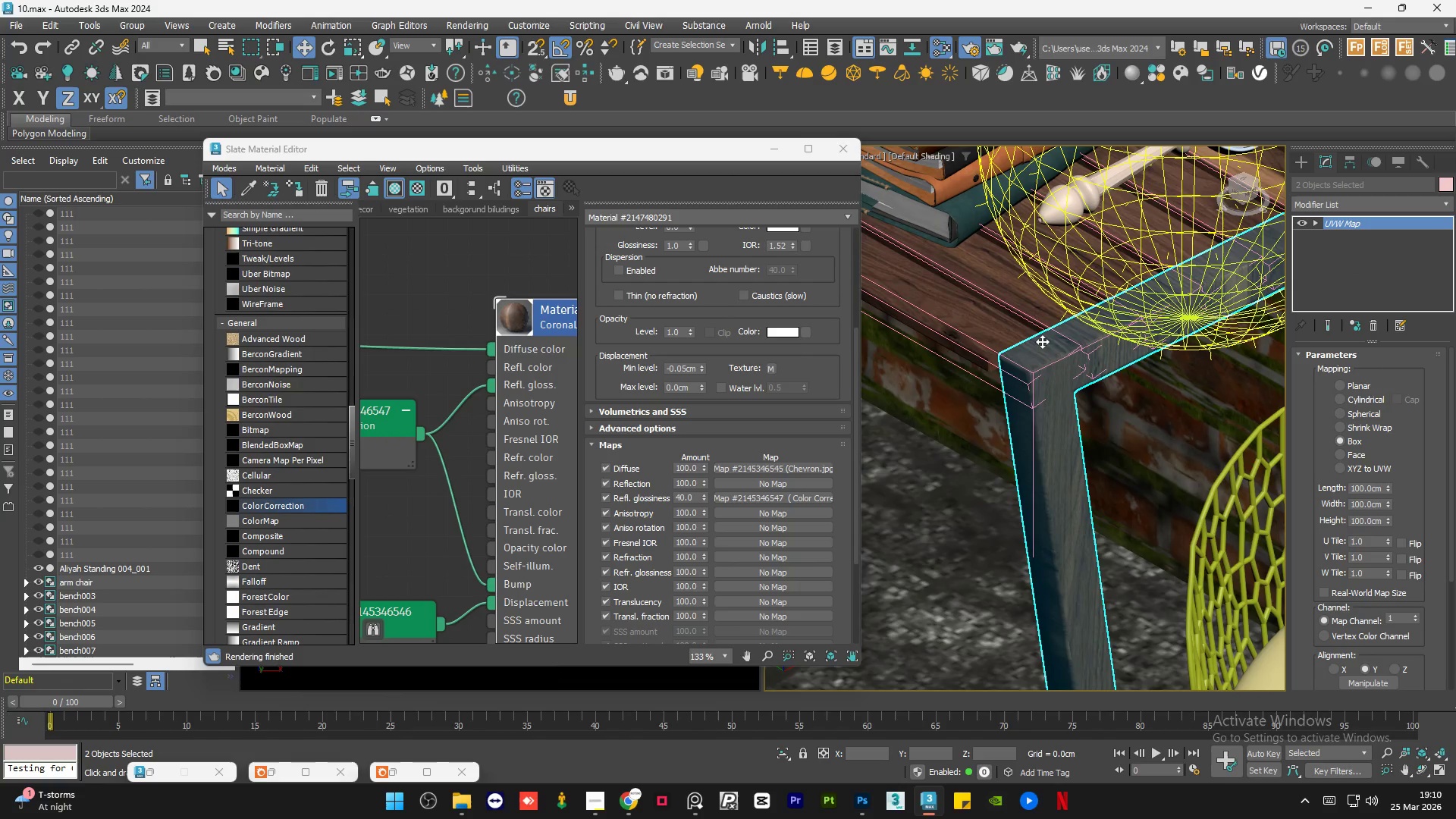 
scroll: coordinate [1026, 348], scroll_direction: down, amount: 4.0
 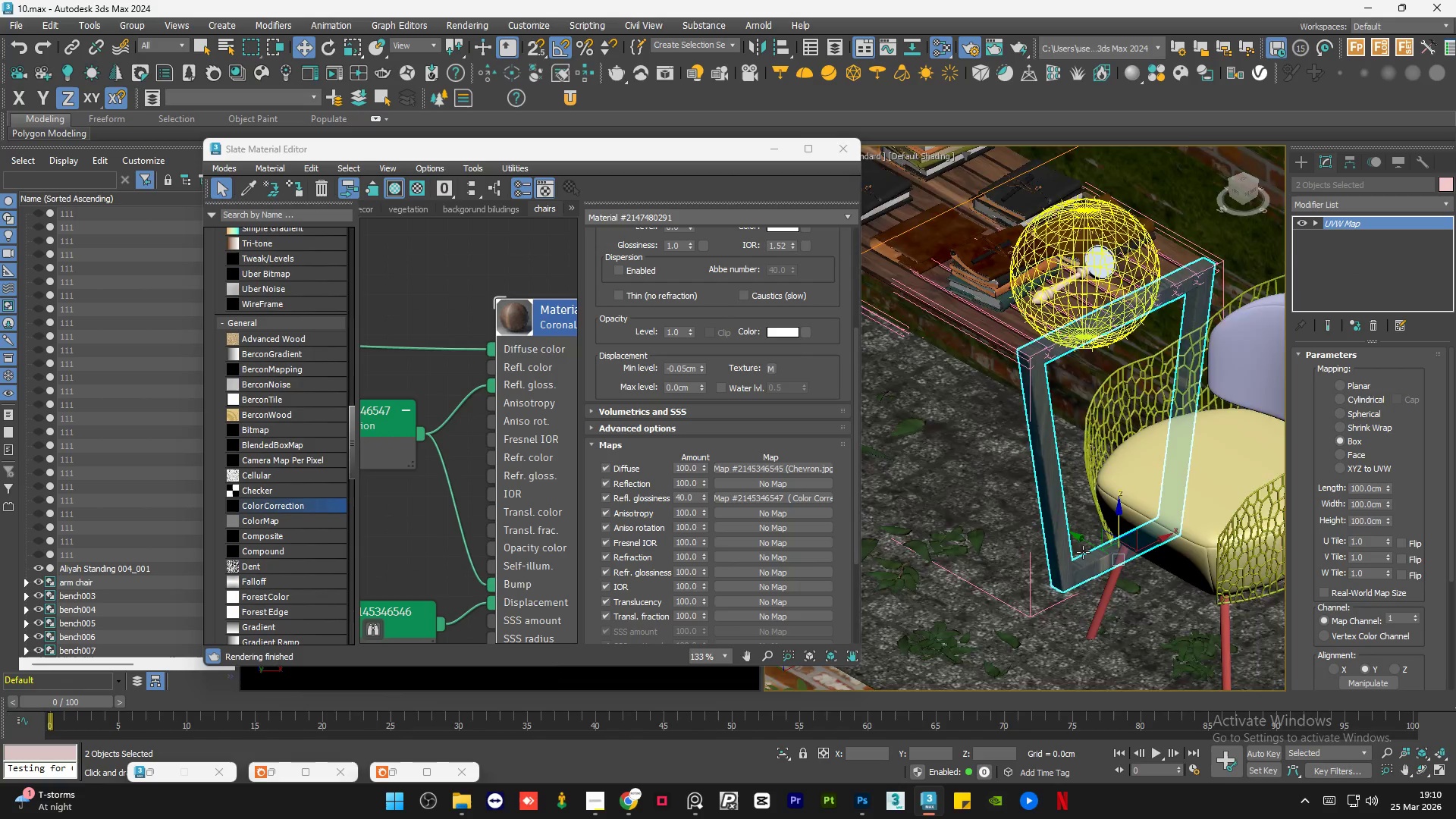 
scroll: coordinate [1084, 575], scroll_direction: up, amount: 5.0
 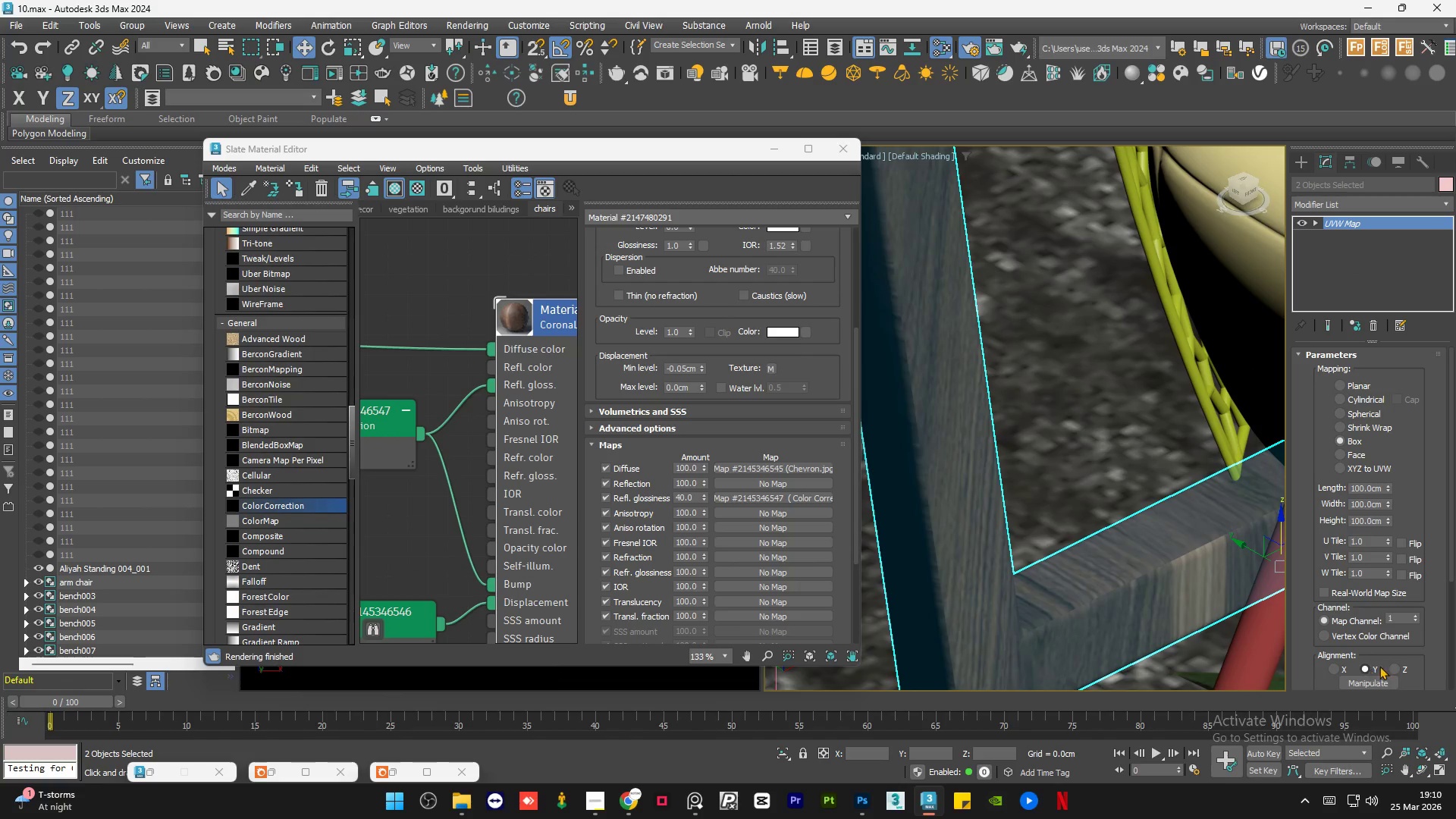 
left_click([1392, 667])
 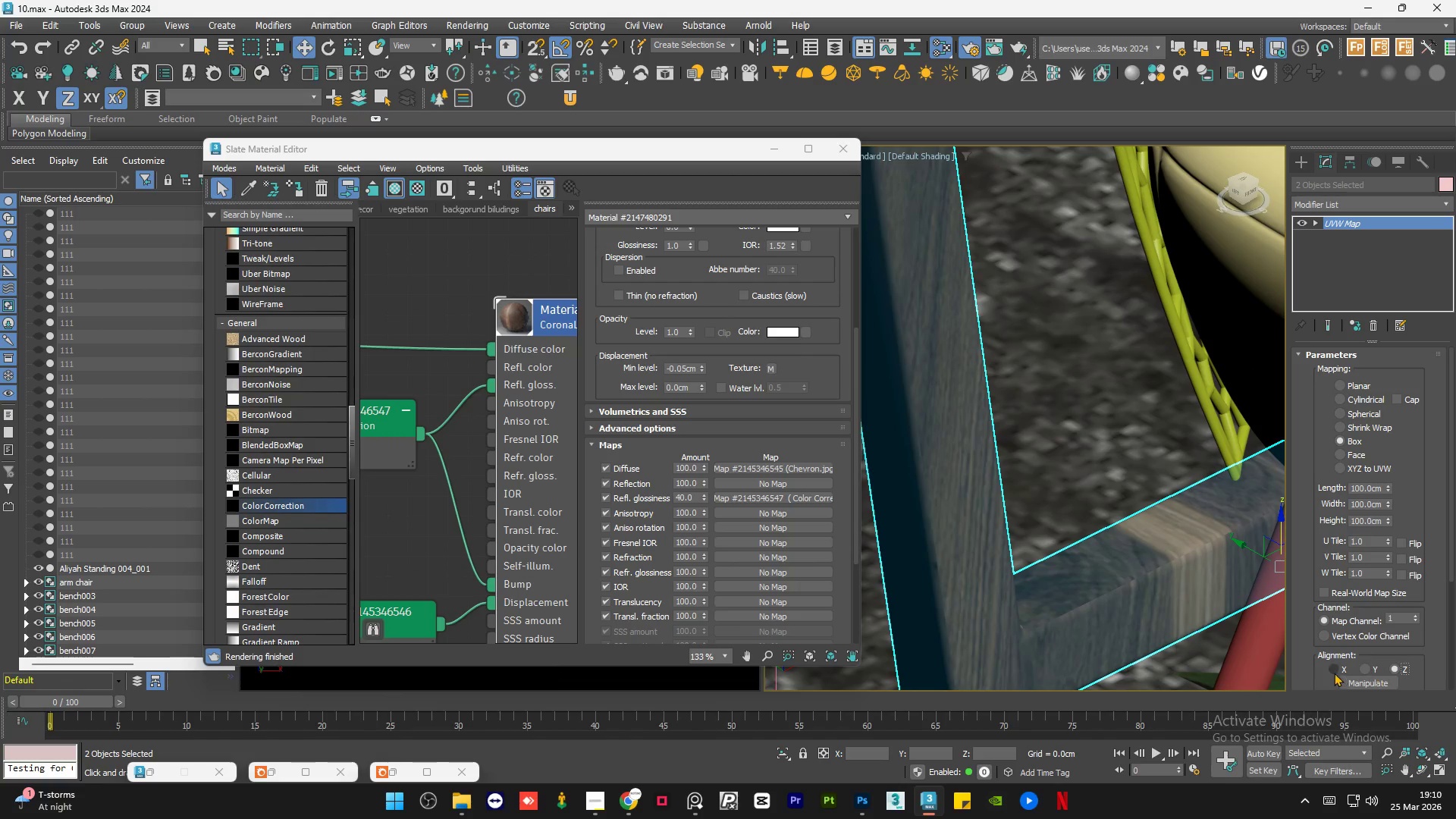 
left_click([1335, 672])
 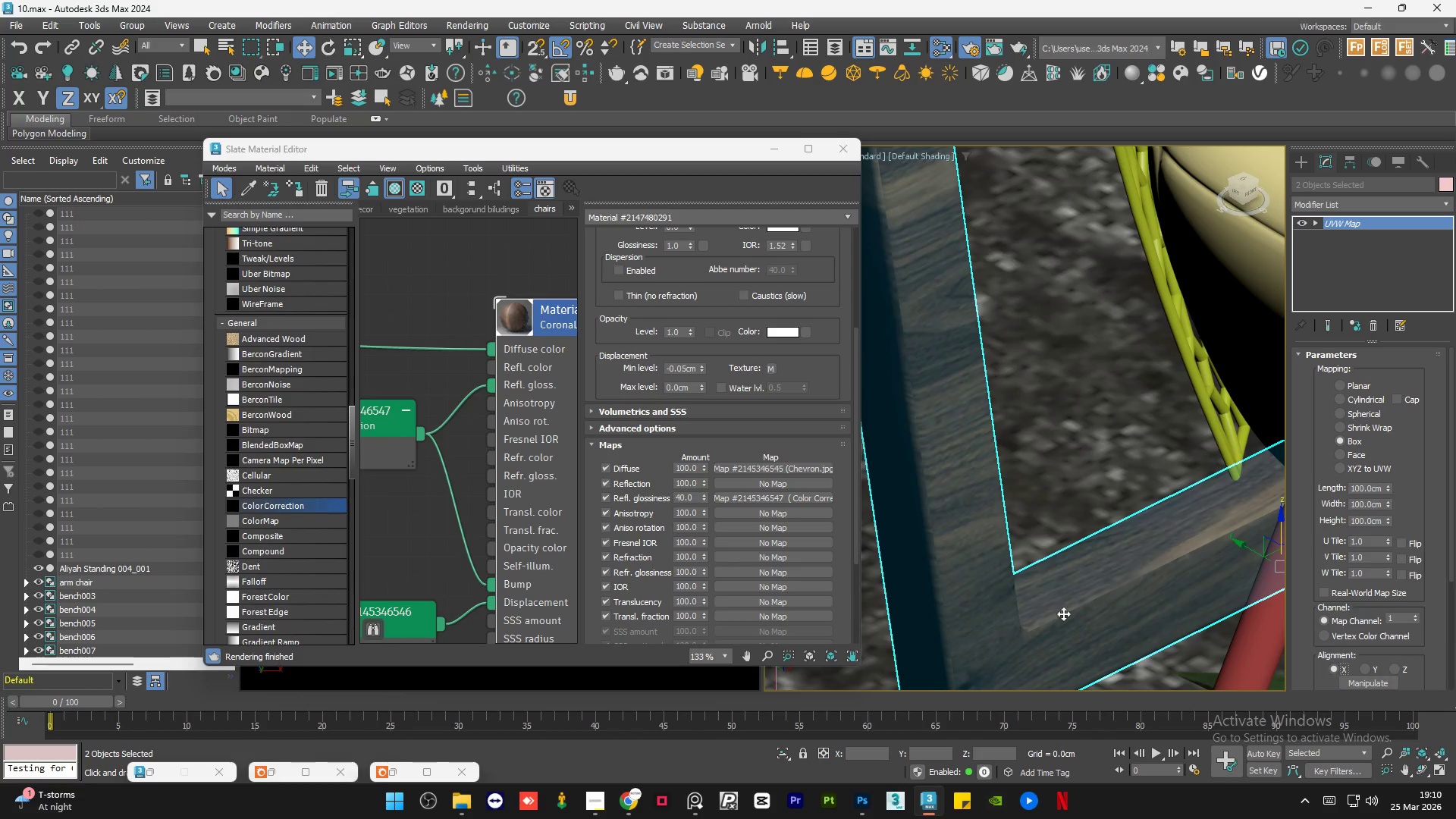 
scroll: coordinate [1009, 378], scroll_direction: up, amount: 1.0
 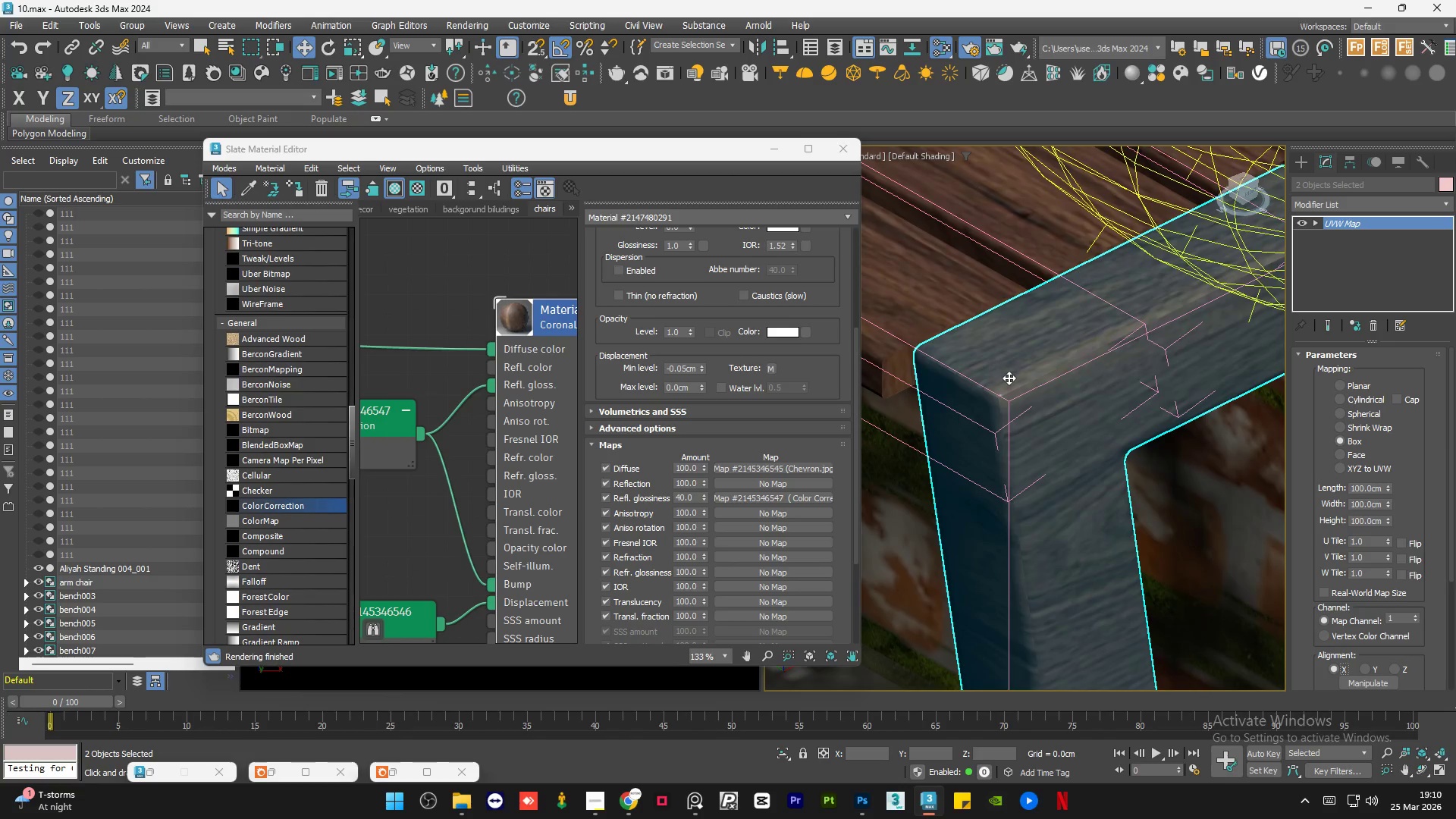 
scroll: coordinate [1175, 309], scroll_direction: none, amount: 0.0
 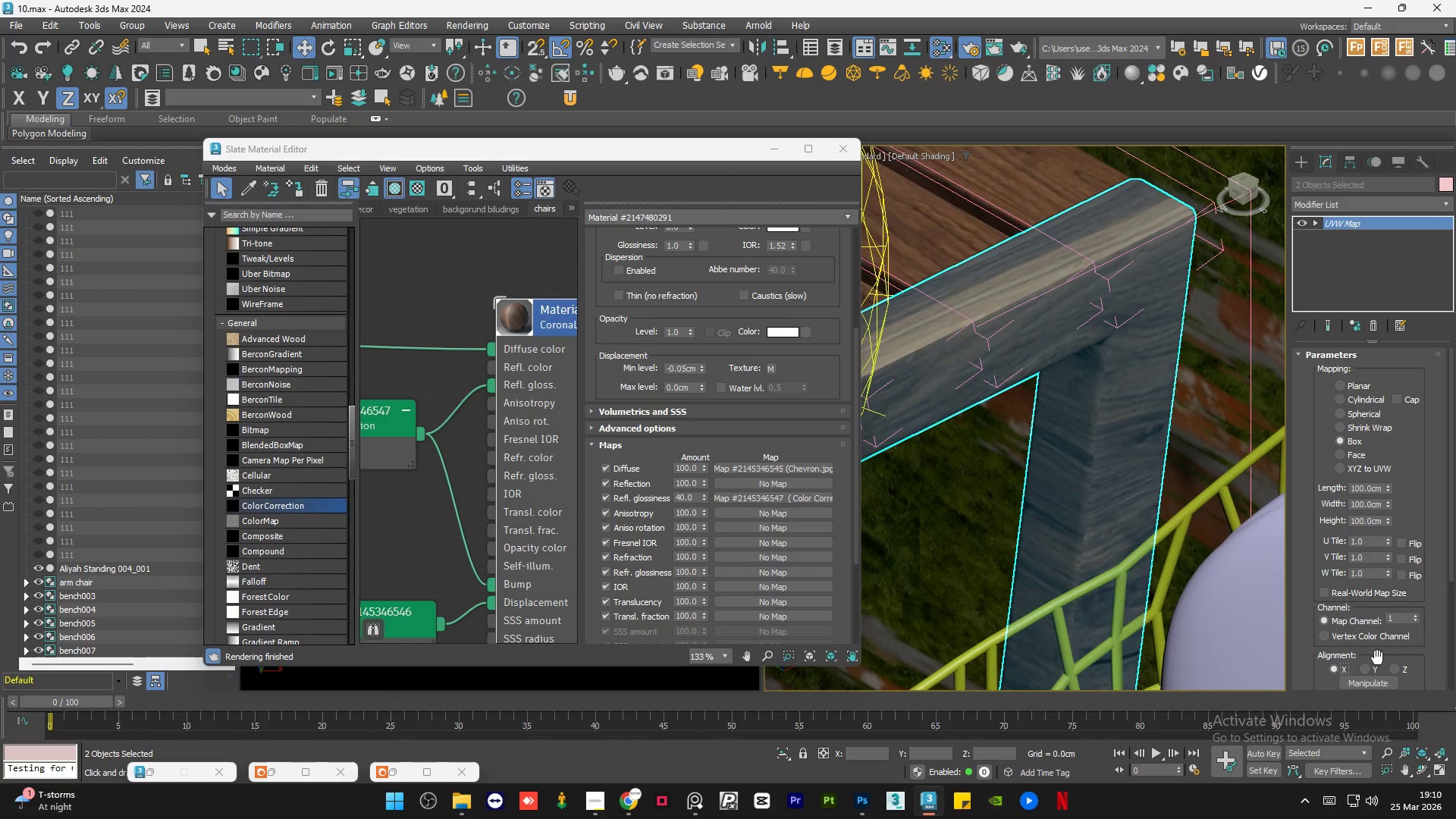 
left_click([1369, 665])
 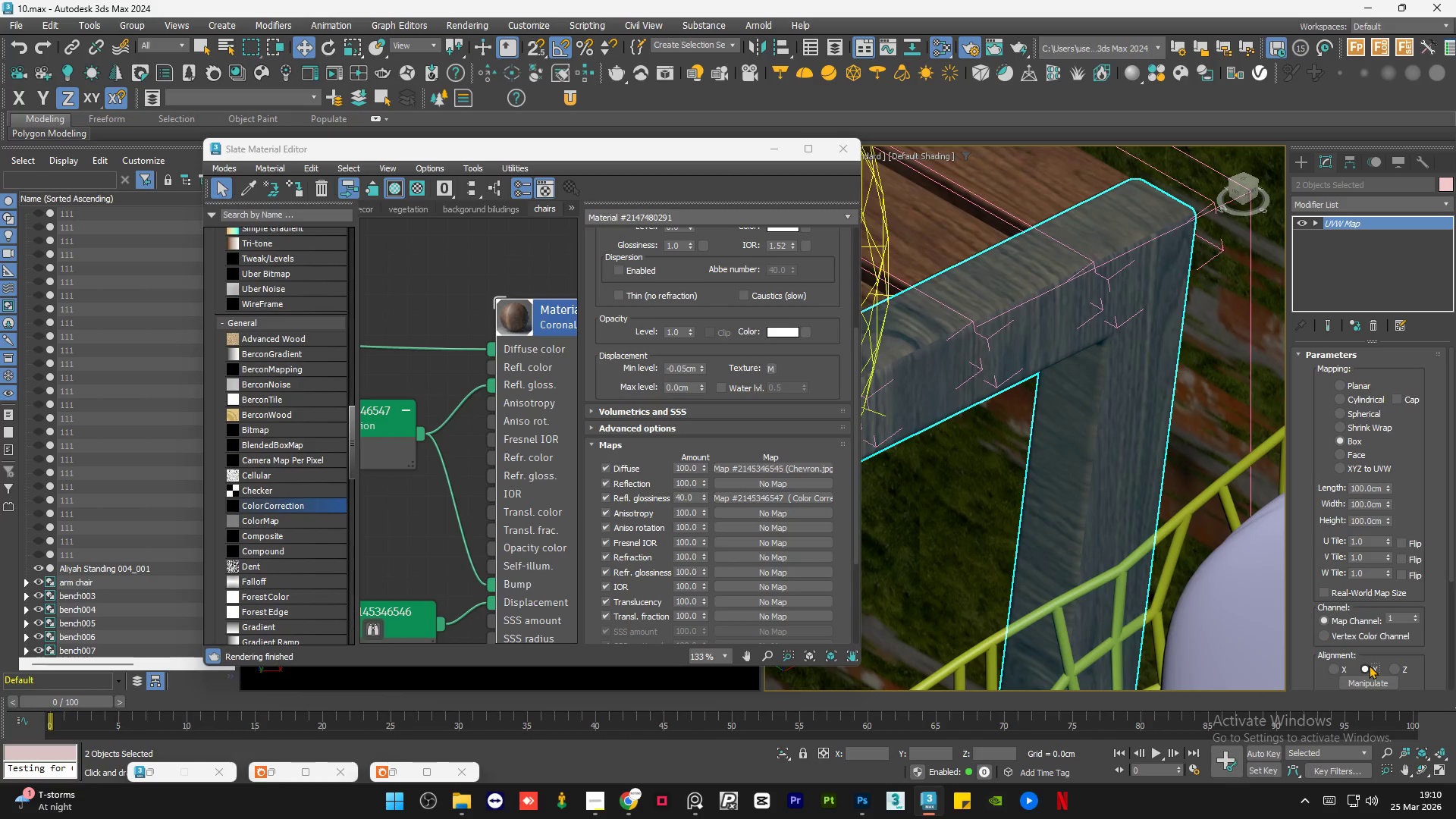 
scroll: coordinate [1062, 540], scroll_direction: none, amount: 0.0
 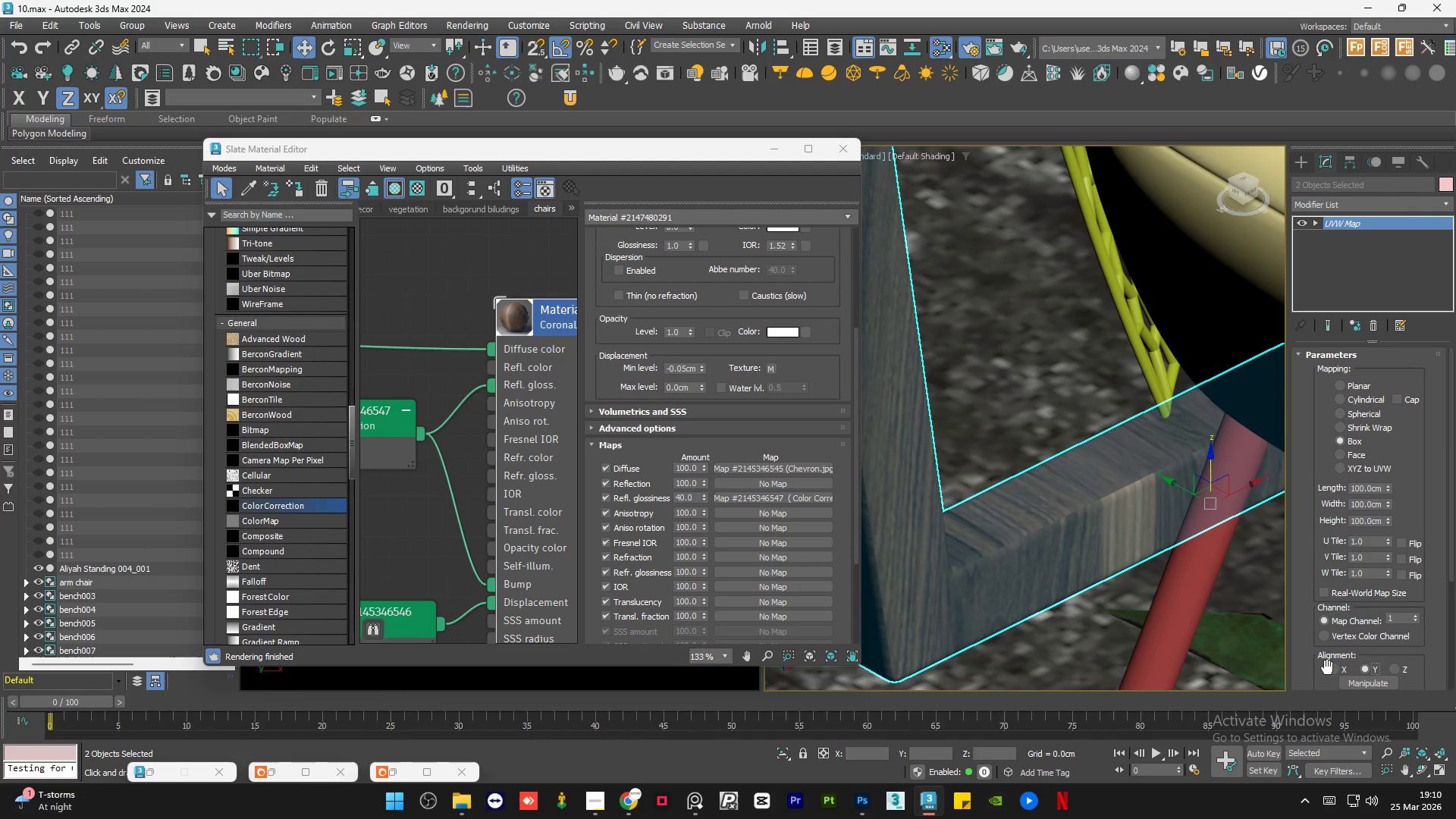 
left_click([1335, 667])
 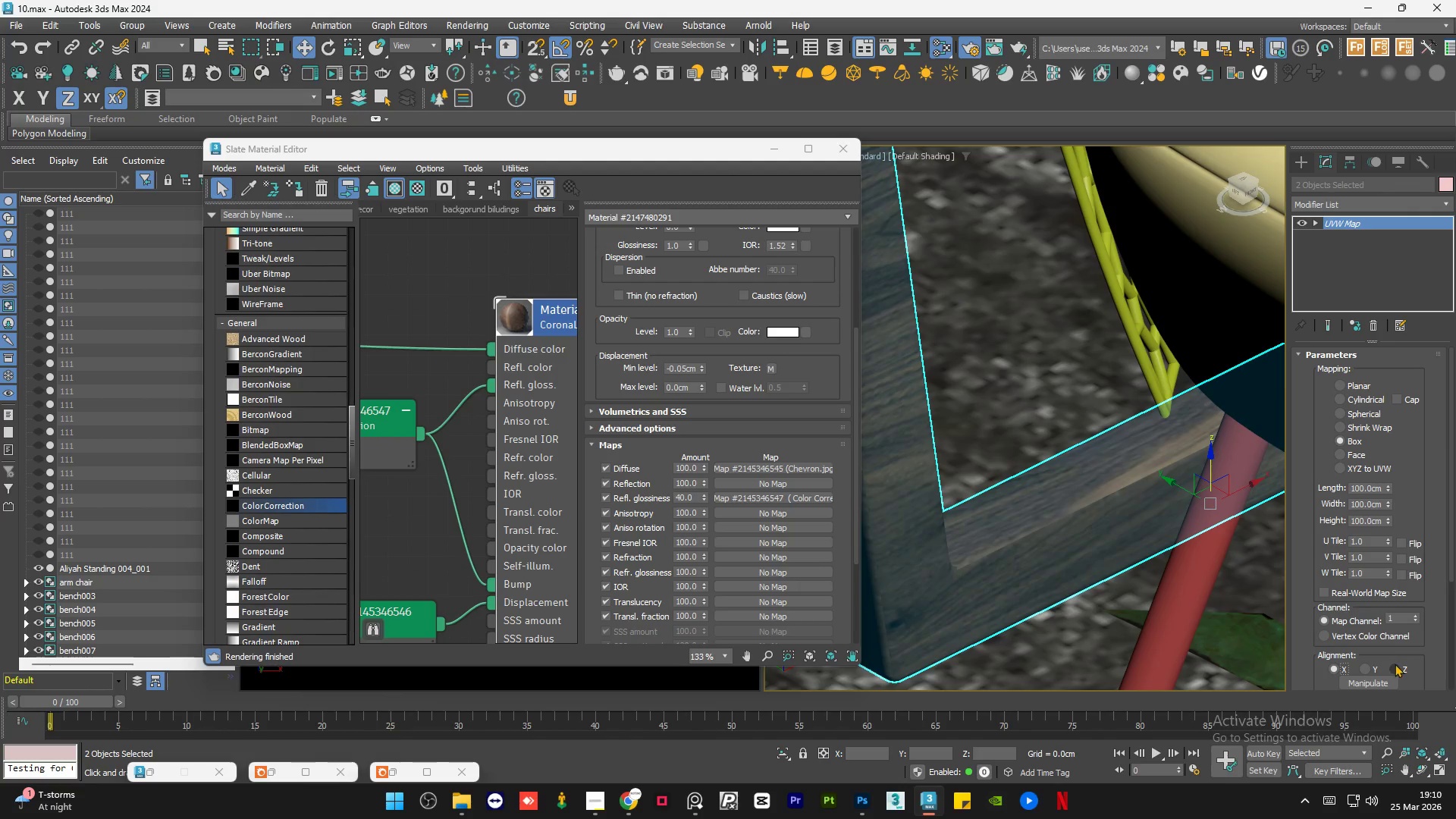 
left_click([1395, 664])
 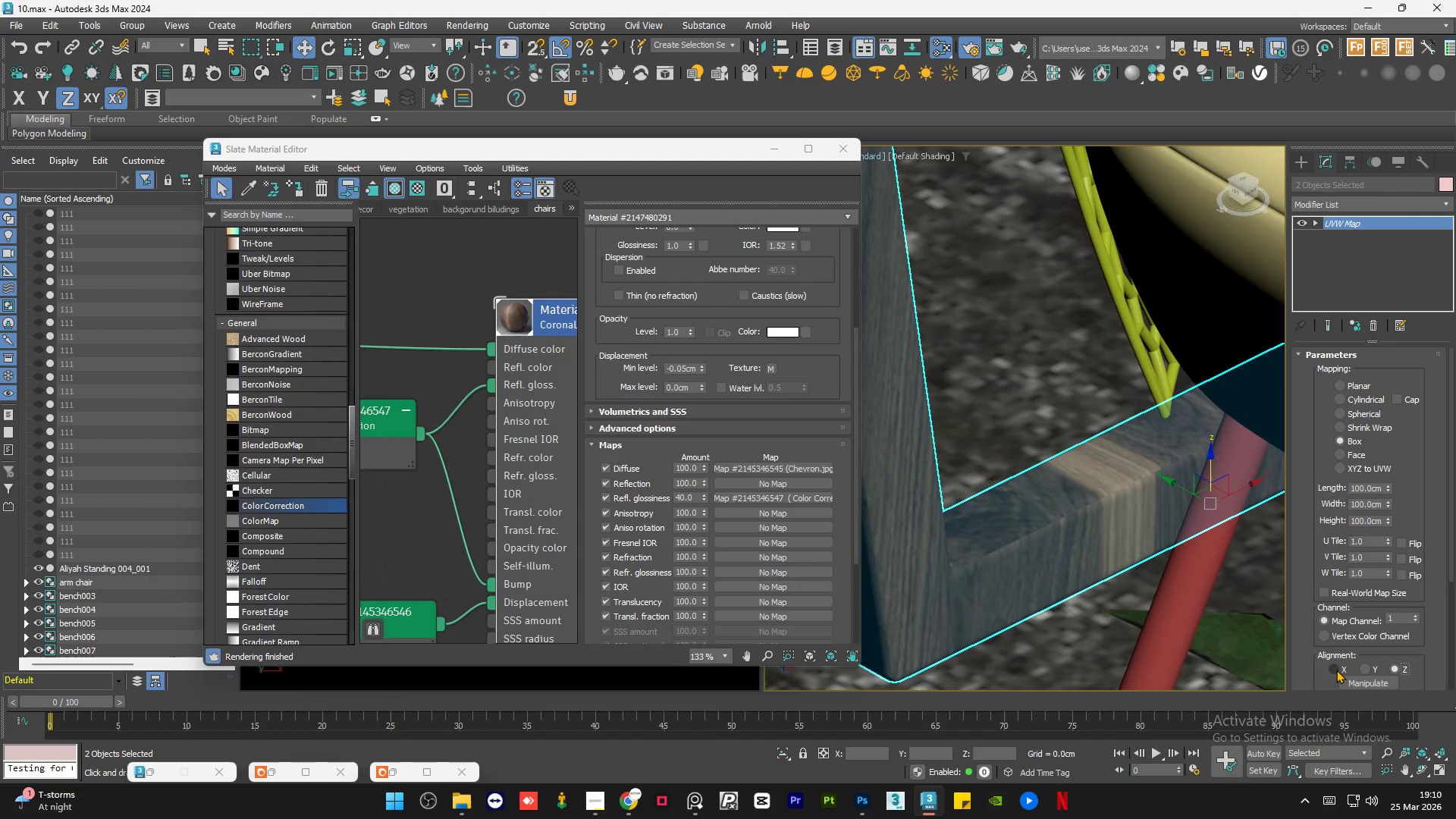 
left_click([1336, 670])
 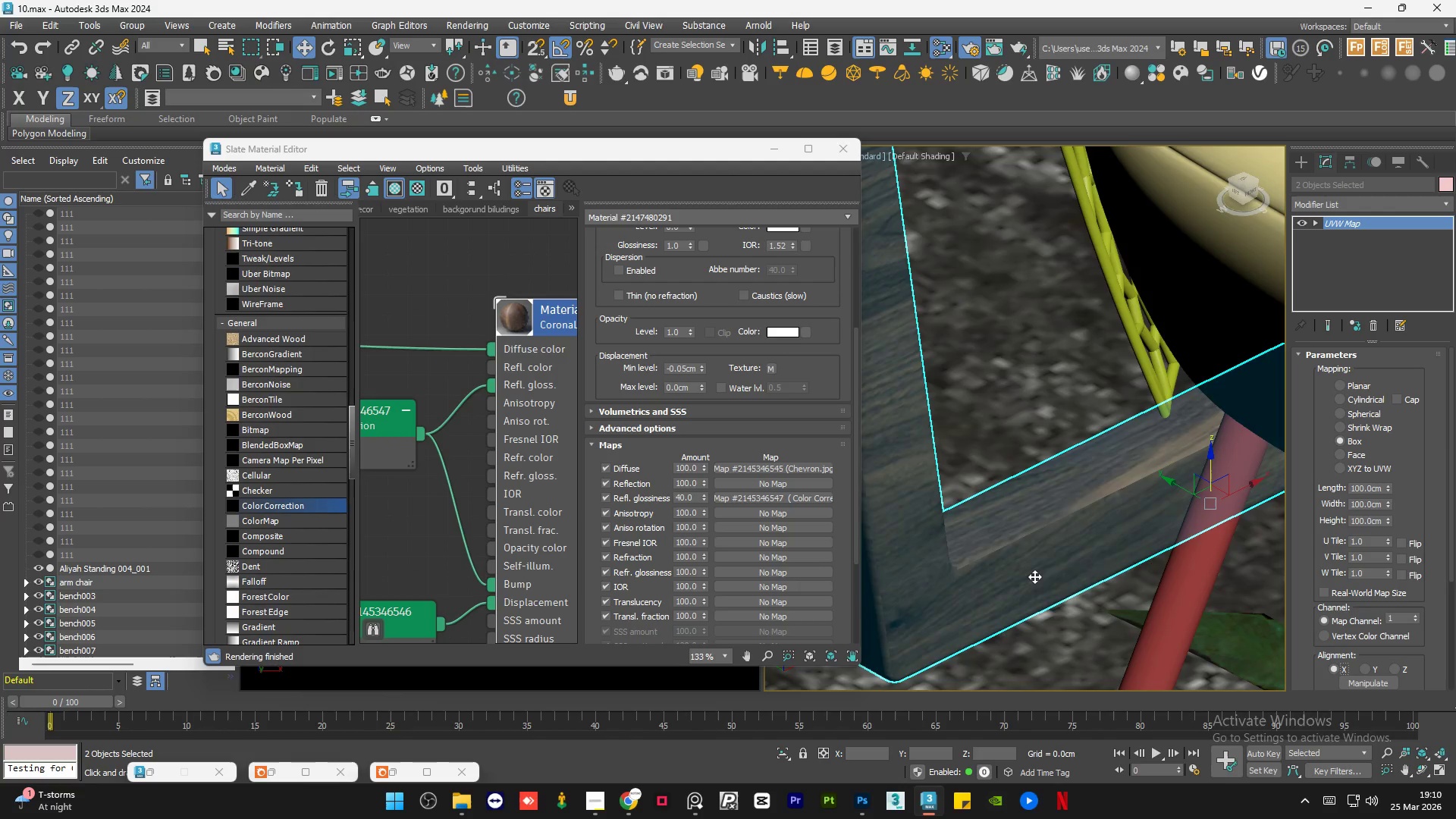 
hold_key(key=AltLeft, duration=0.84)
 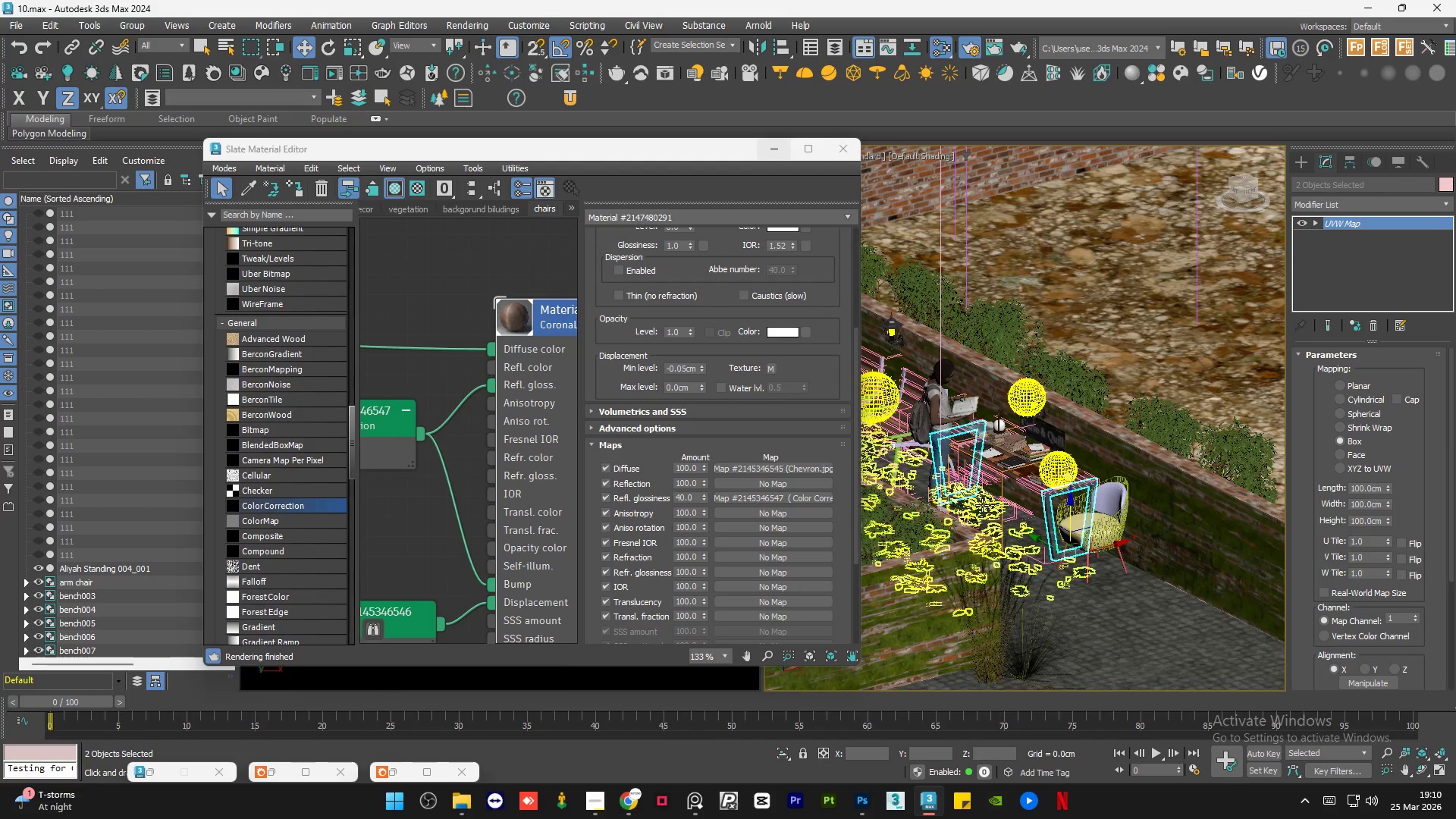 
scroll: coordinate [1109, 554], scroll_direction: down, amount: 9.0
 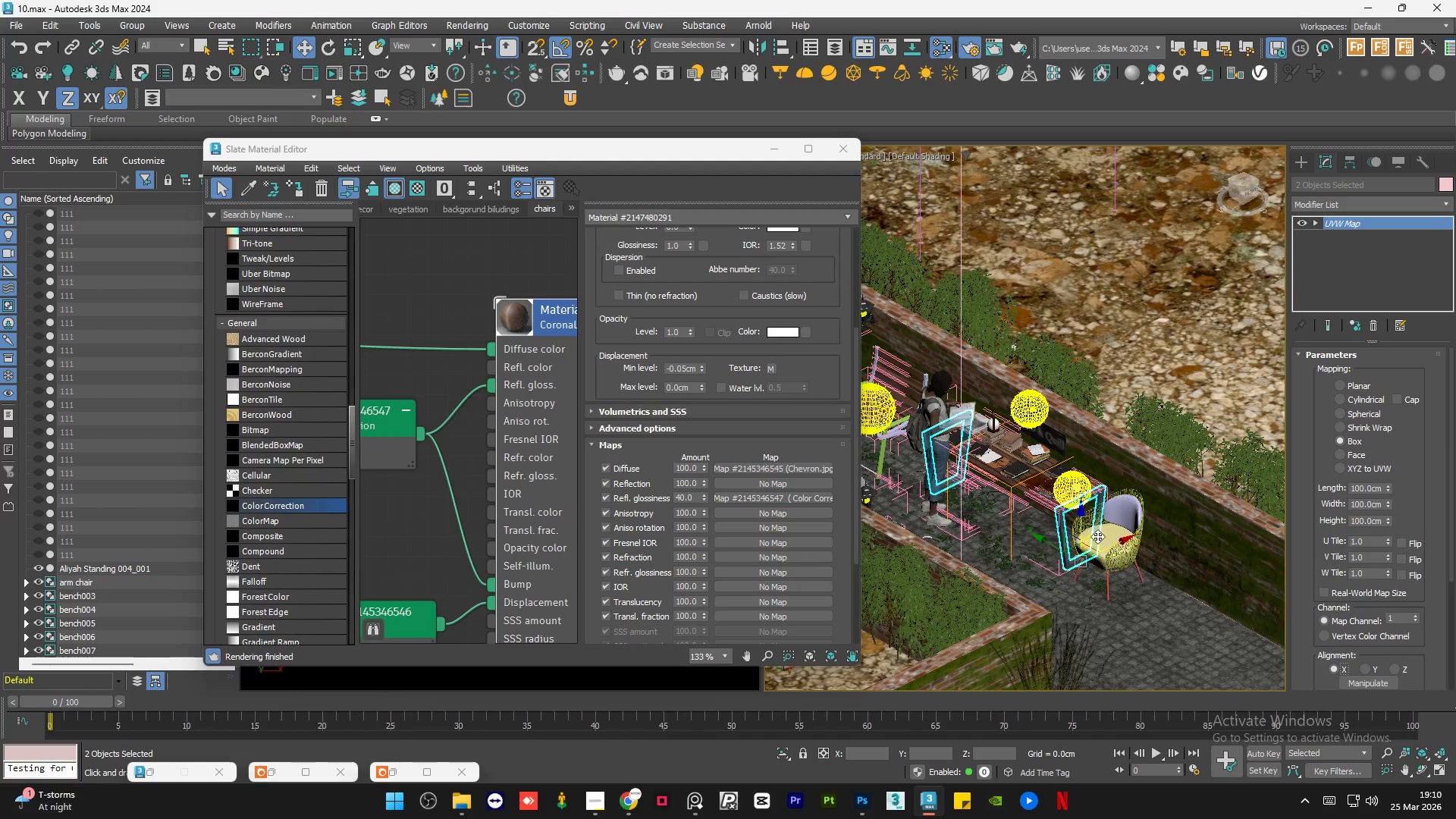 
scroll: coordinate [998, 422], scroll_direction: up, amount: 11.0
 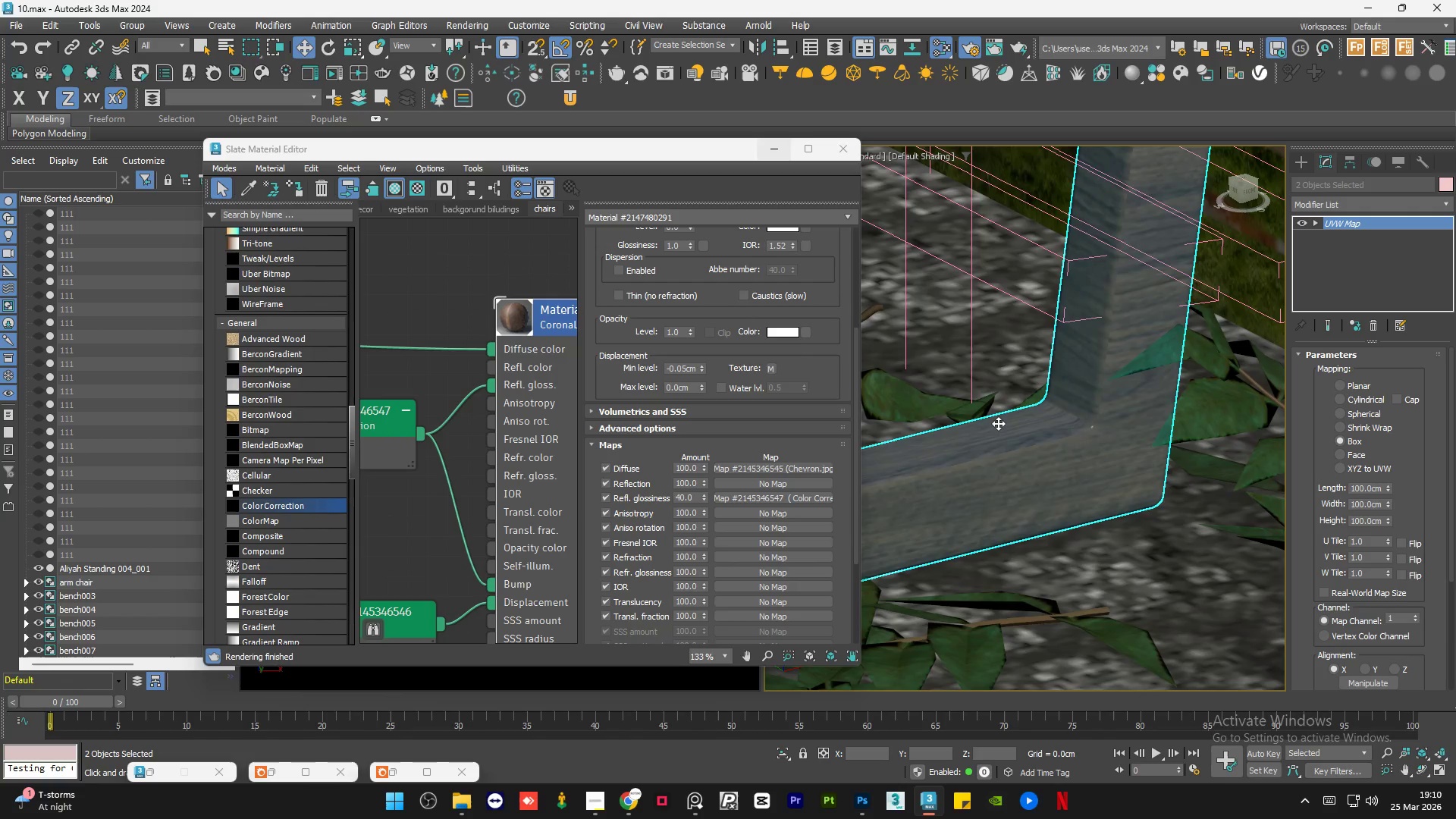 
hold_key(key=AltLeft, duration=0.58)
 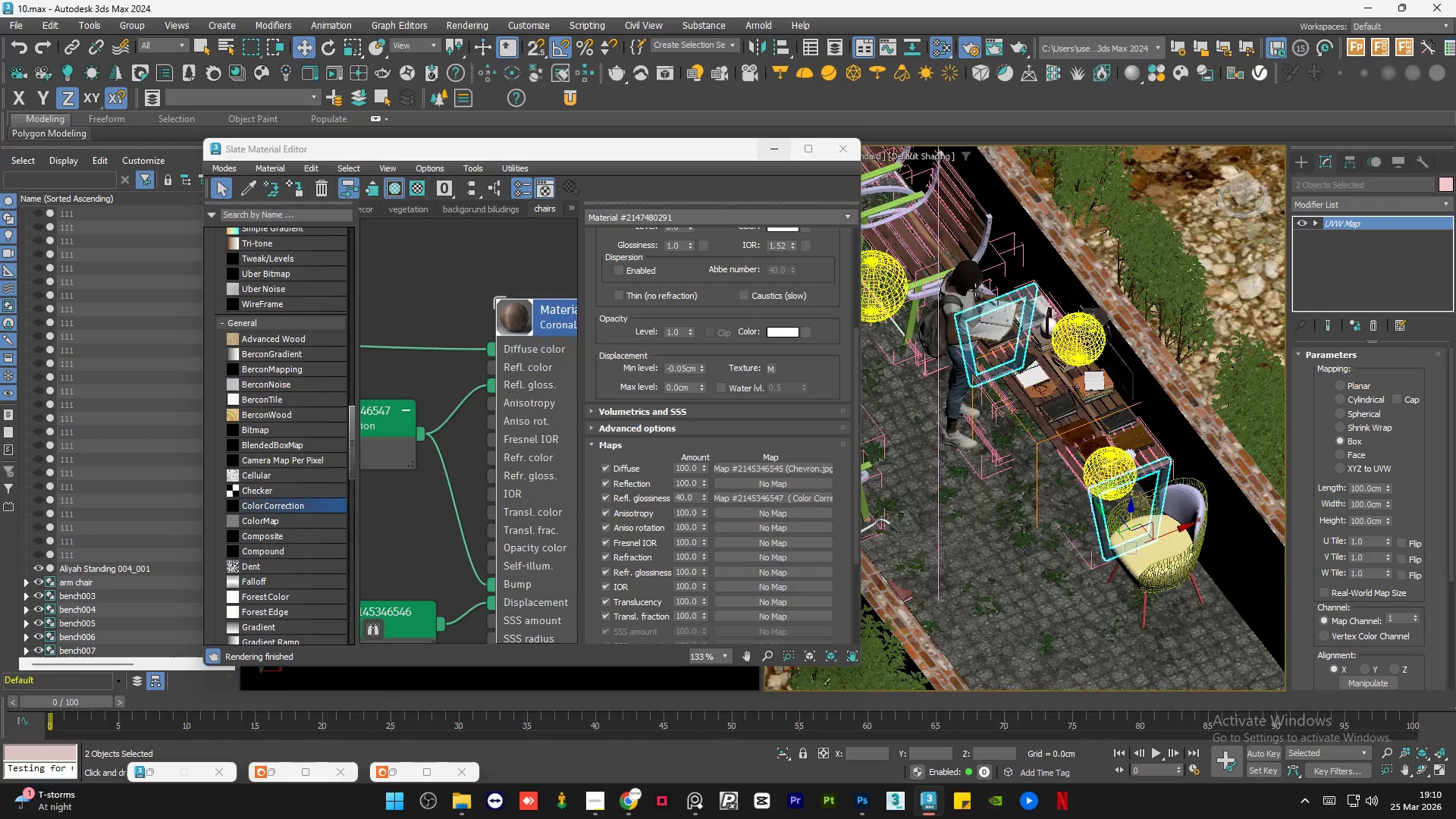 
scroll: coordinate [976, 288], scroll_direction: down, amount: 14.0
 